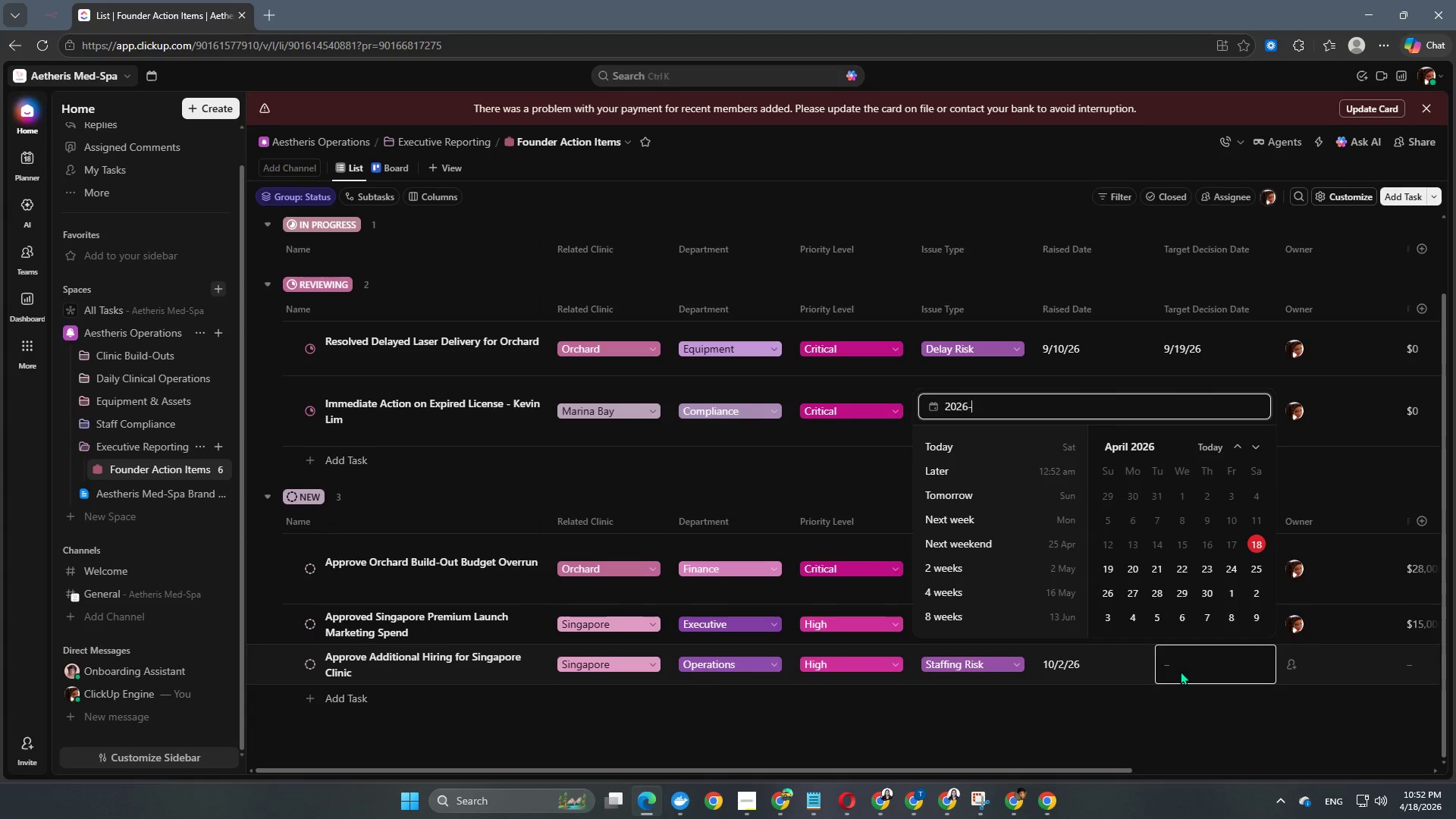 
key(NumpadSubtract)
 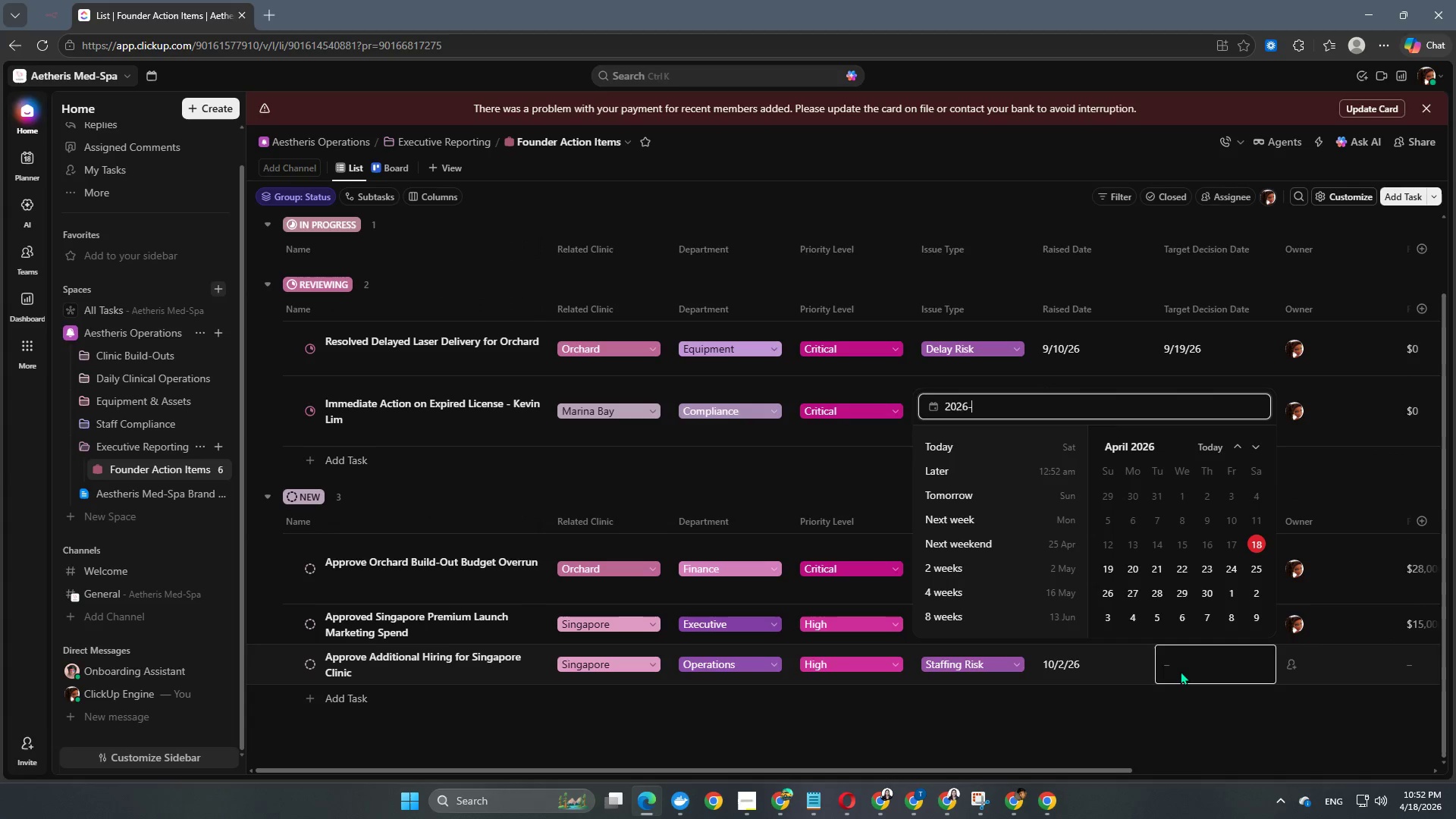 
key(Numpad1)
 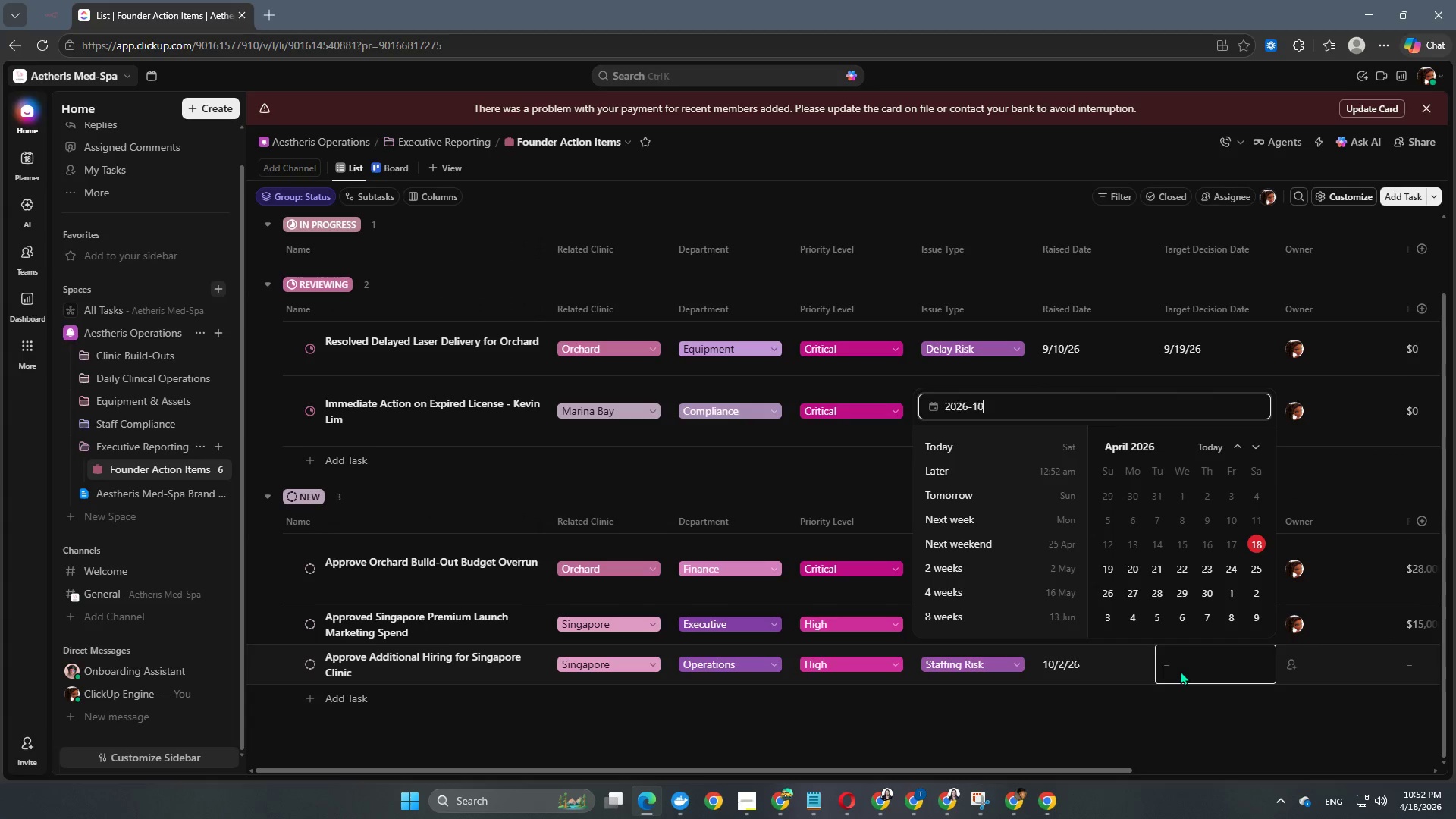 
key(Numpad0)
 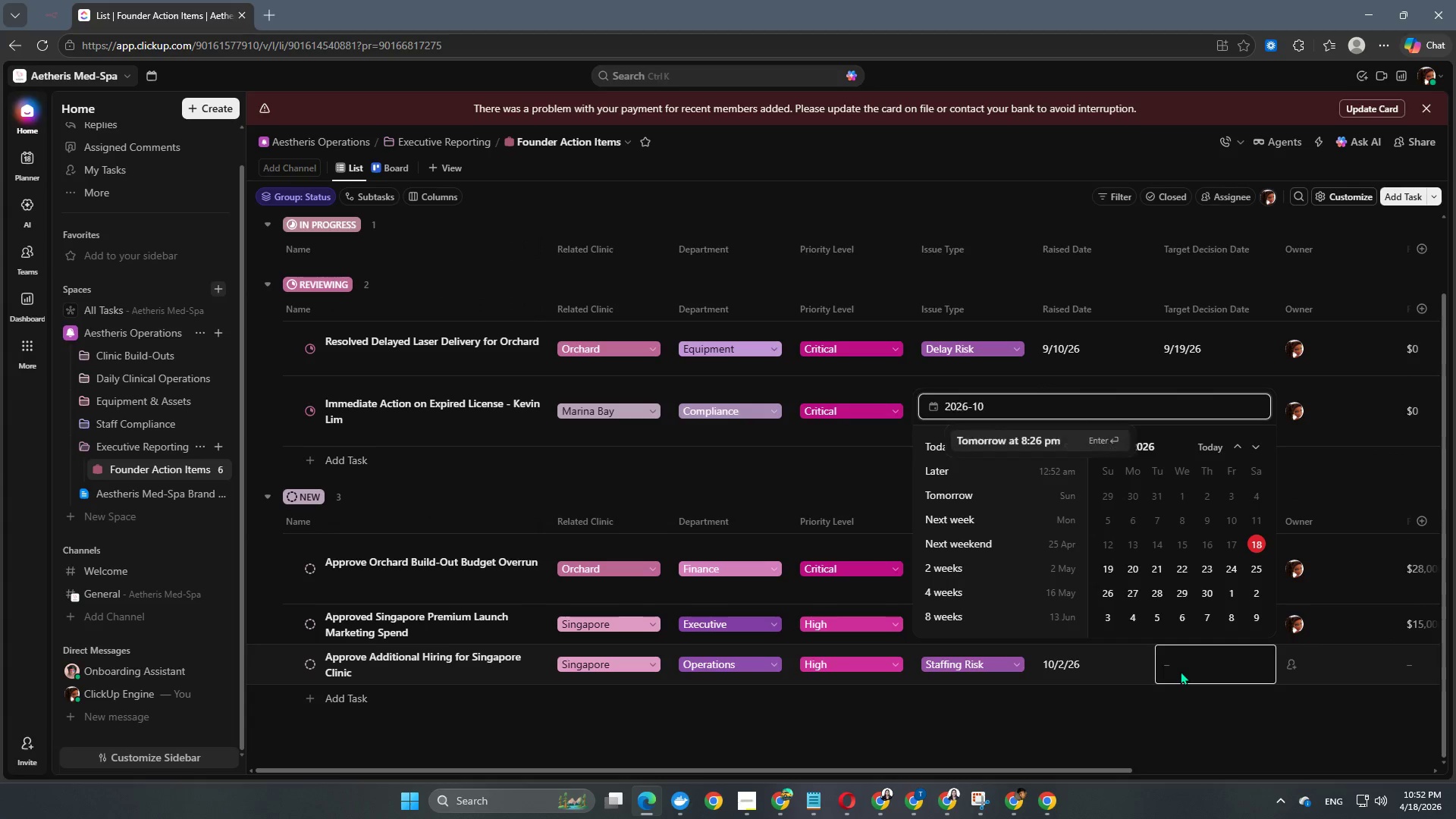 
key(NumpadSubtract)
 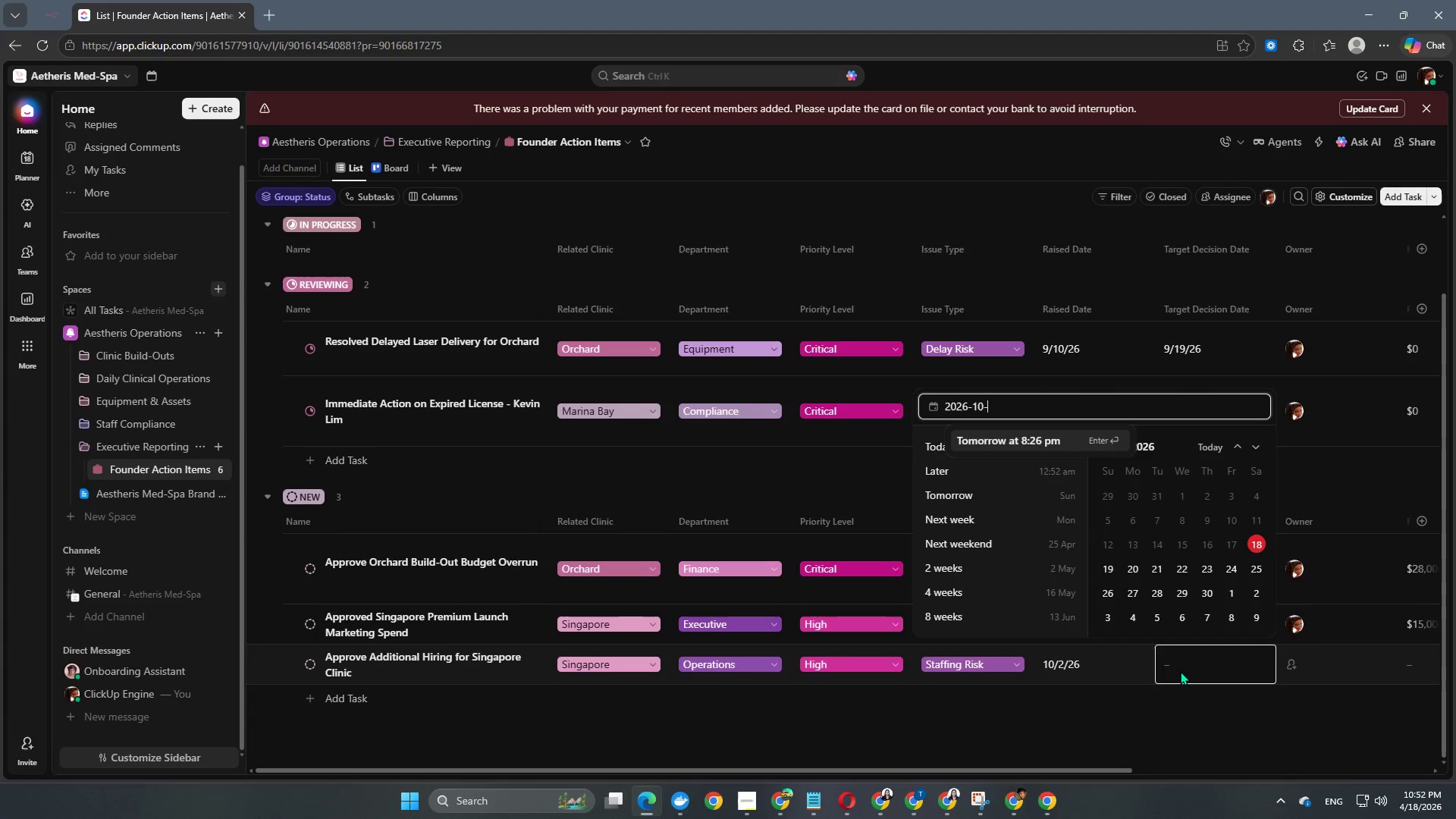 
key(Numpad0)
 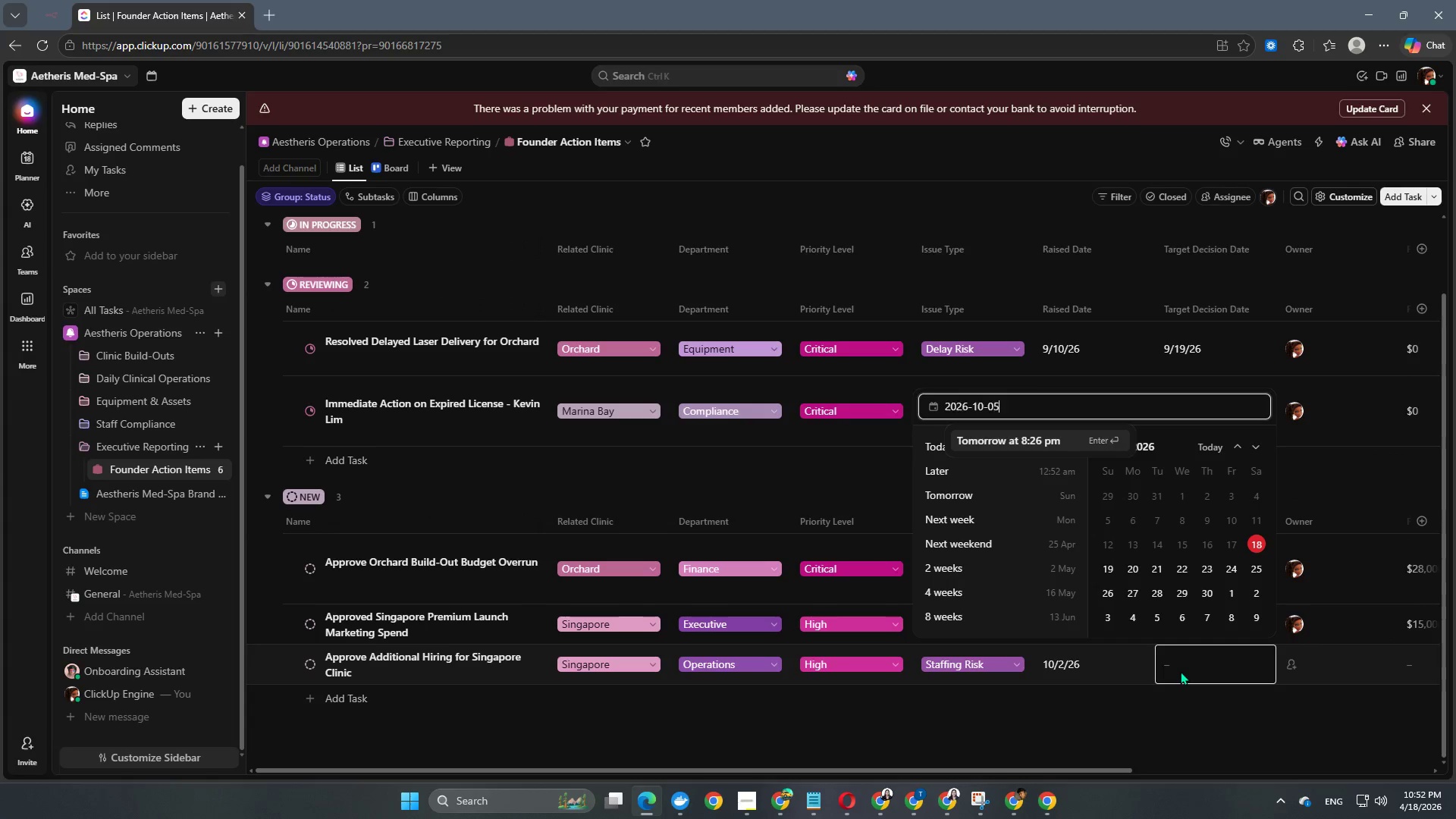 
key(Numpad5)
 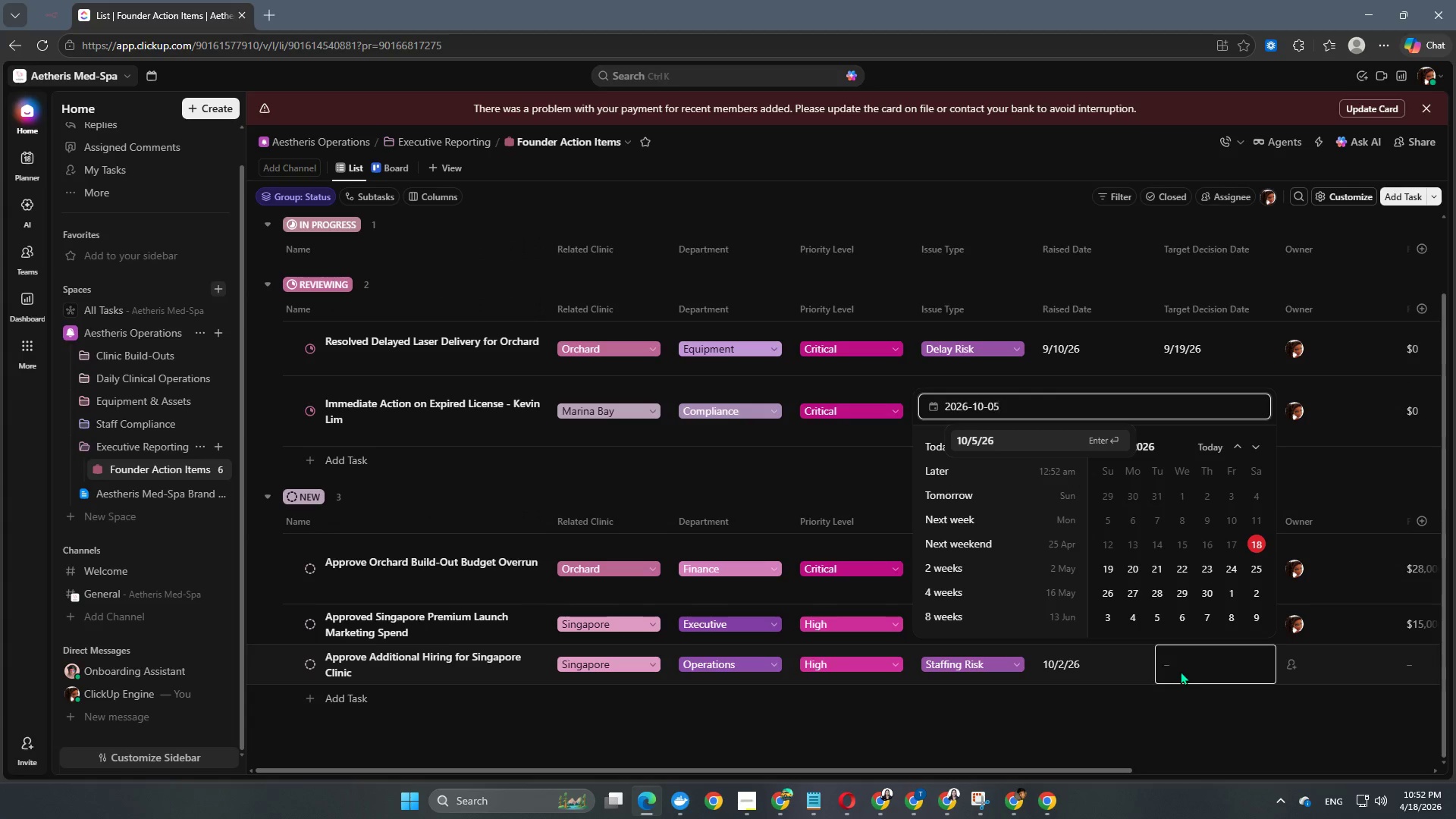 
key(NumpadEnter)
 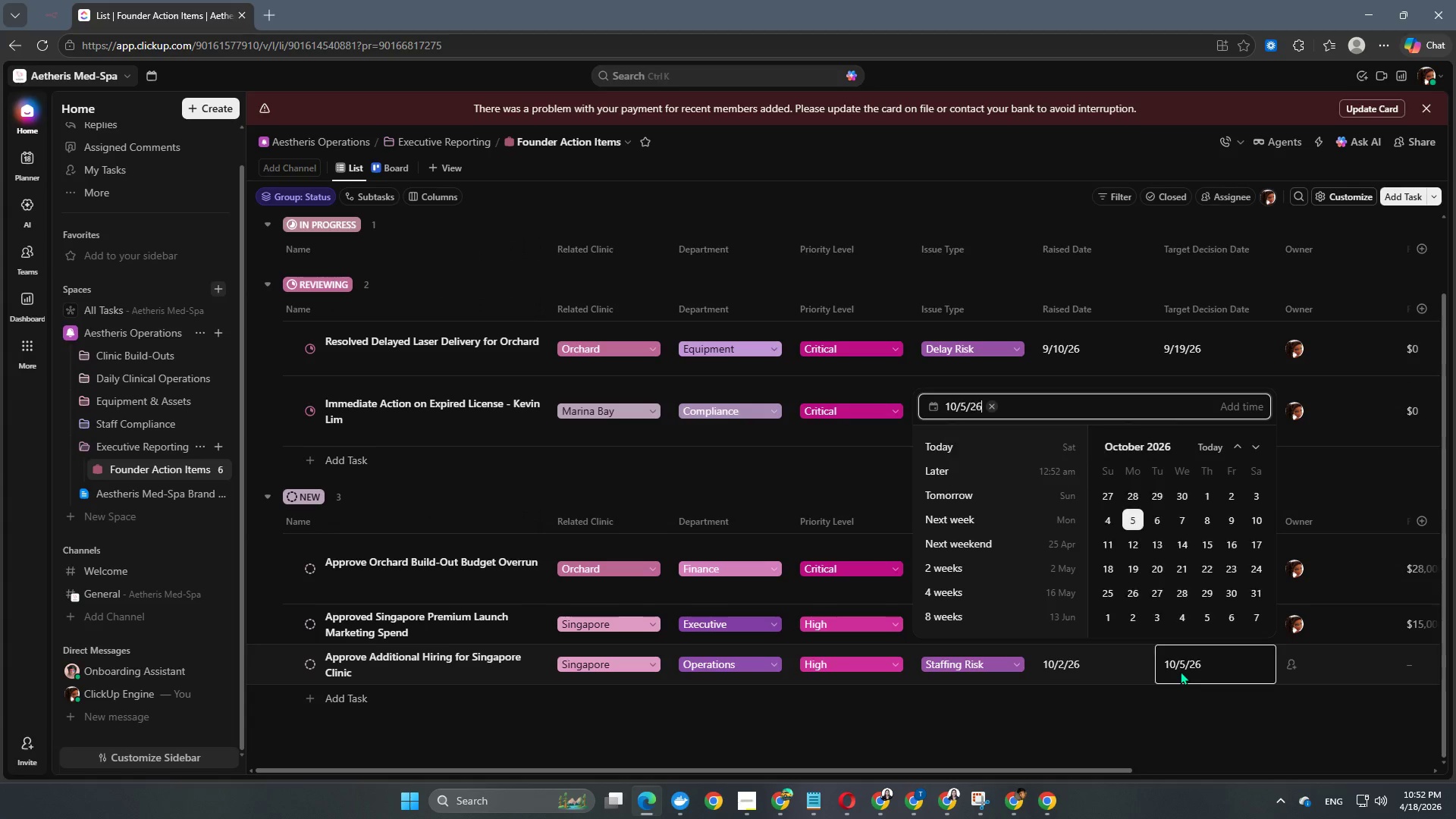 
key(NumpadEnter)
 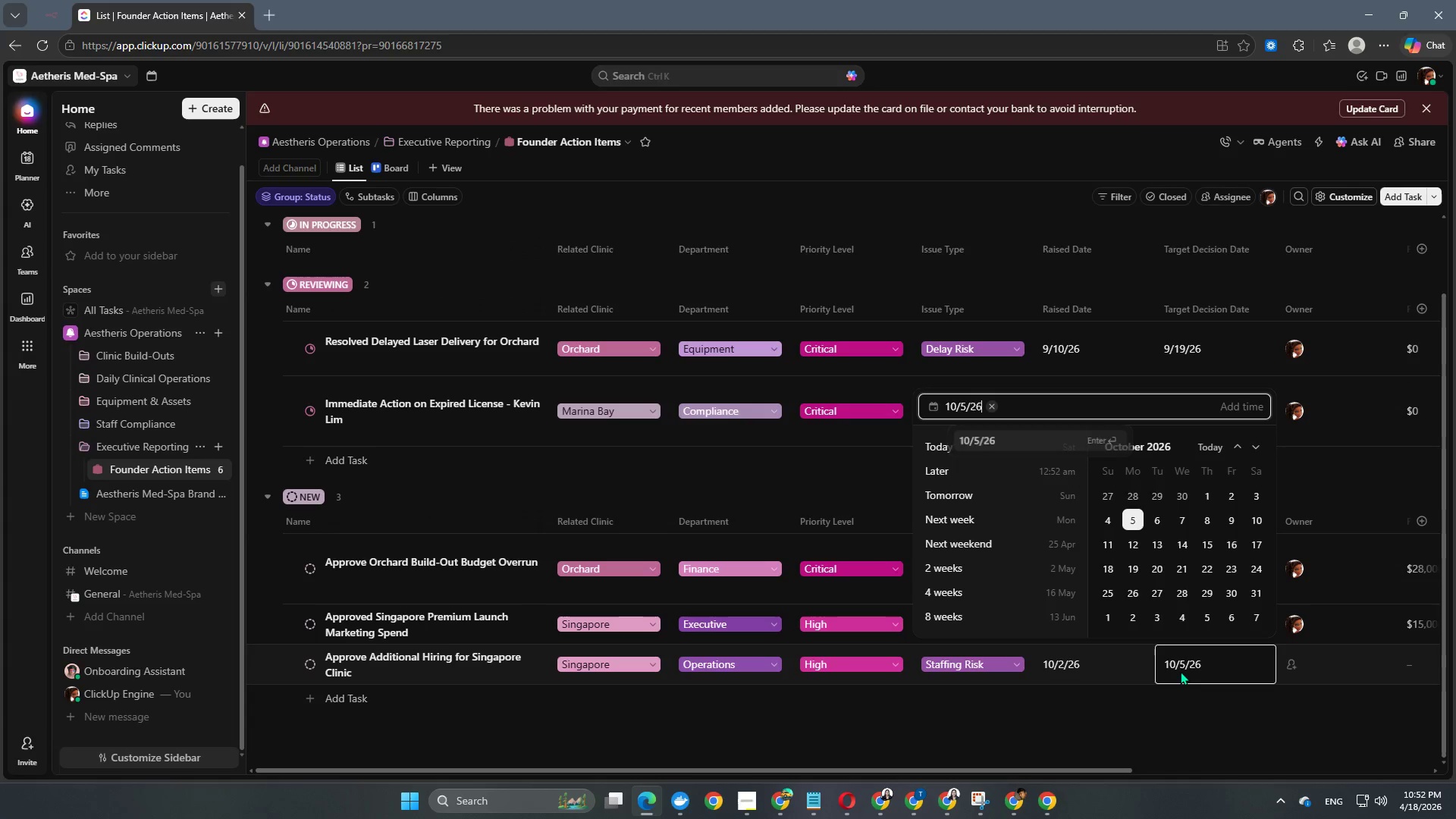 
key(NumpadEnter)
 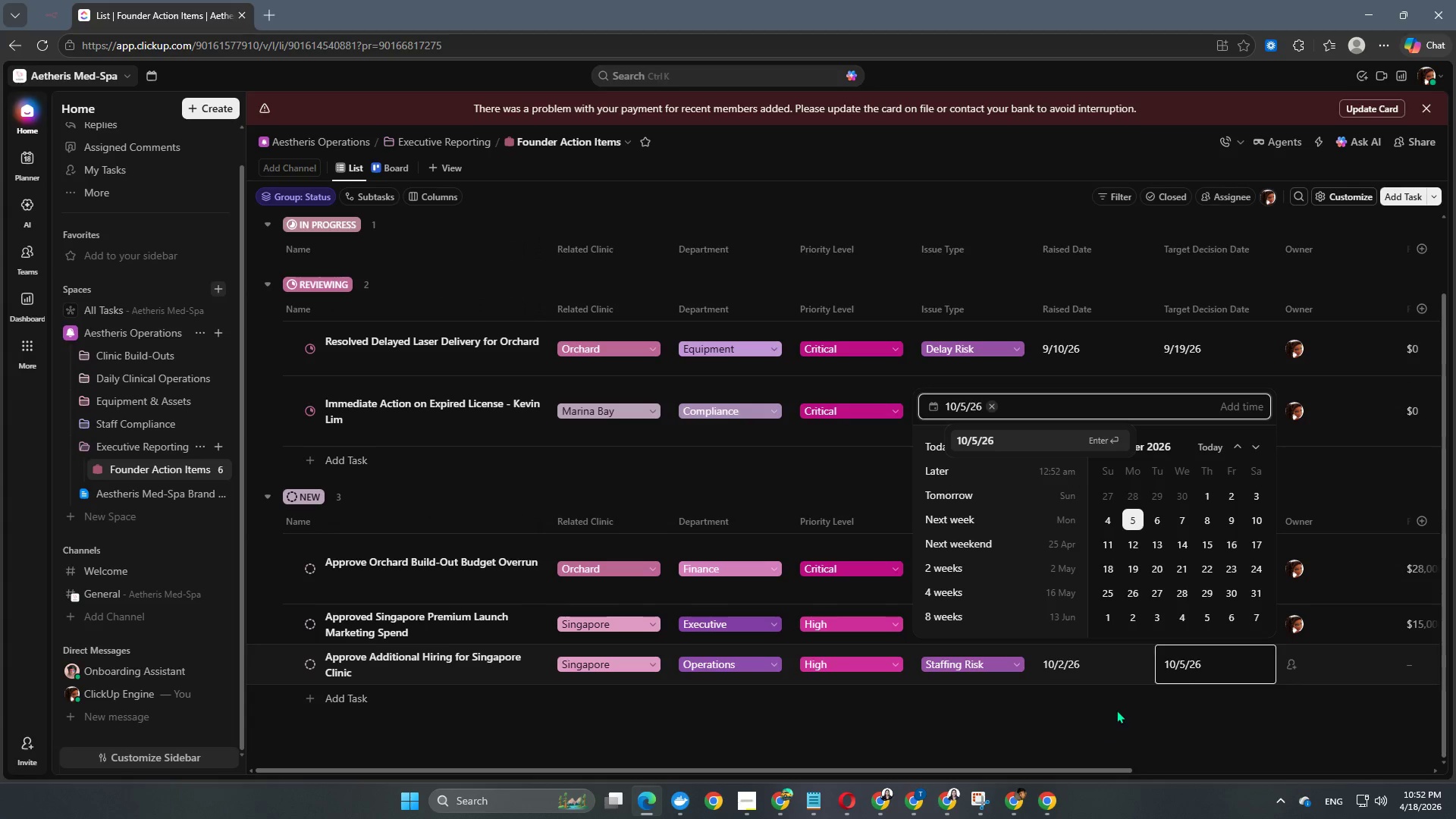 
double_click([1116, 710])
 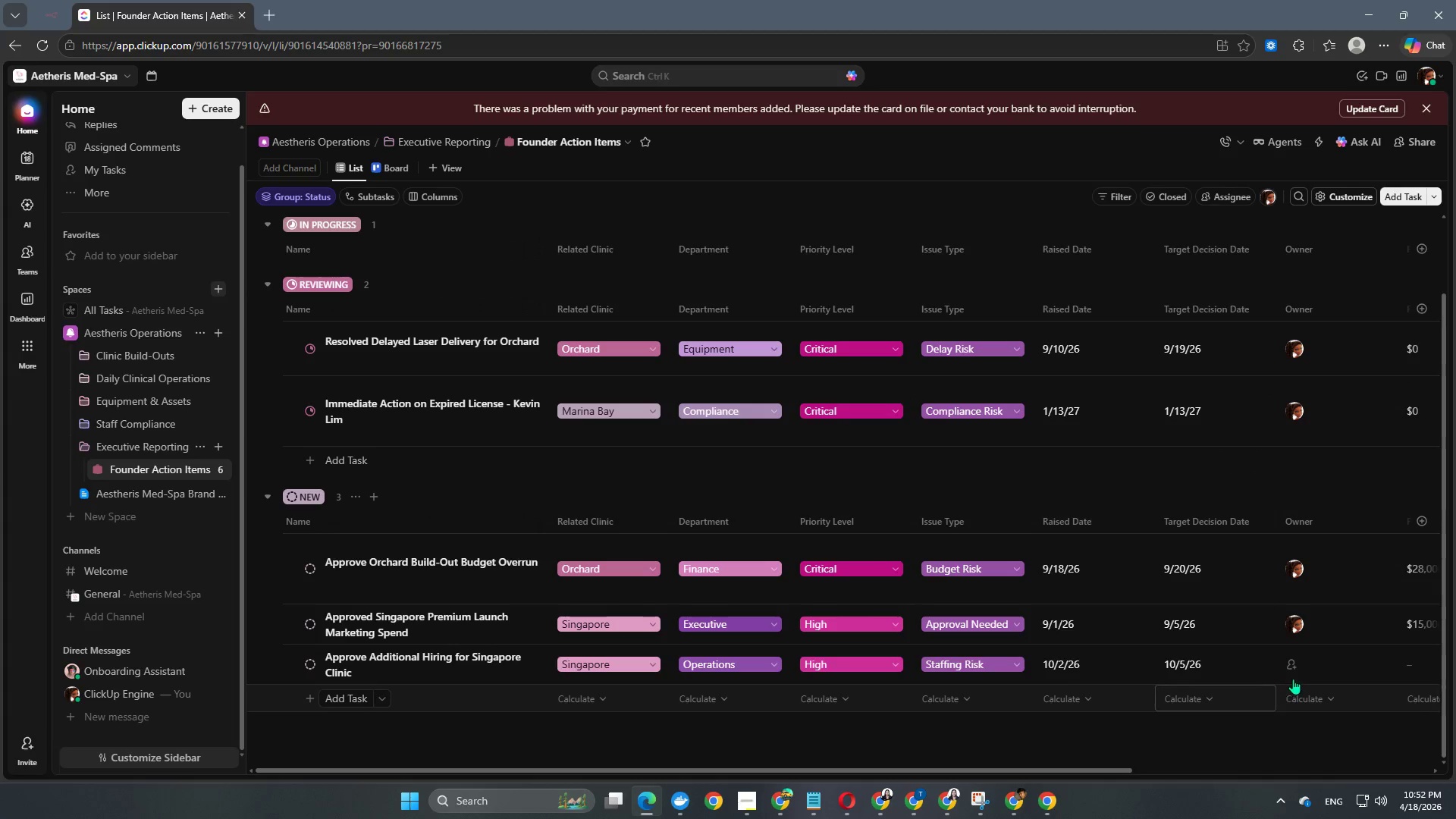 
left_click([1308, 668])
 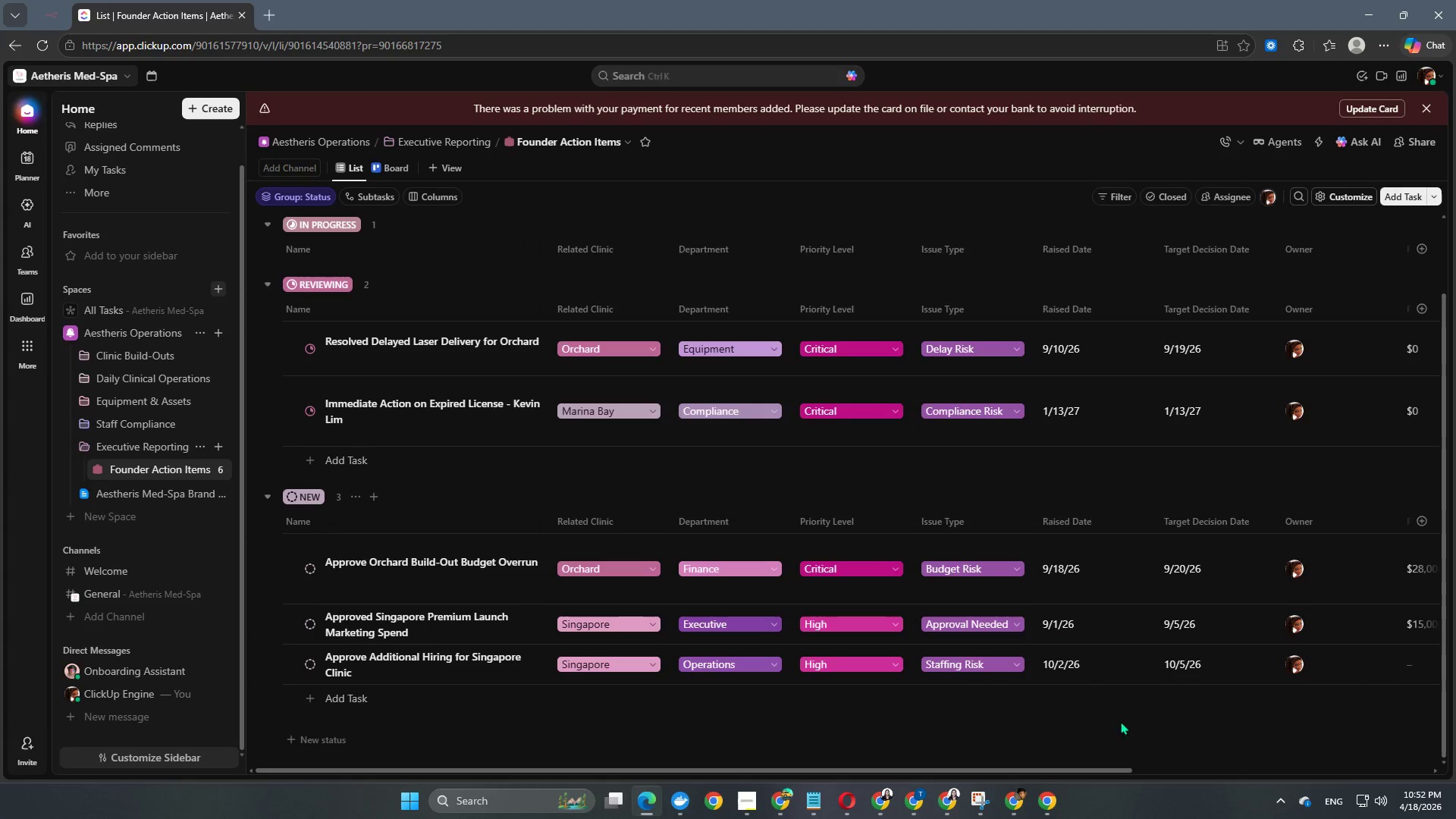 
left_click_drag(start_coordinate=[1018, 770], to_coordinate=[1408, 771])
 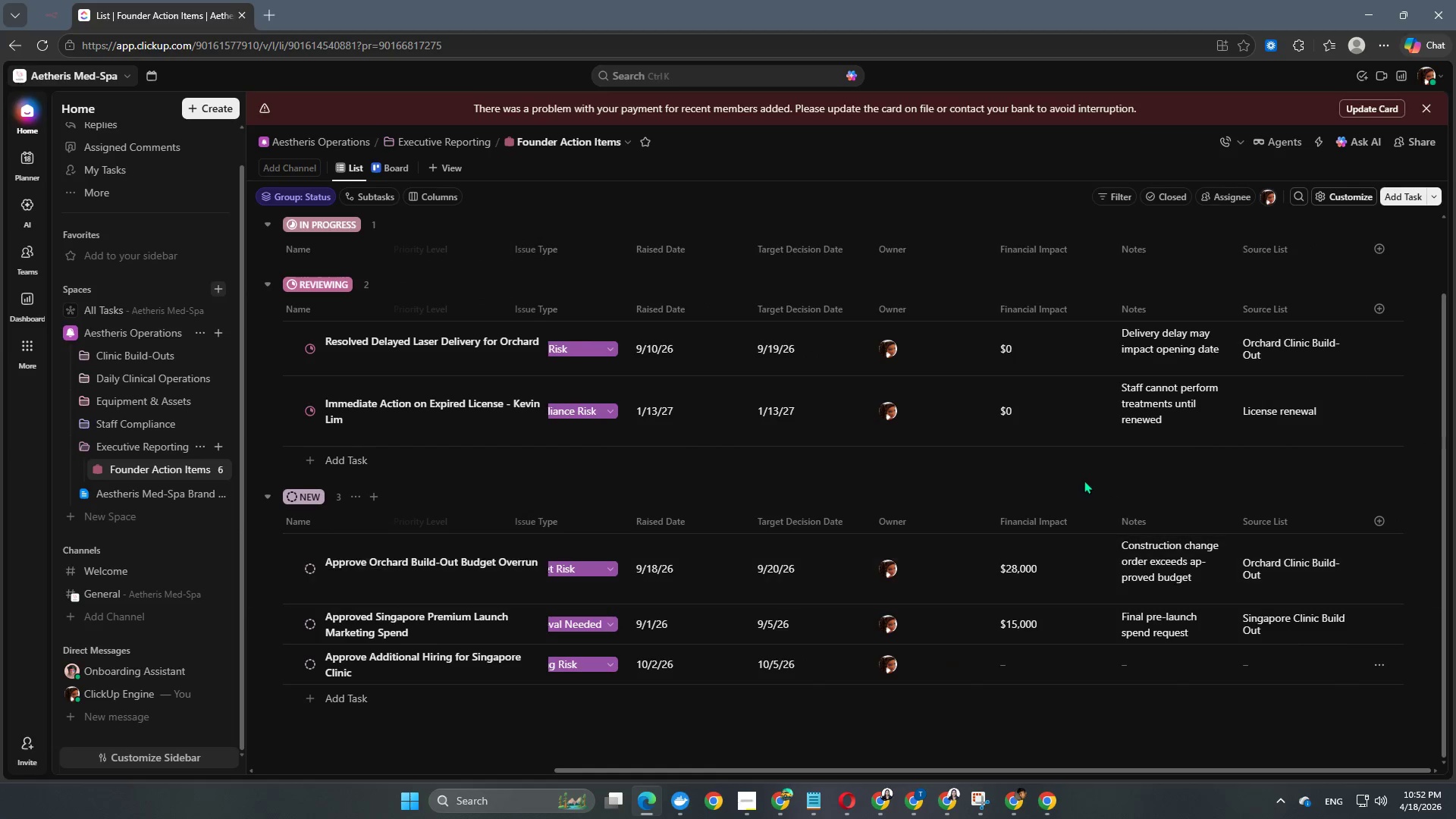 
scroll: coordinate [1066, 488], scroll_direction: down, amount: 3.0
 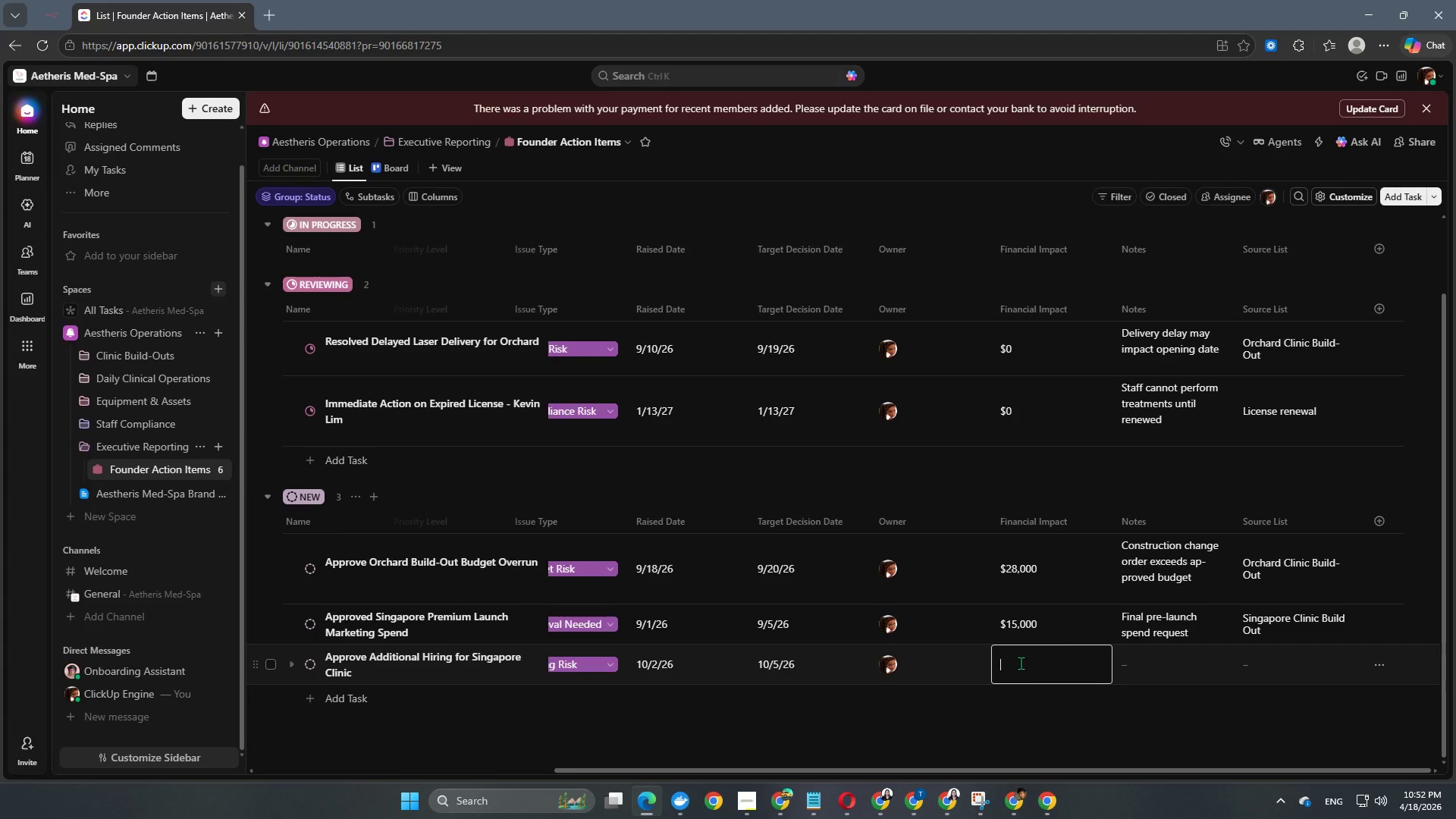 
key(Numpad1)
 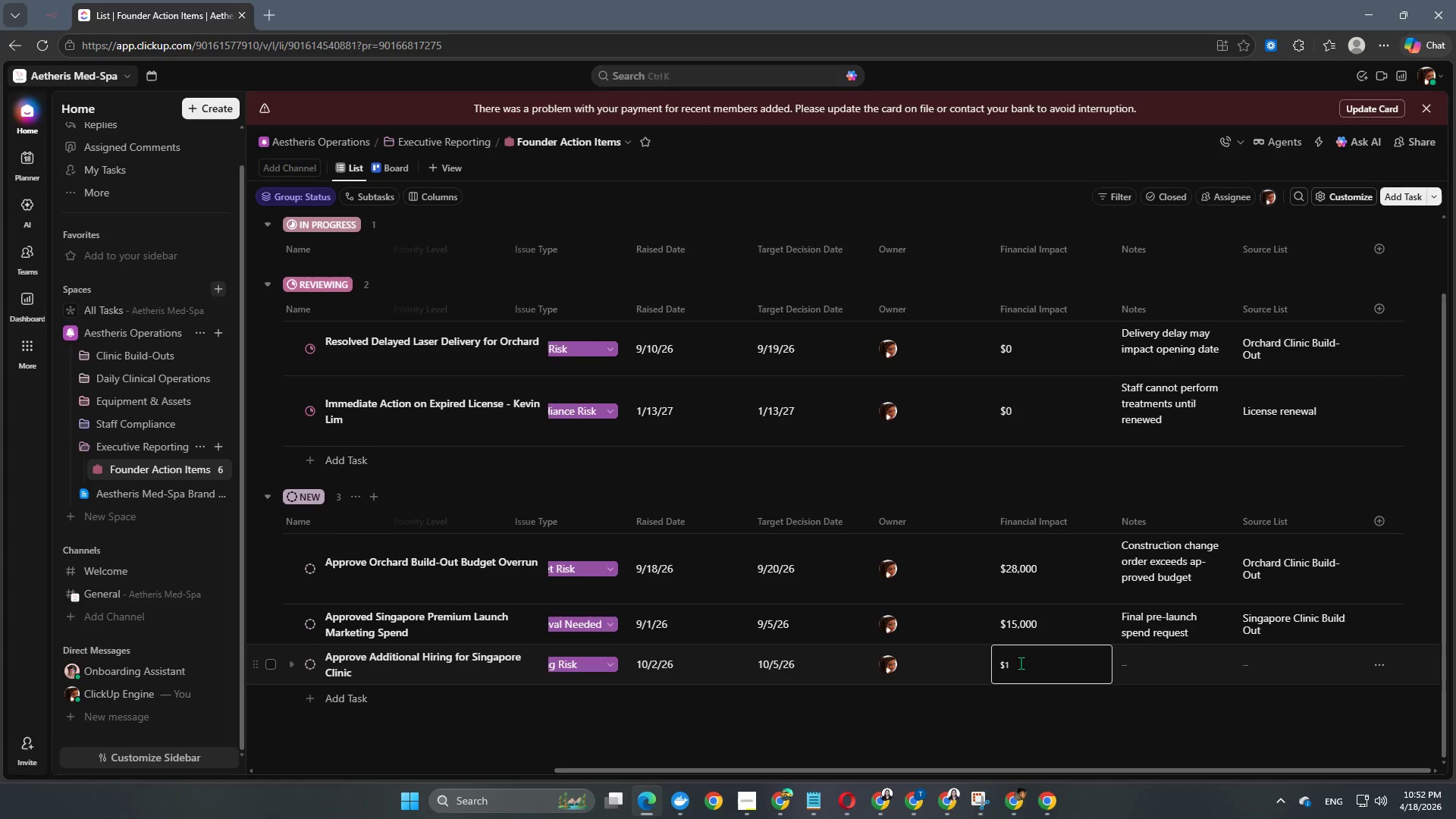 
key(Backspace)
 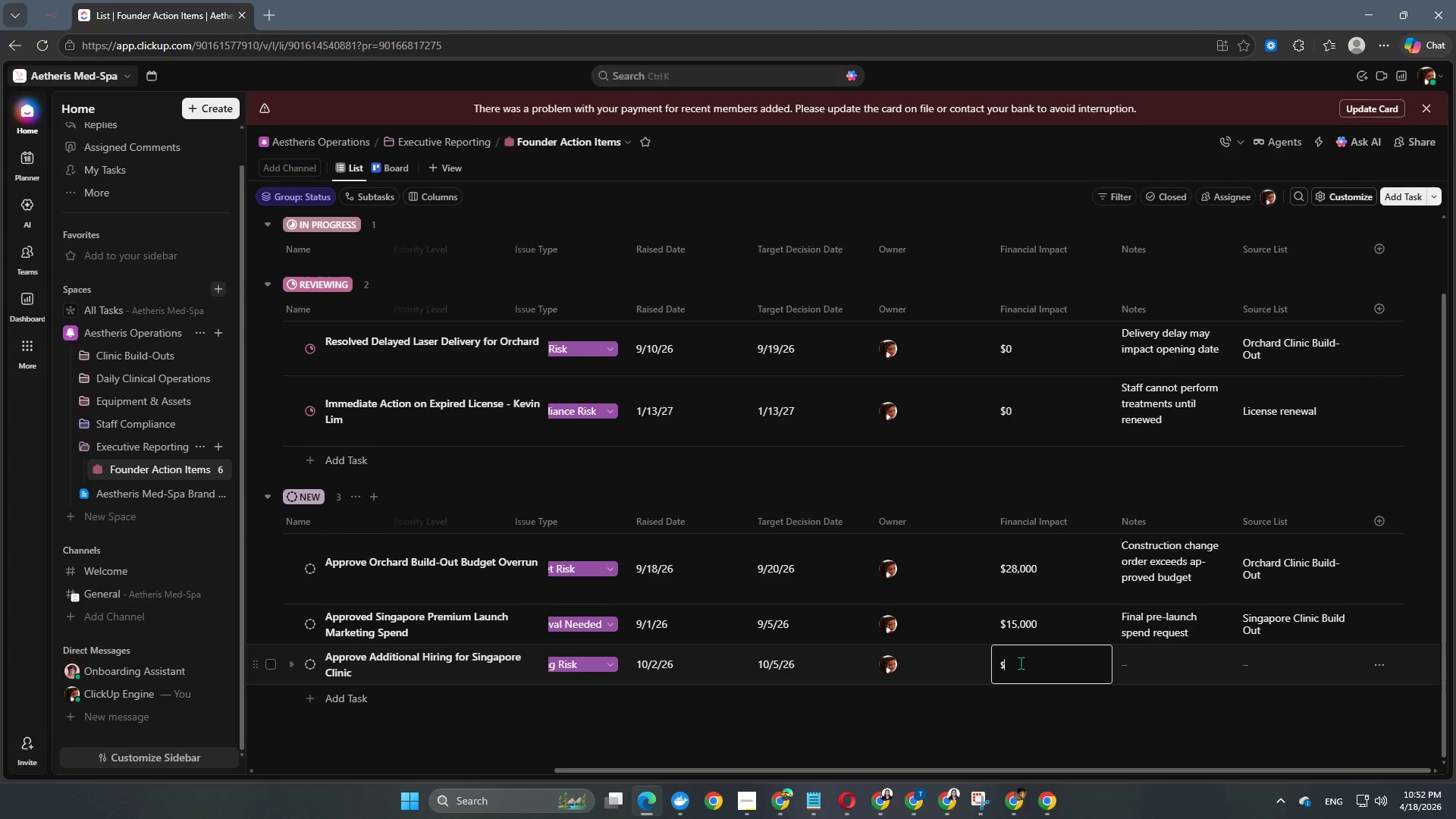 
key(Numpad7)
 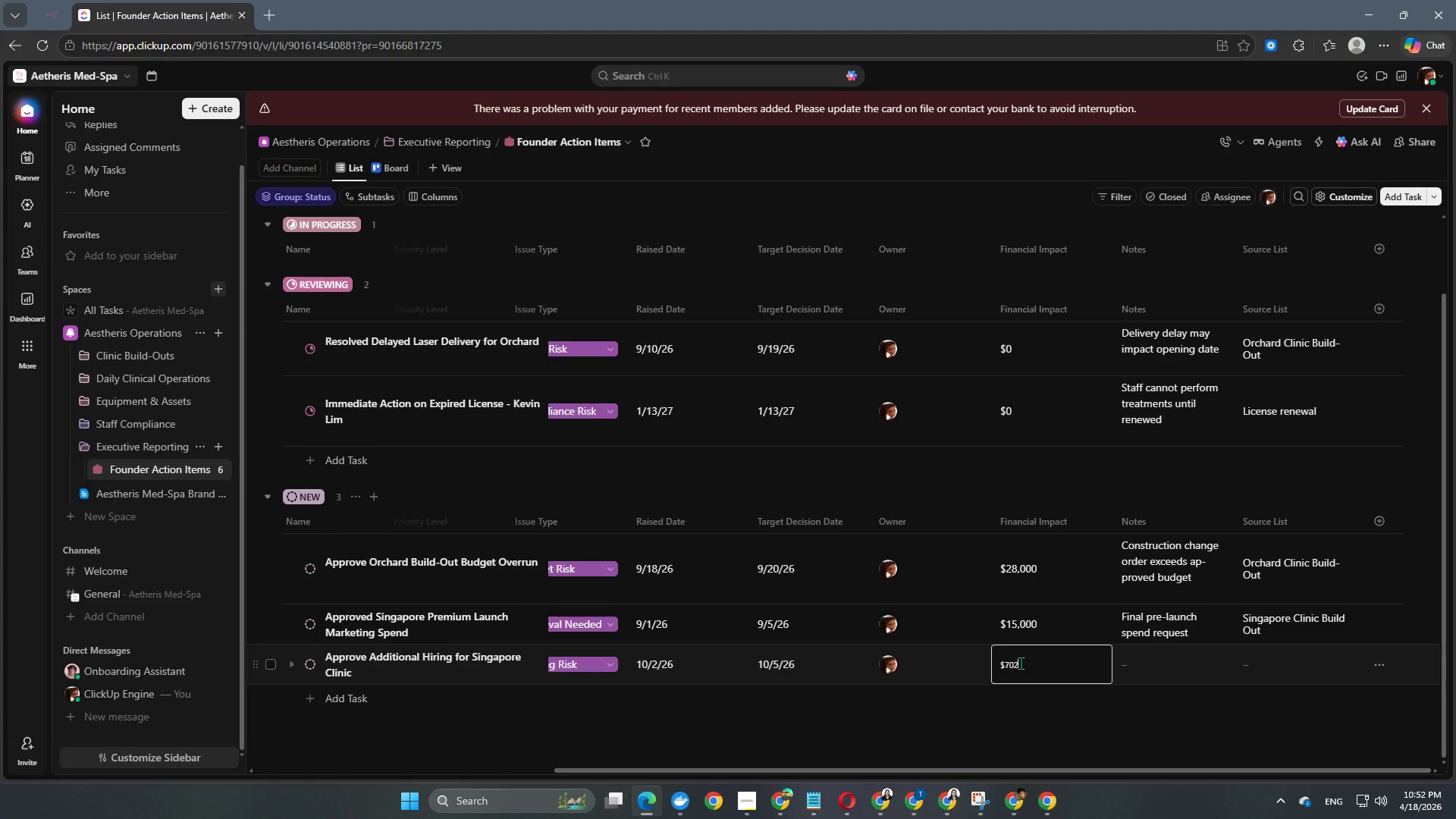 
key(Numpad0)
 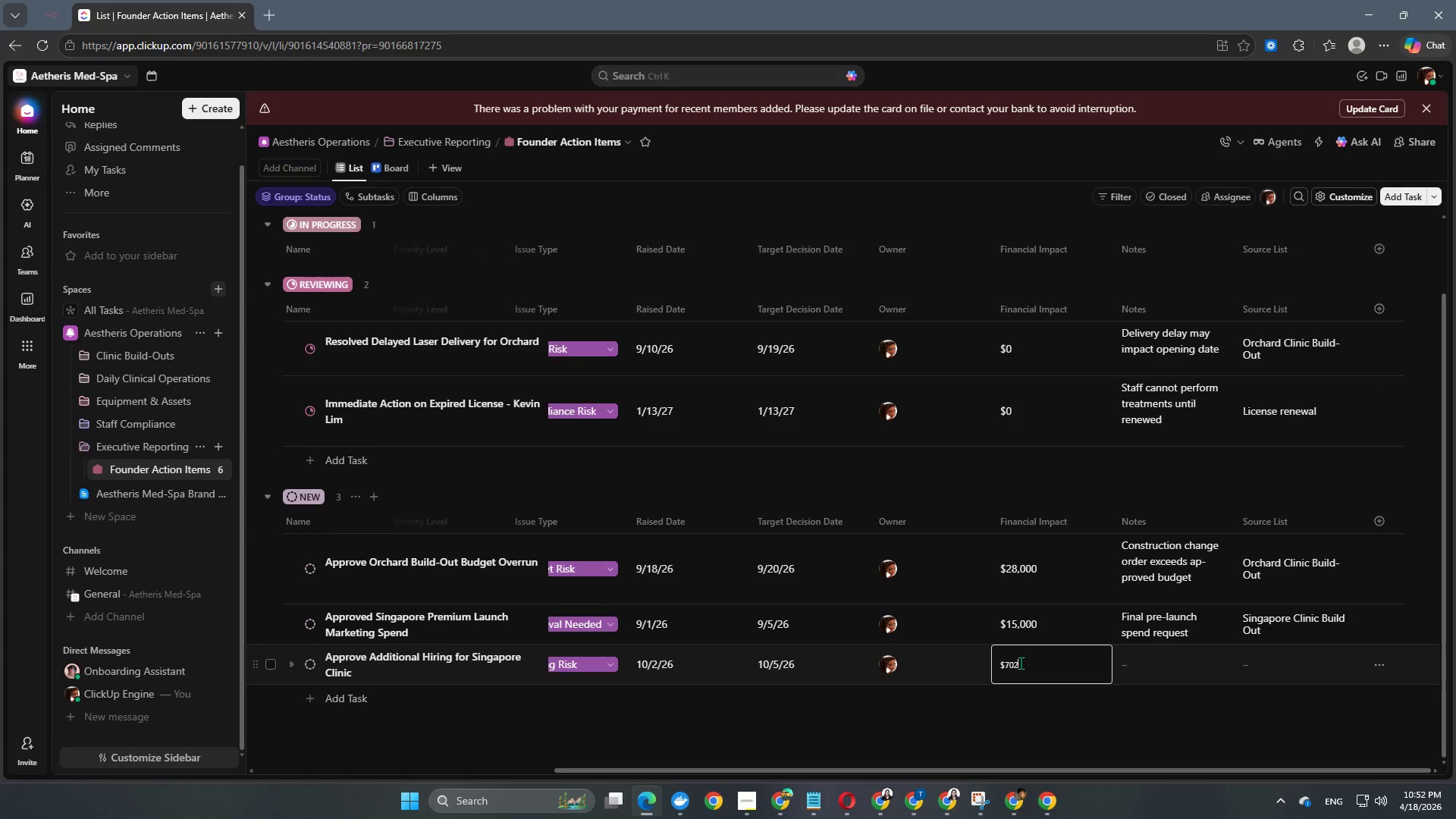 
key(Numpad2)
 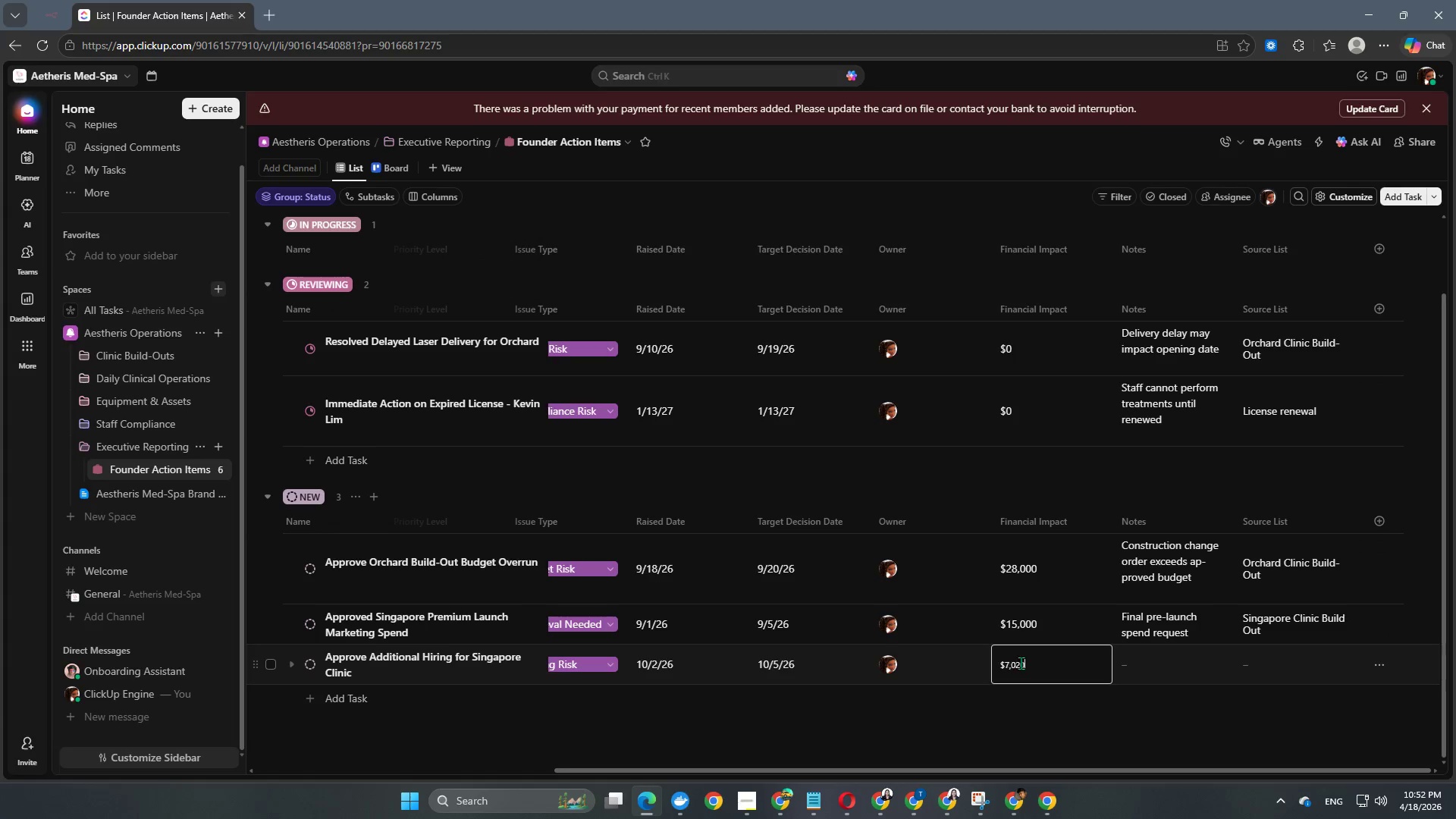 
key(Numpad0)
 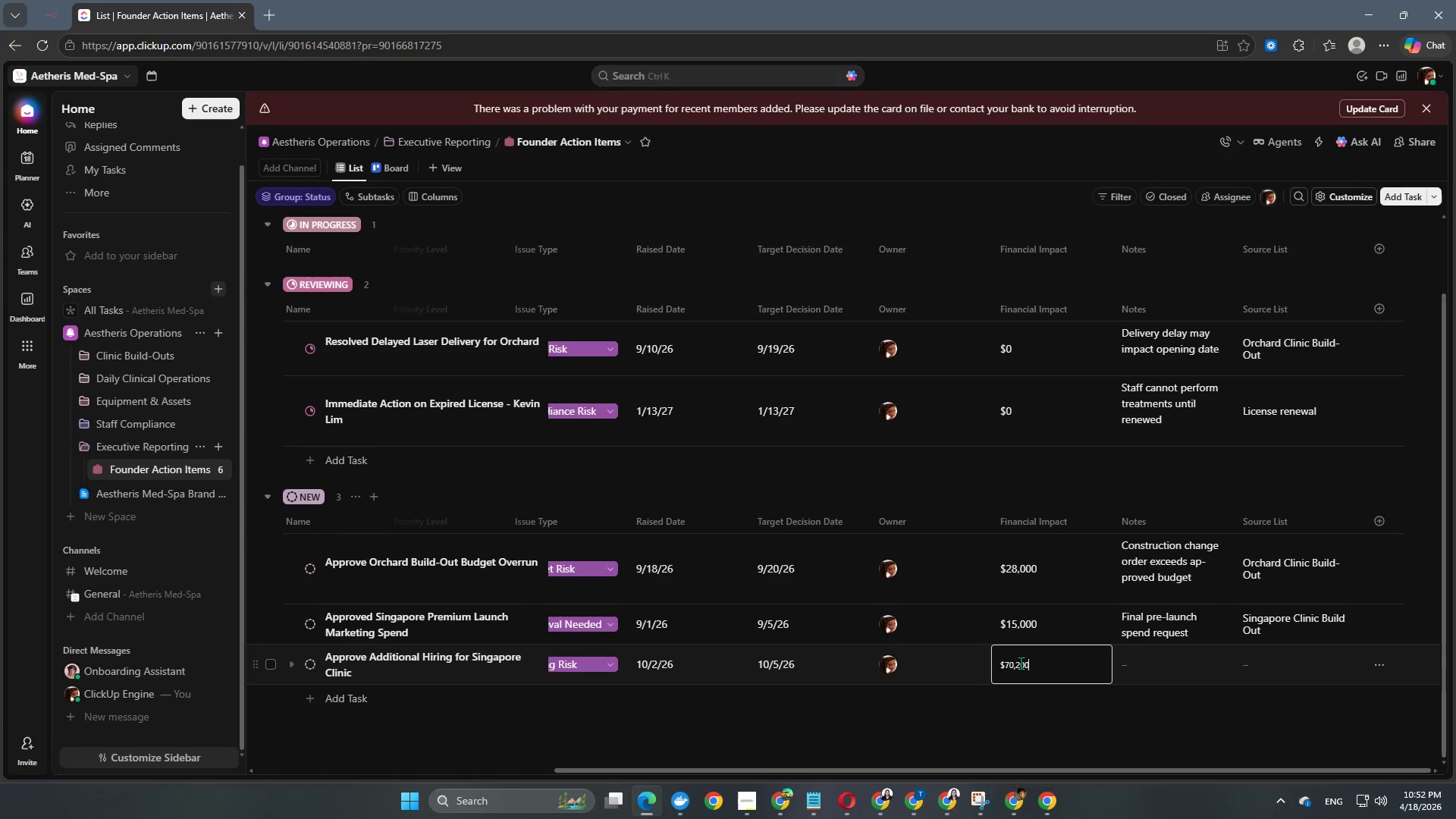 
key(Numpad0)
 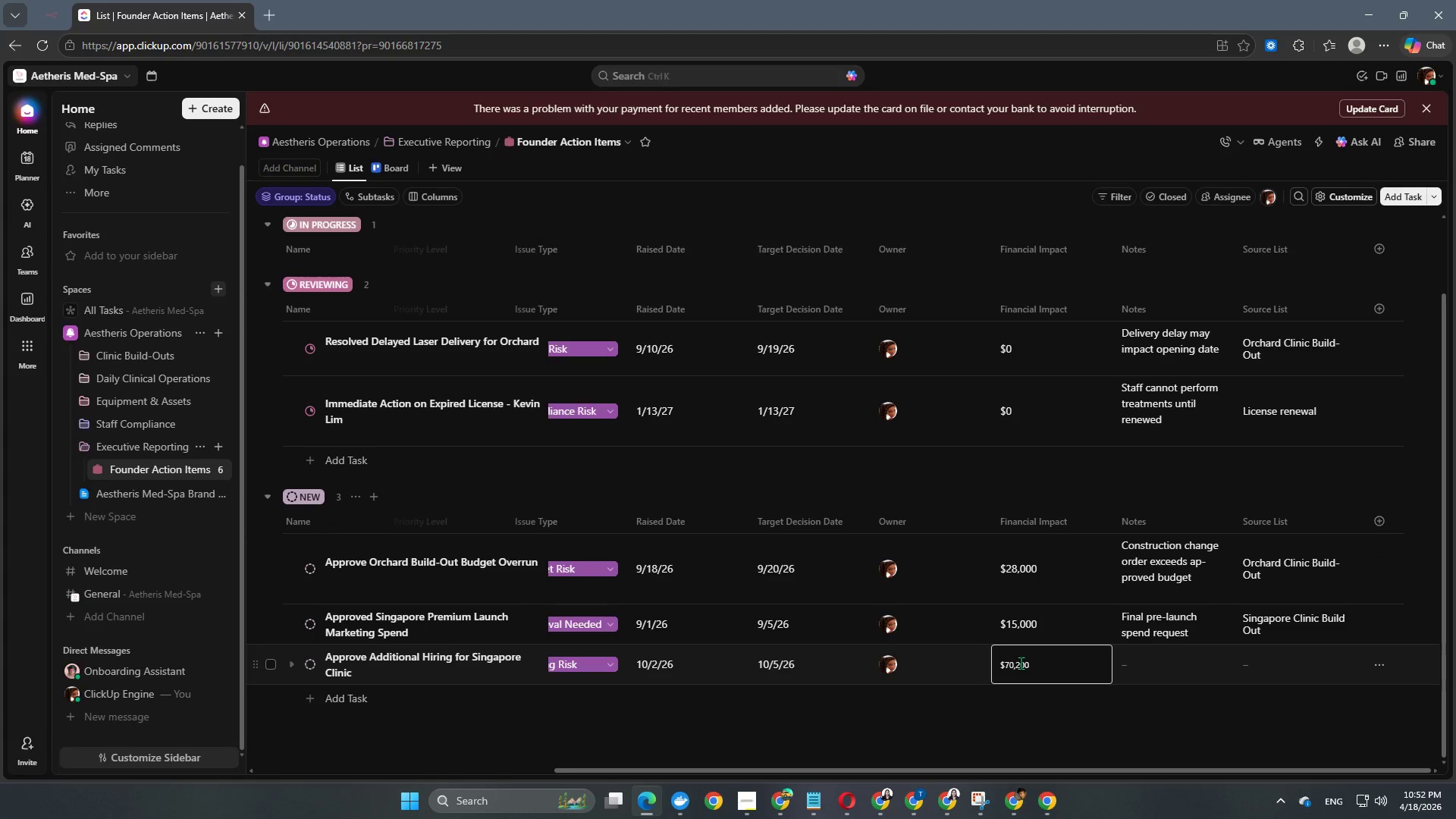 
key(Backspace)
 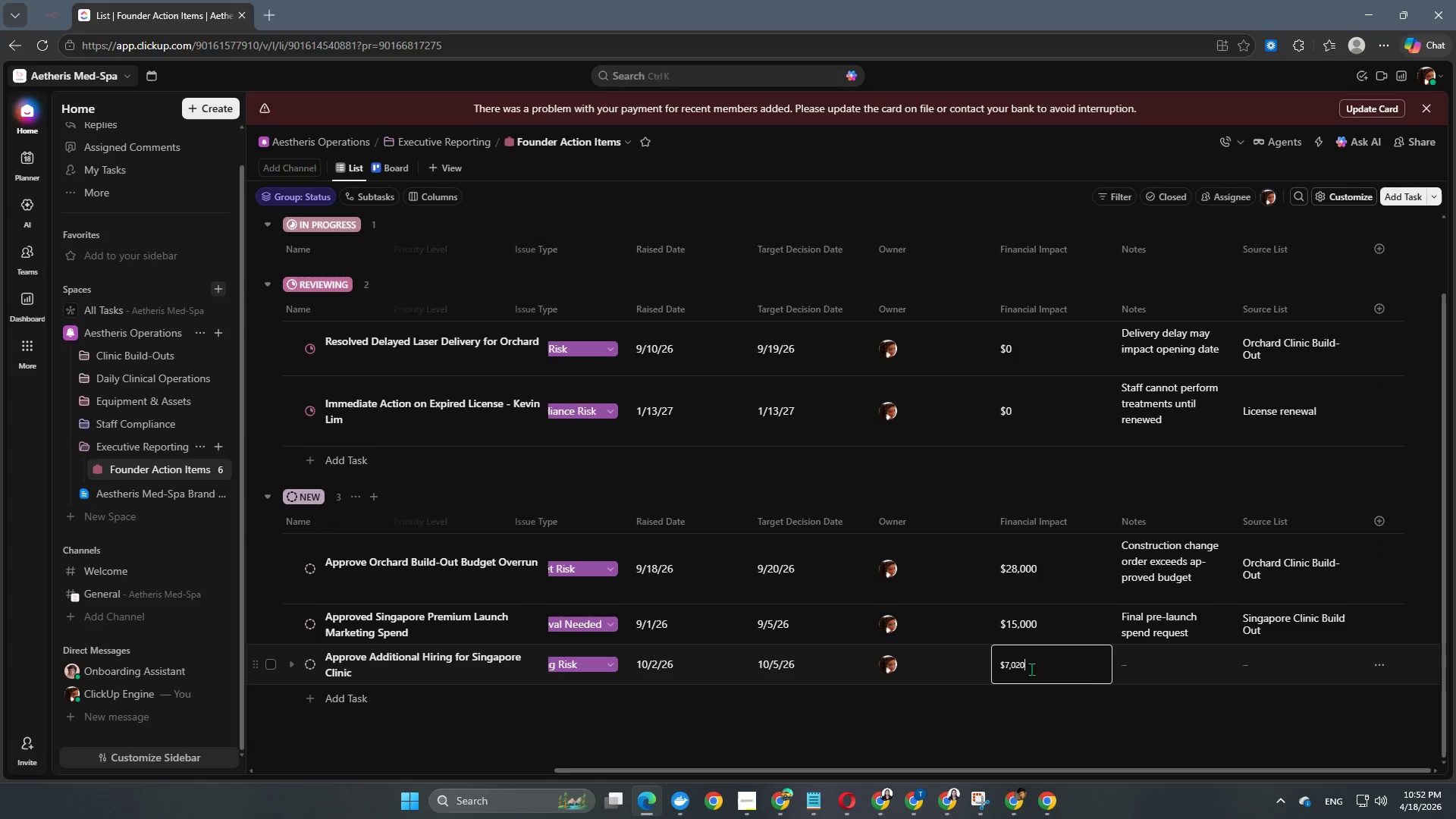 
left_click([1116, 676])
 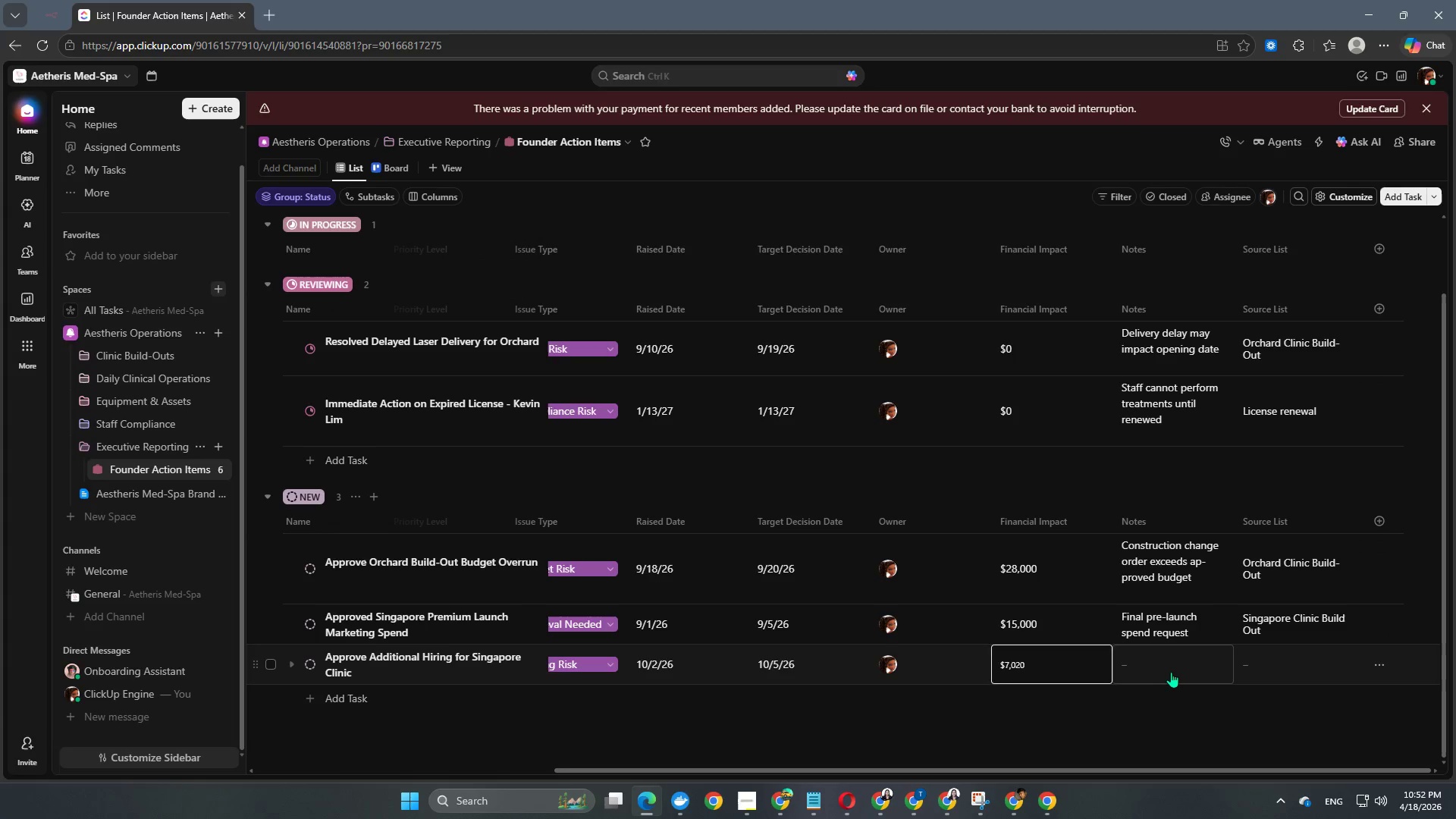 
left_click([1172, 672])
 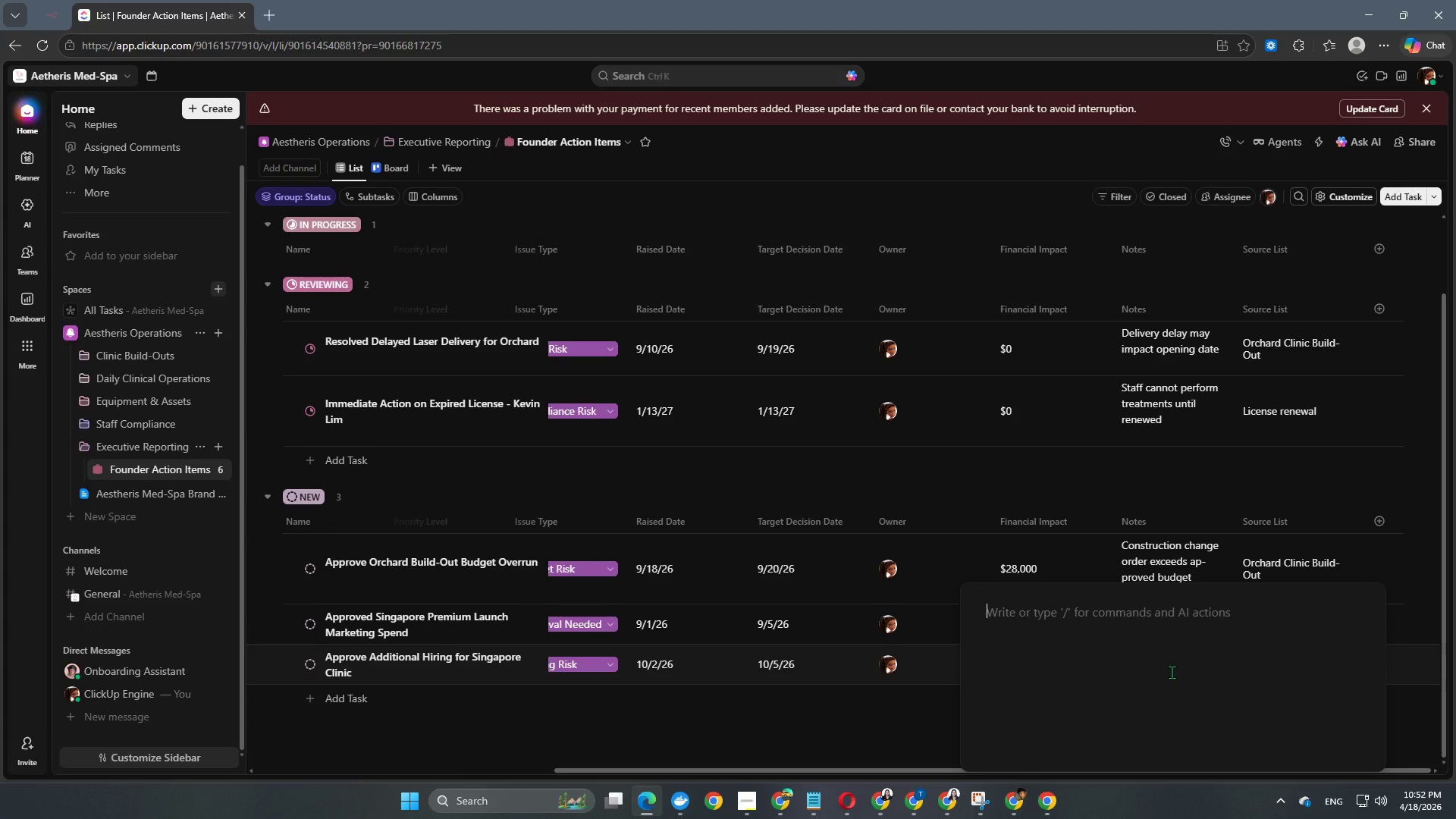 
type(Demand exceeds current provider capacity)
 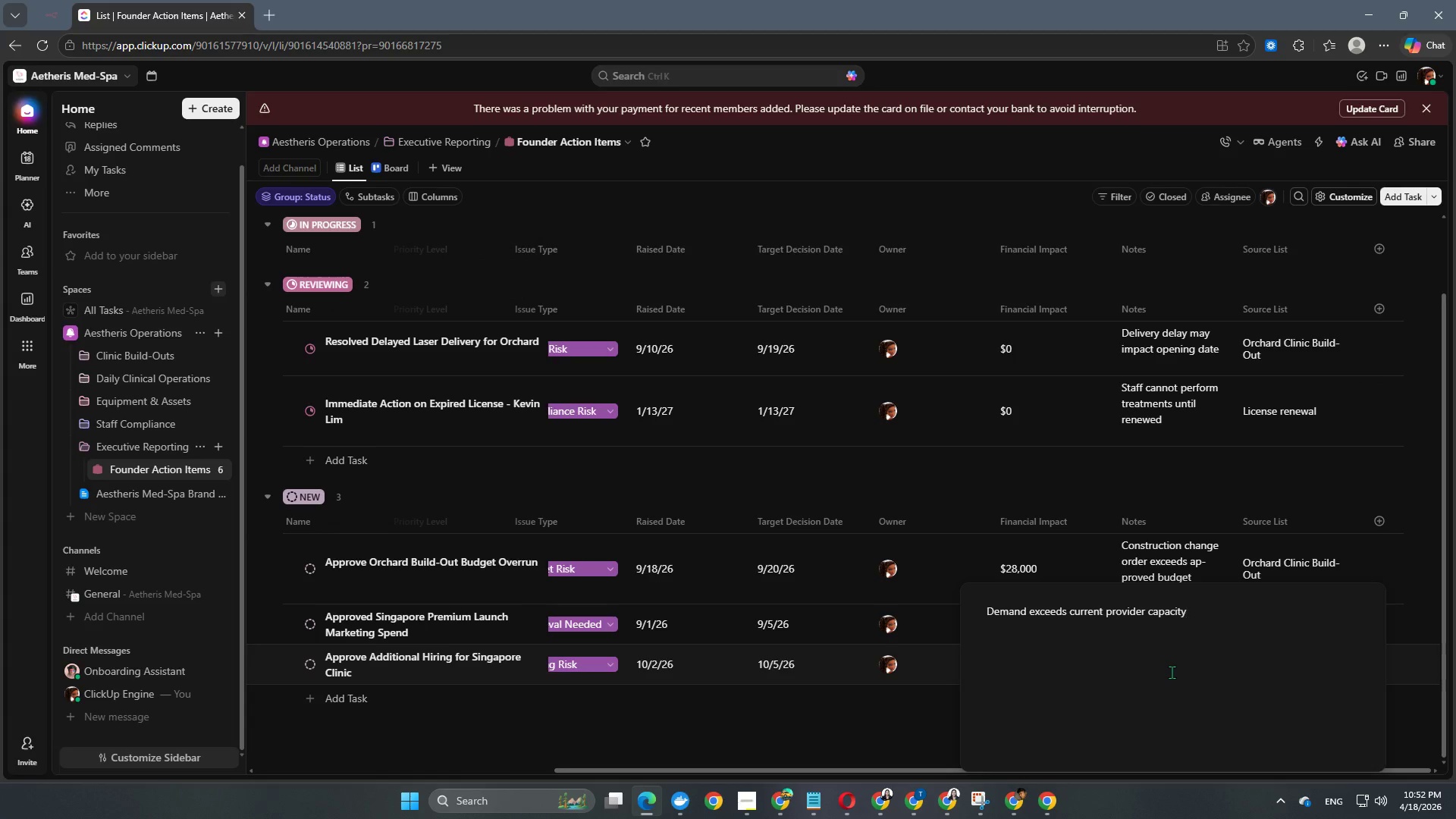 
key(Enter)
 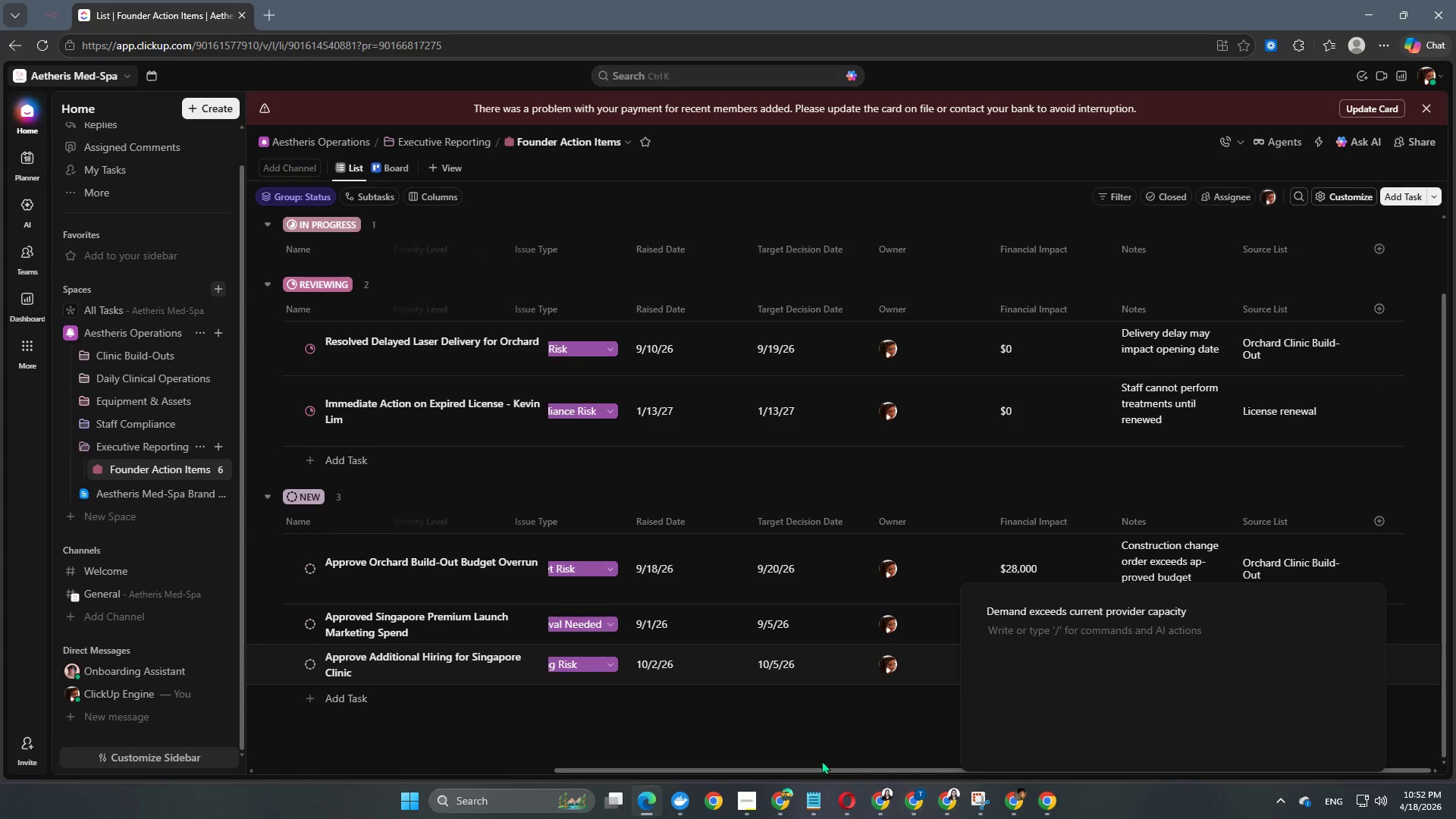 
left_click([828, 745])
 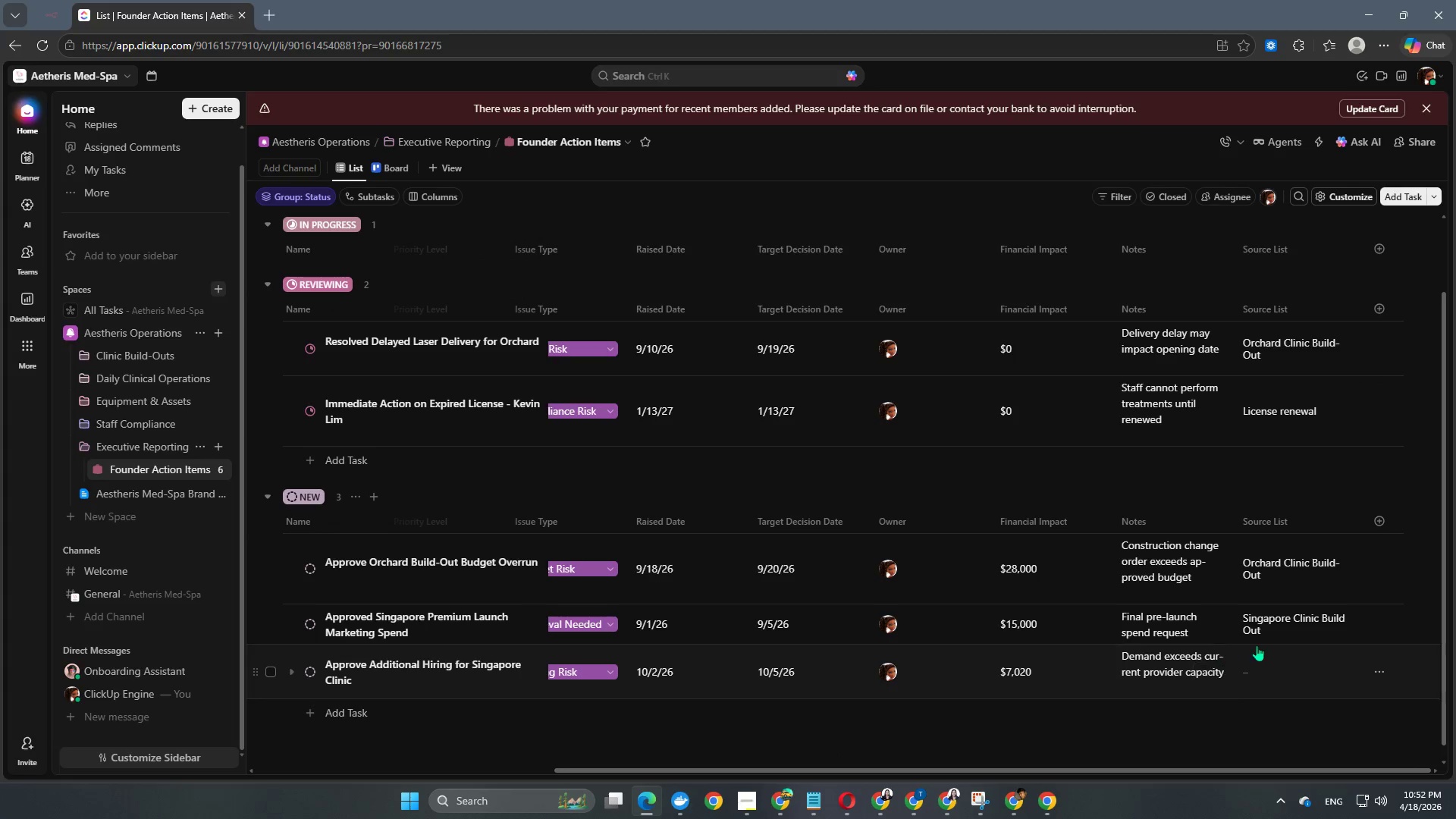 
left_click([1288, 662])
 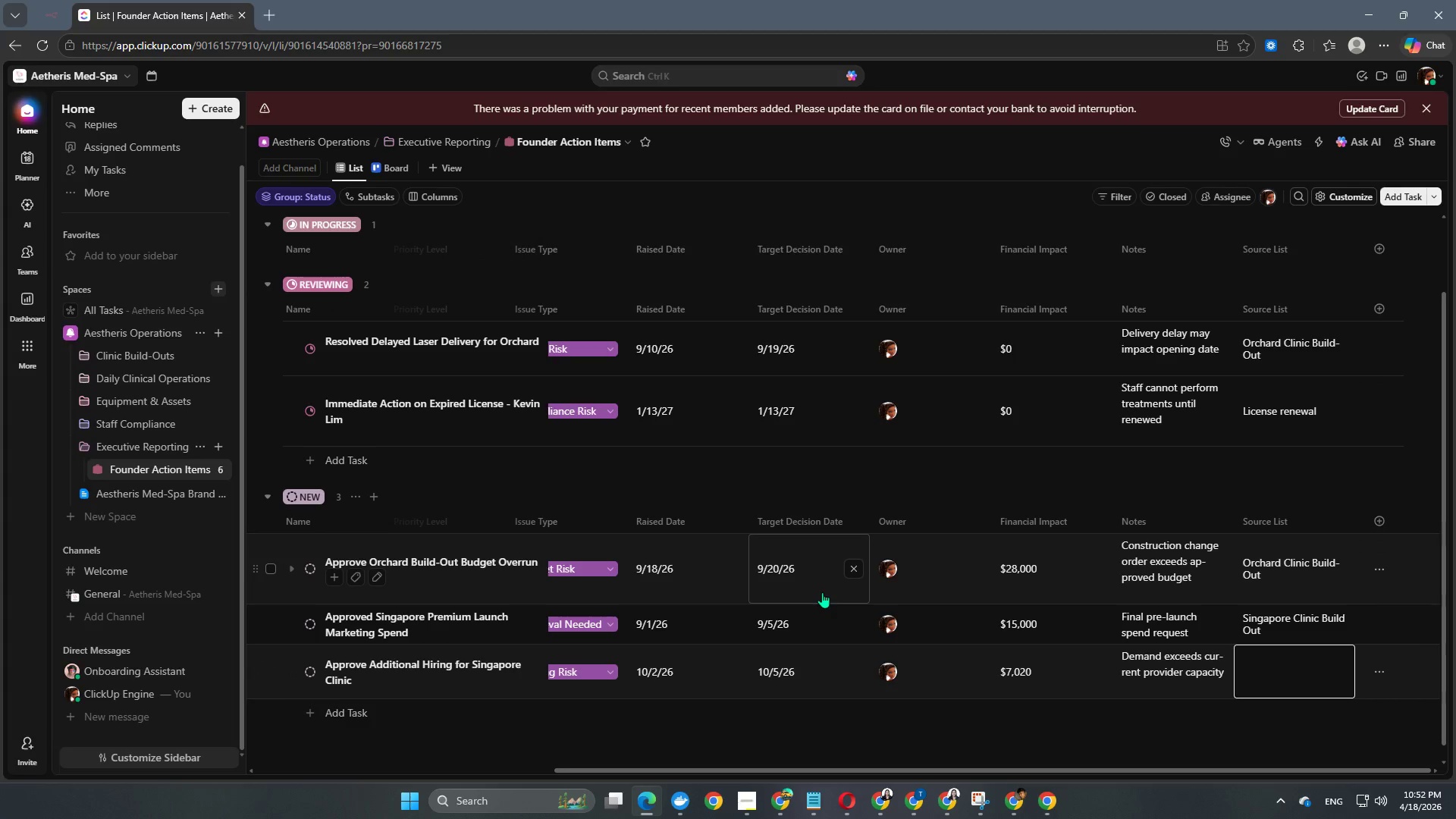 
wait(6.03)
 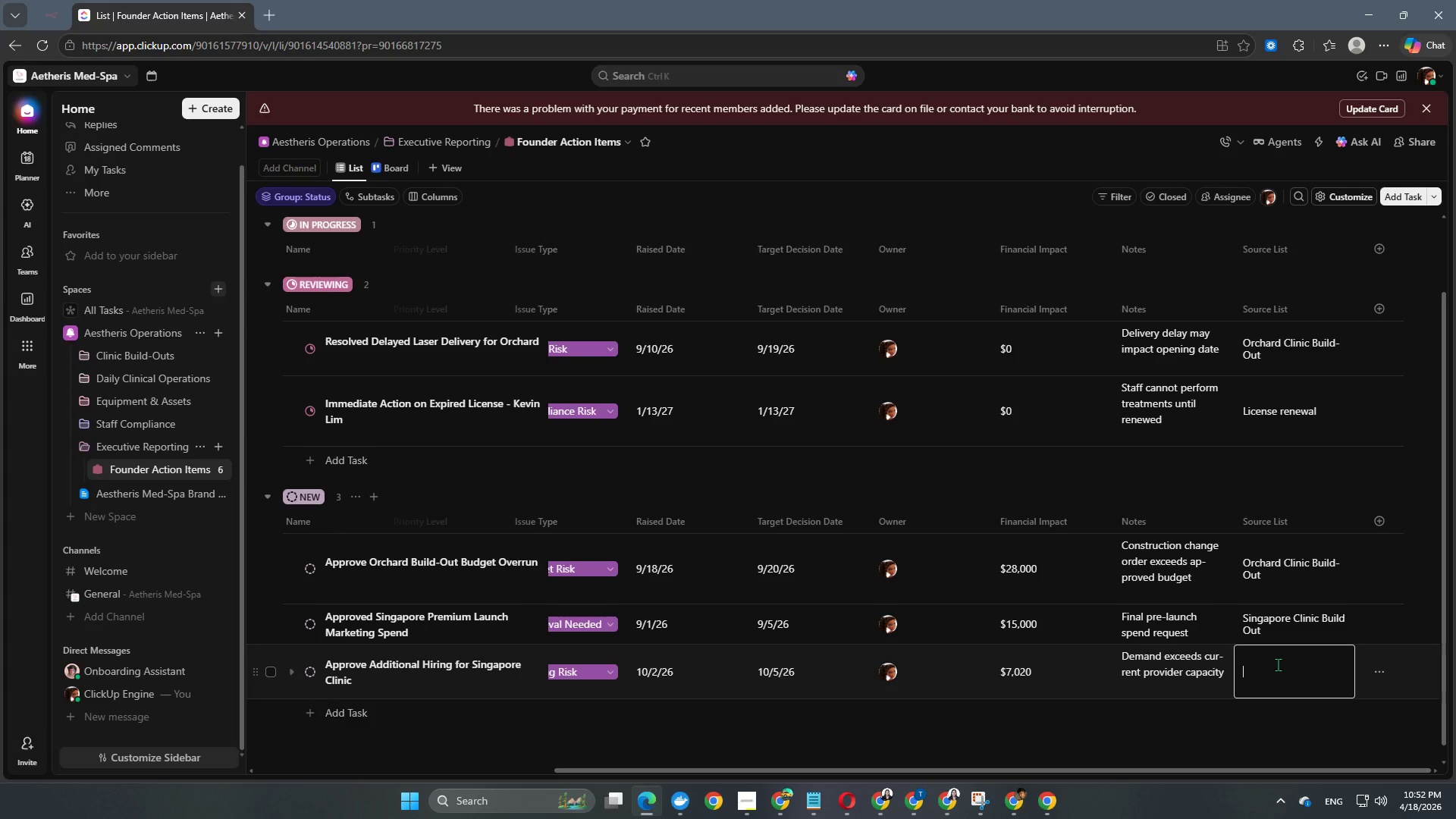 
type(Singapore Clinic Opea)
key(Backspace)
type(rations)
 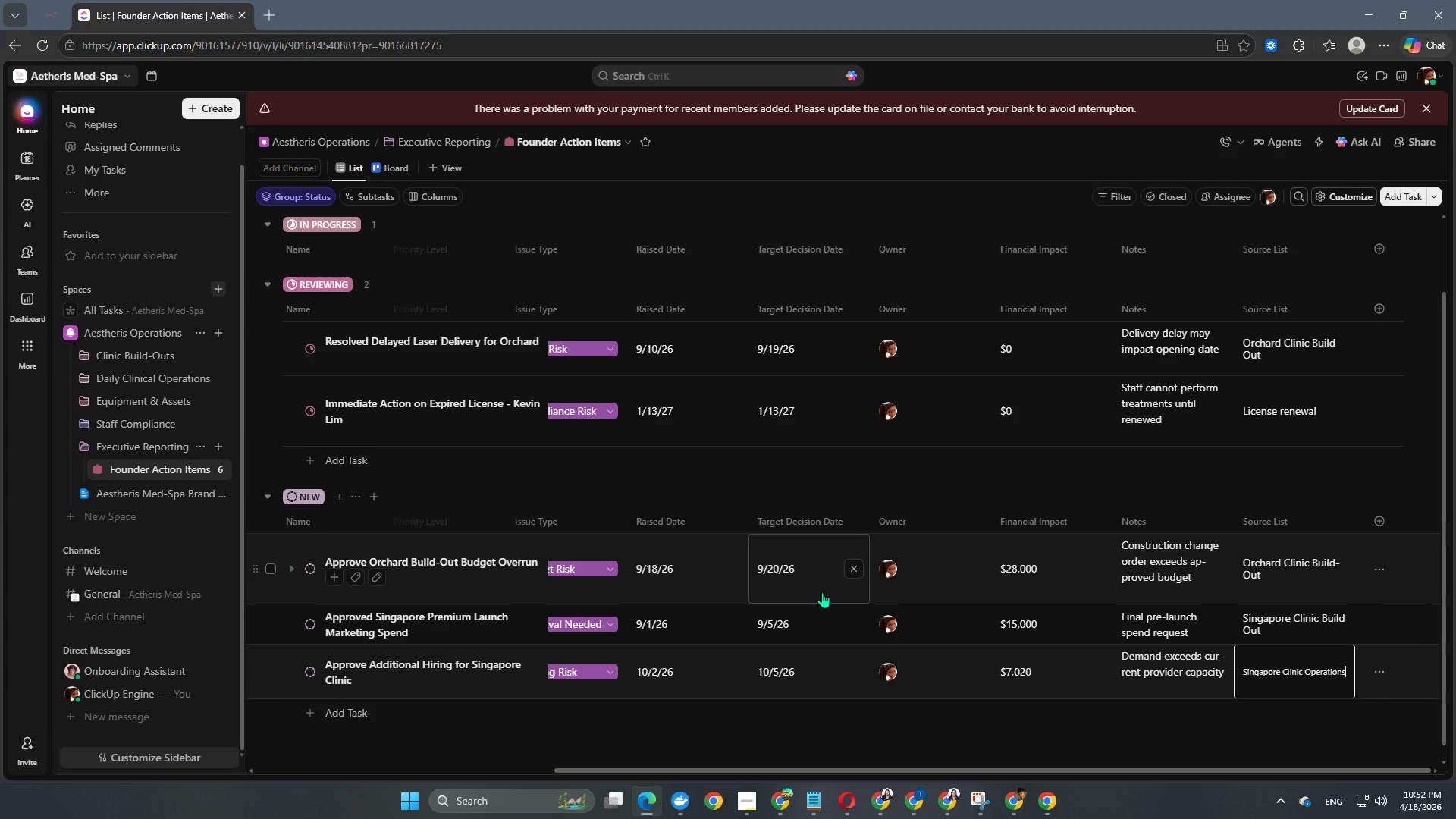 
key(Enter)
 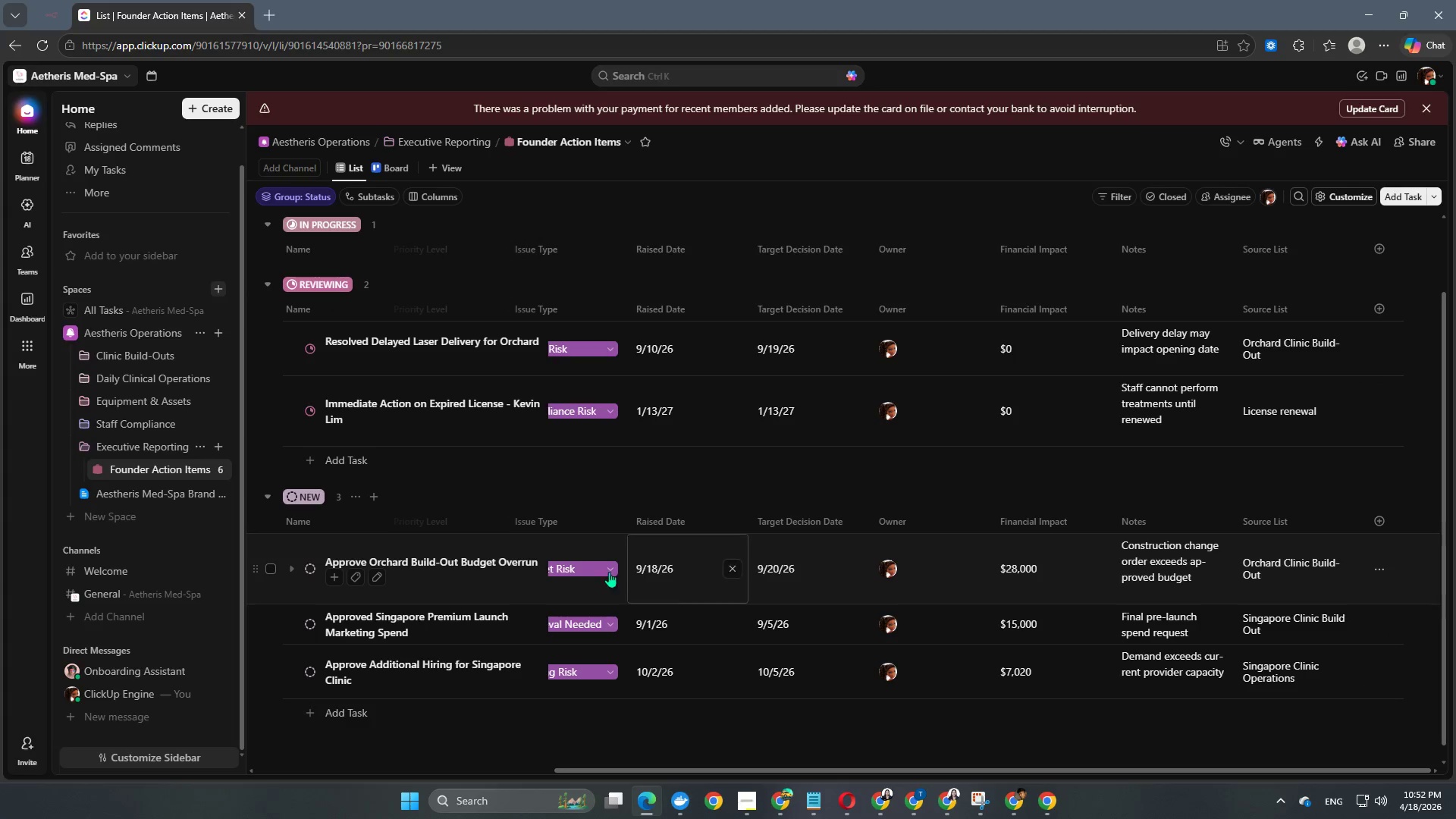 
scroll: coordinate [565, 559], scroll_direction: down, amount: 3.0
 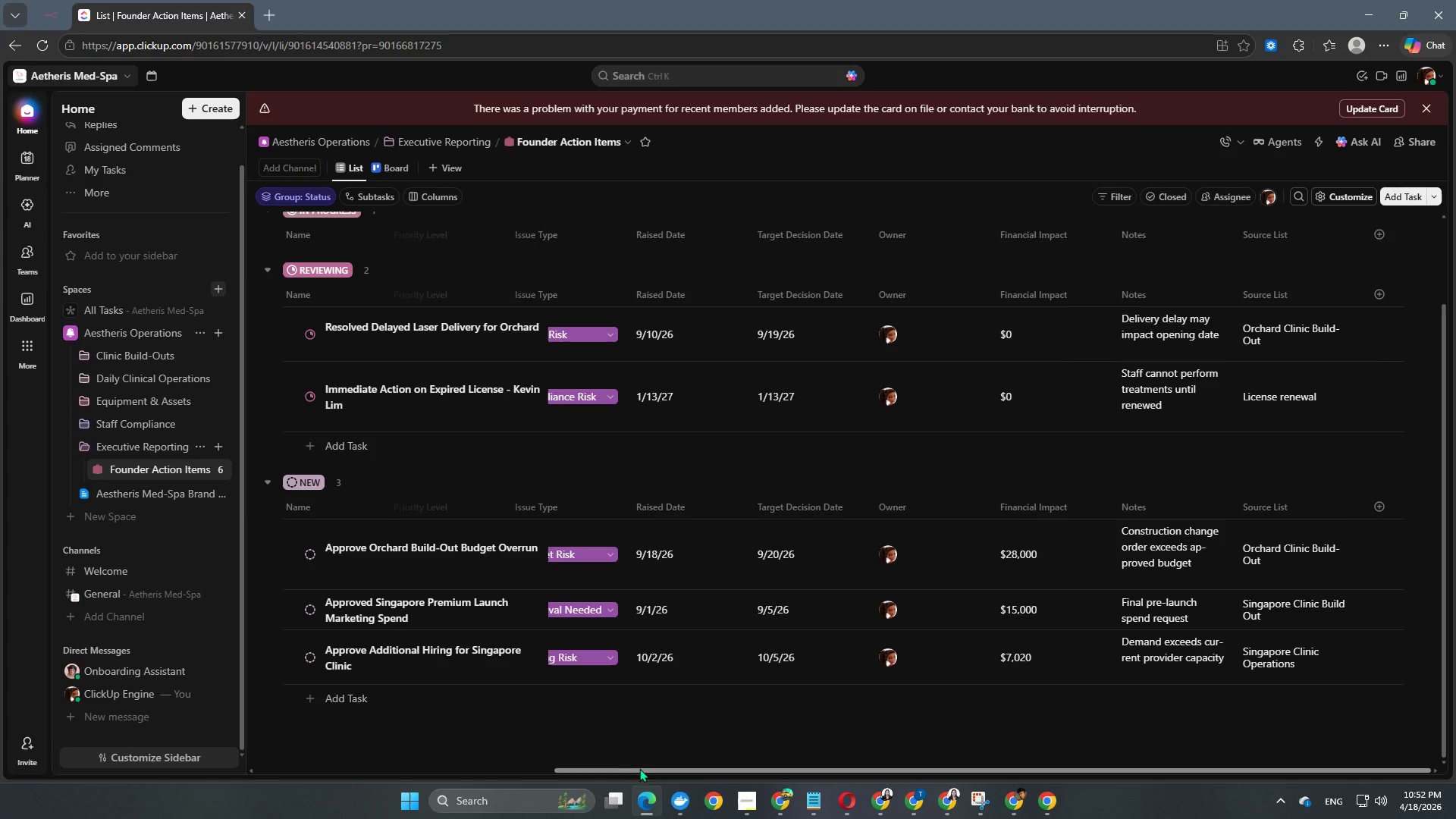 
left_click_drag(start_coordinate=[646, 778], to_coordinate=[581, 769])
 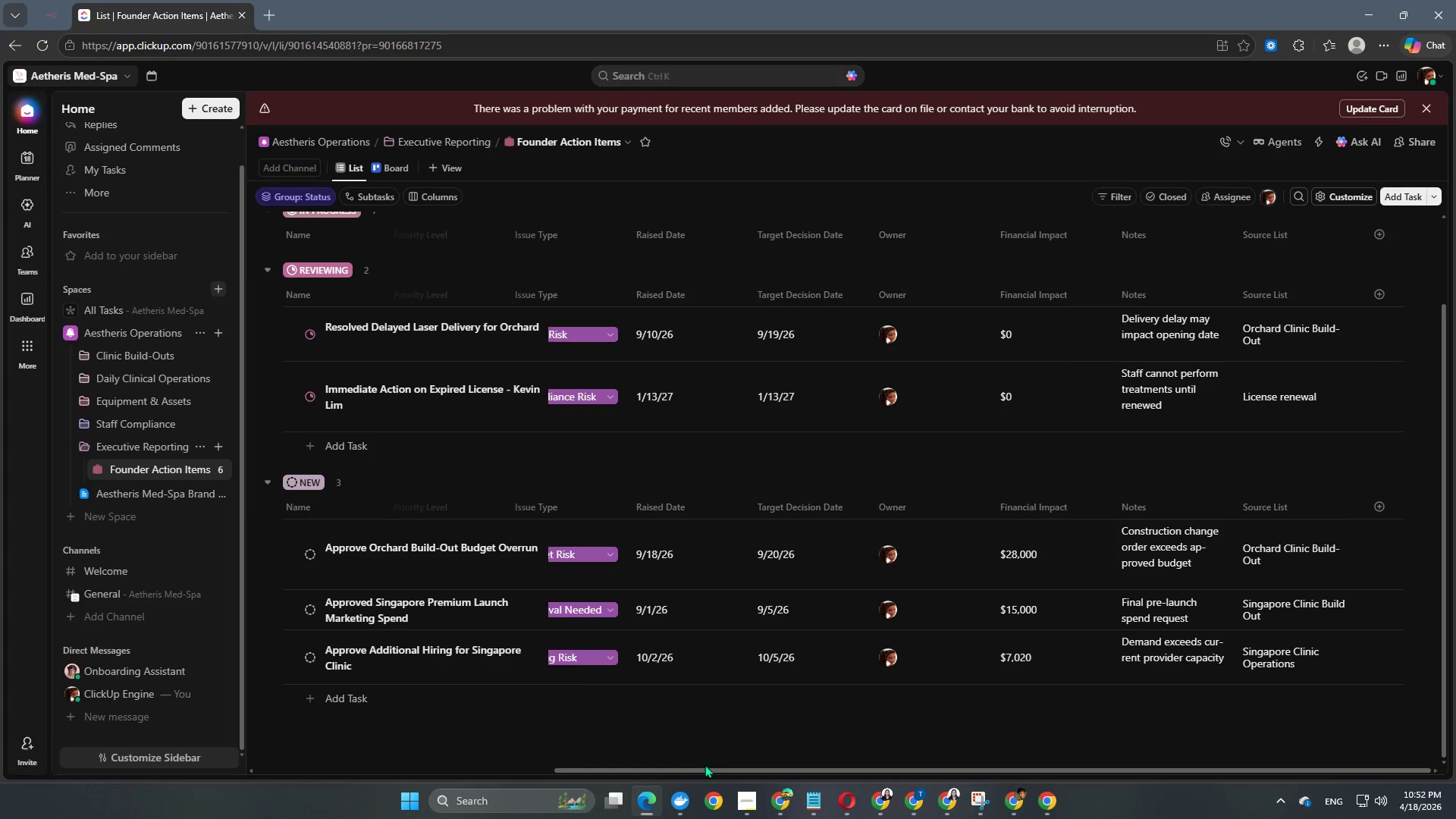 
left_click_drag(start_coordinate=[704, 771], to_coordinate=[165, 724])
 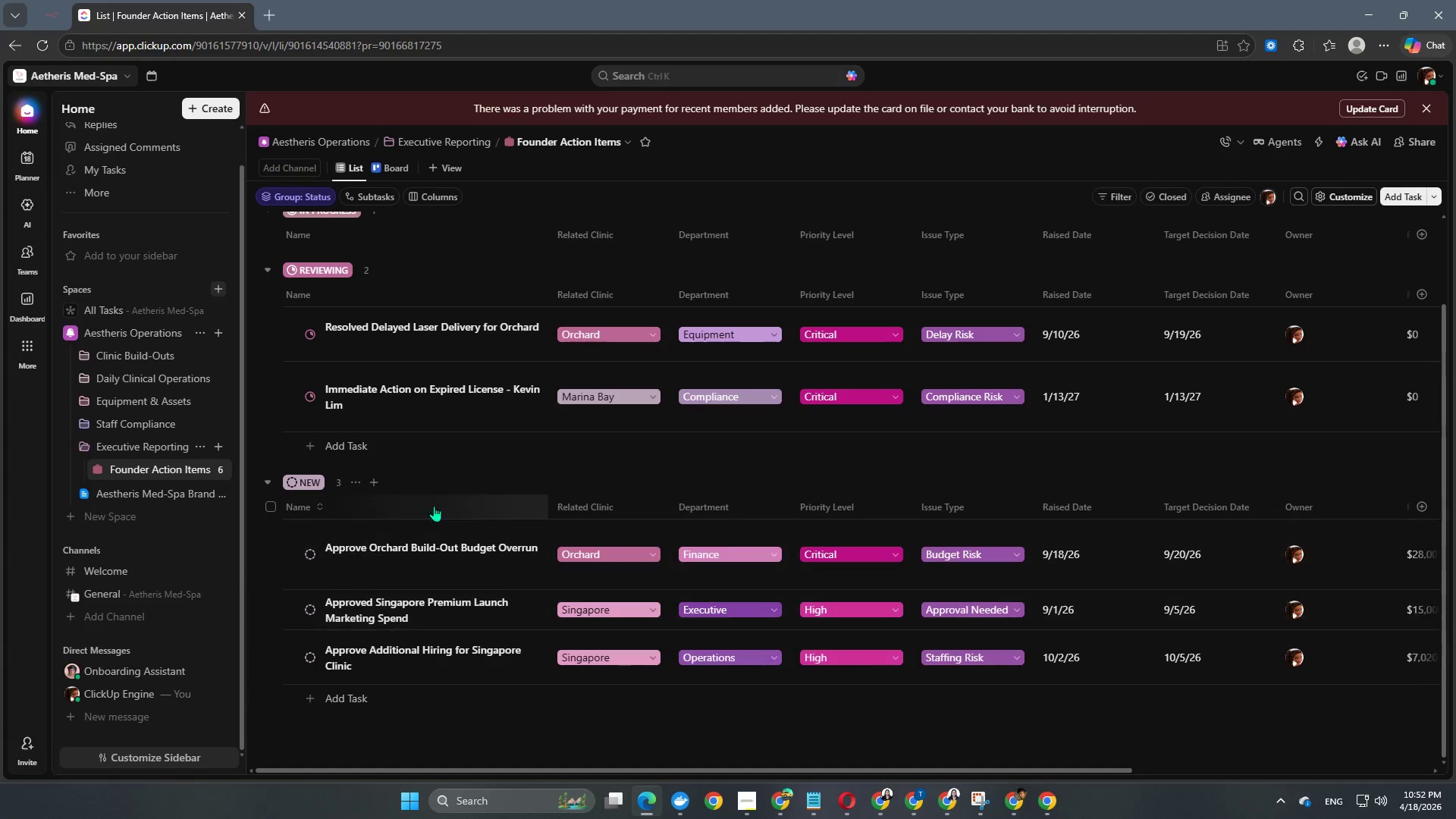 
scroll: coordinate [463, 504], scroll_direction: down, amount: 3.0
 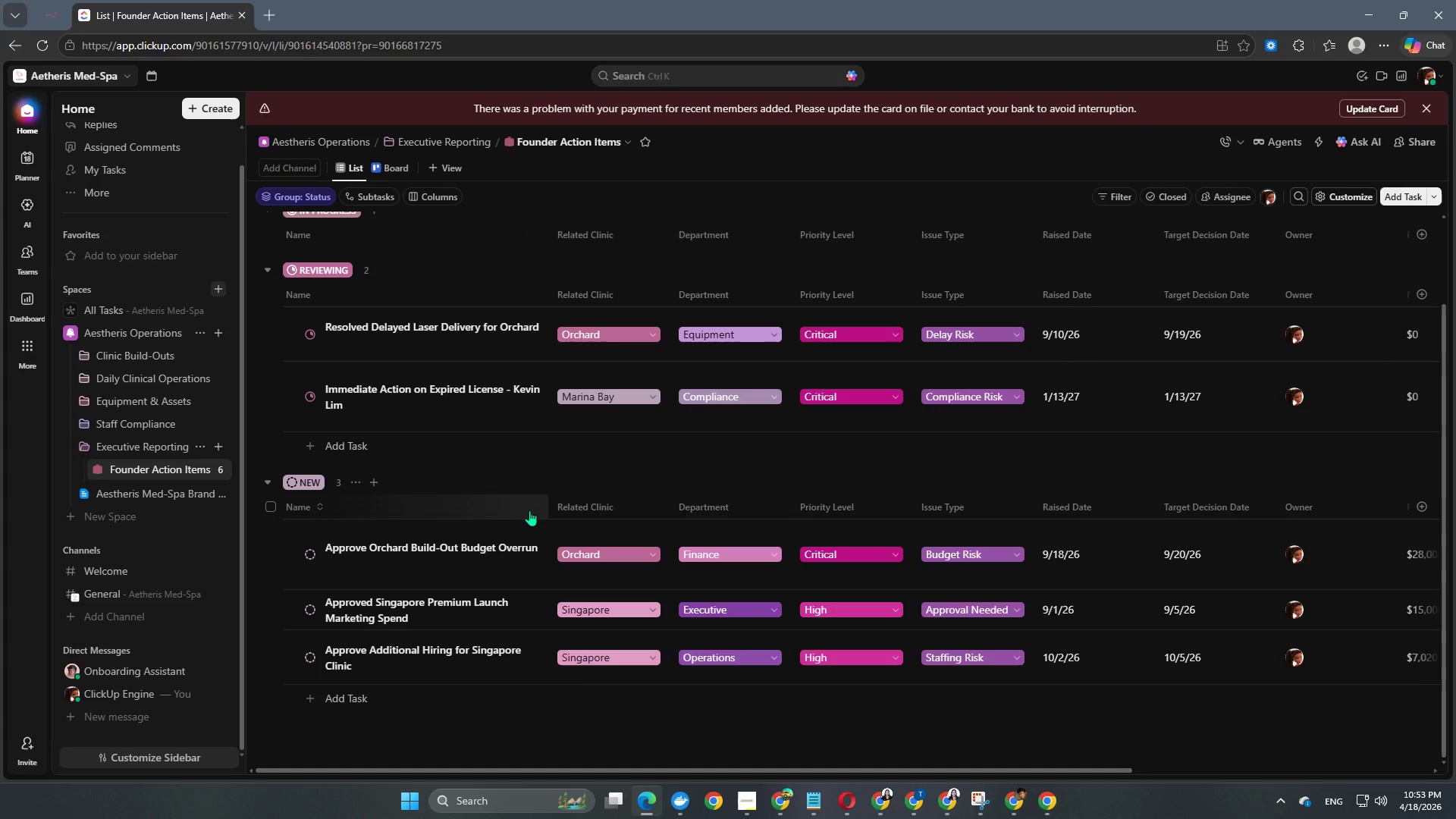 
scroll: coordinate [579, 359], scroll_direction: up, amount: 8.0
 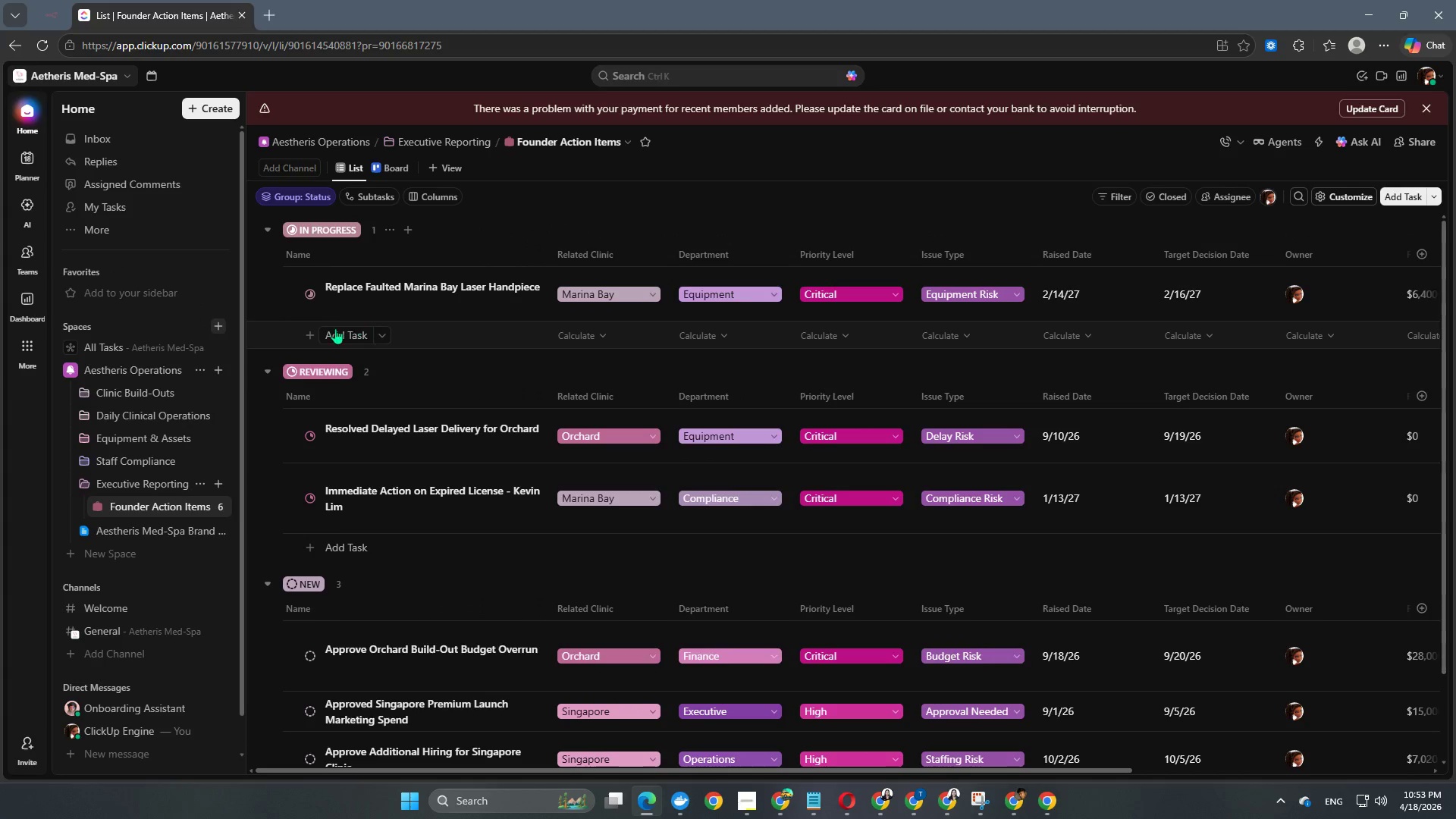 
left_click([331, 337])
 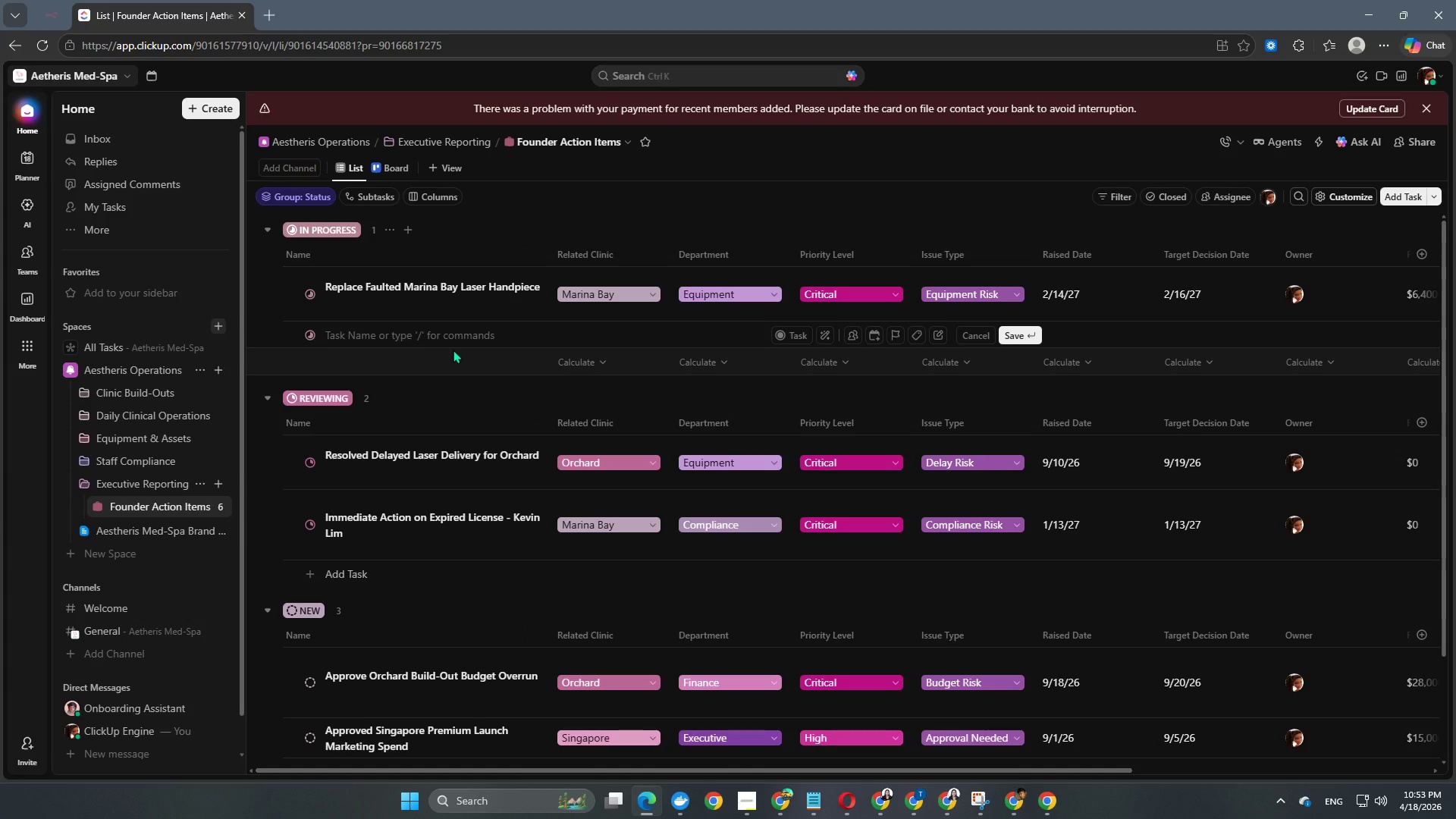 
type(Review Multi-Site S)
key(Backspace)
type(Expansion Cash Flow Fore )
key(Backspace)
type(cast)
 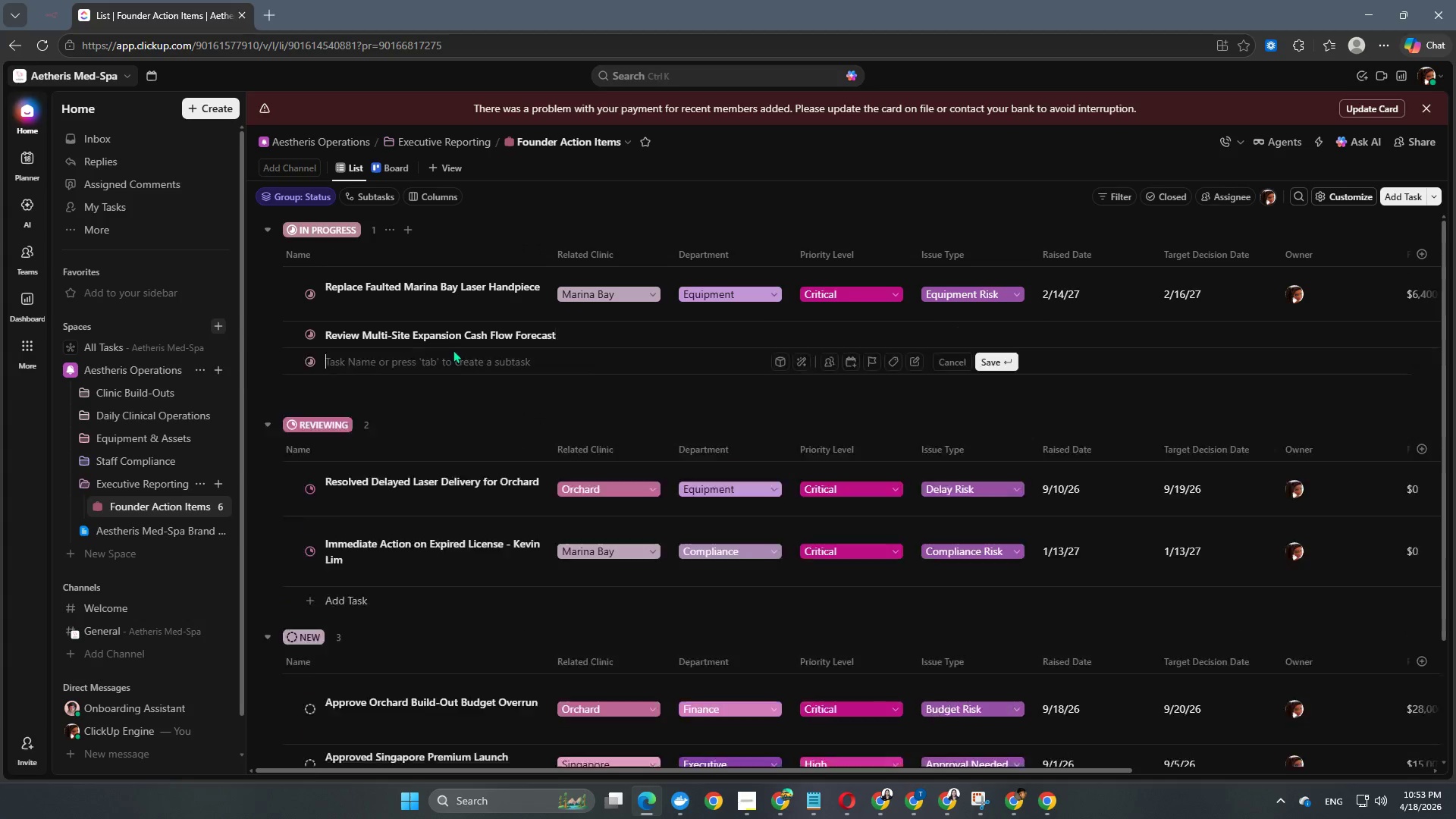 
 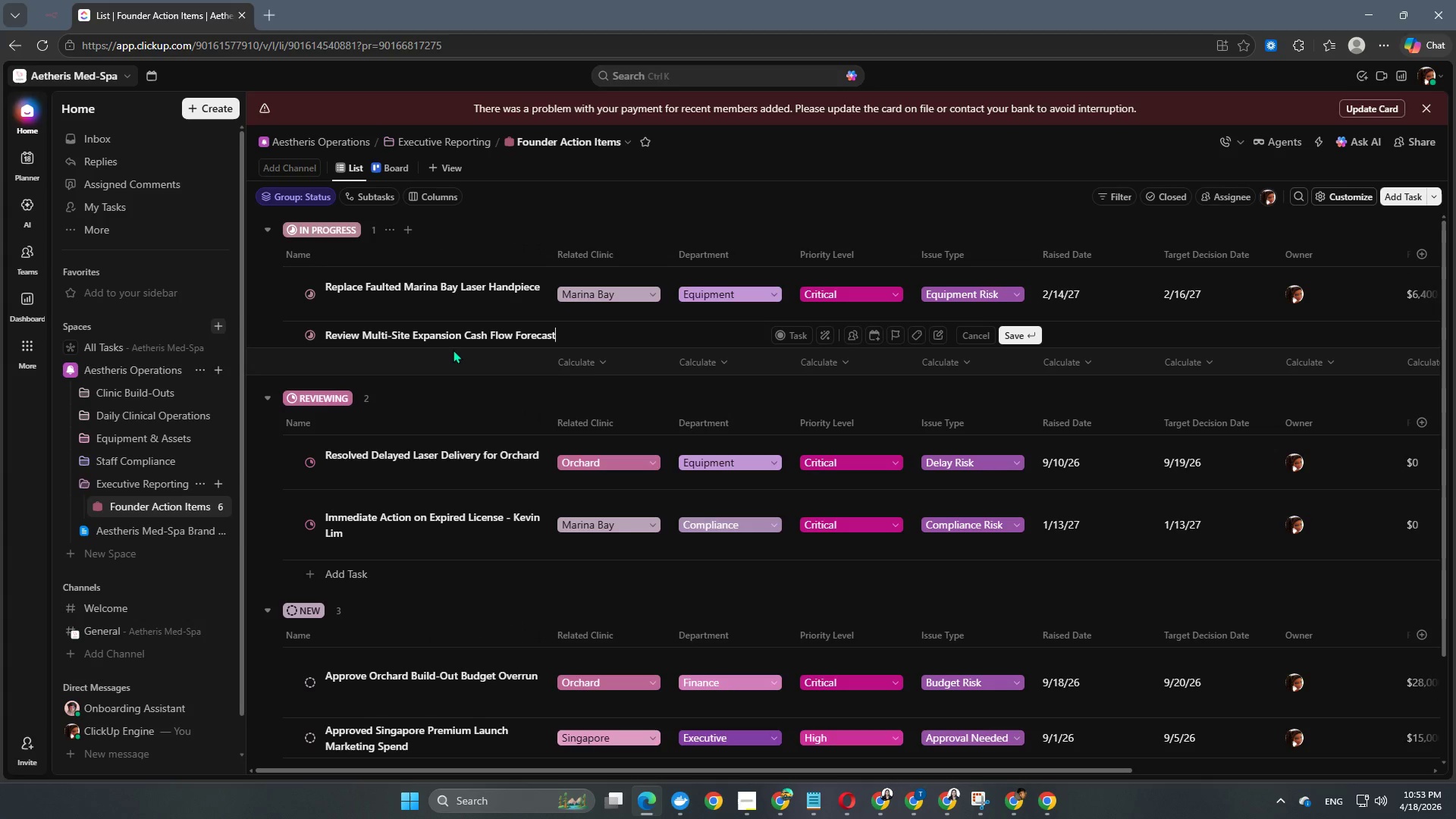 
key(Enter)
 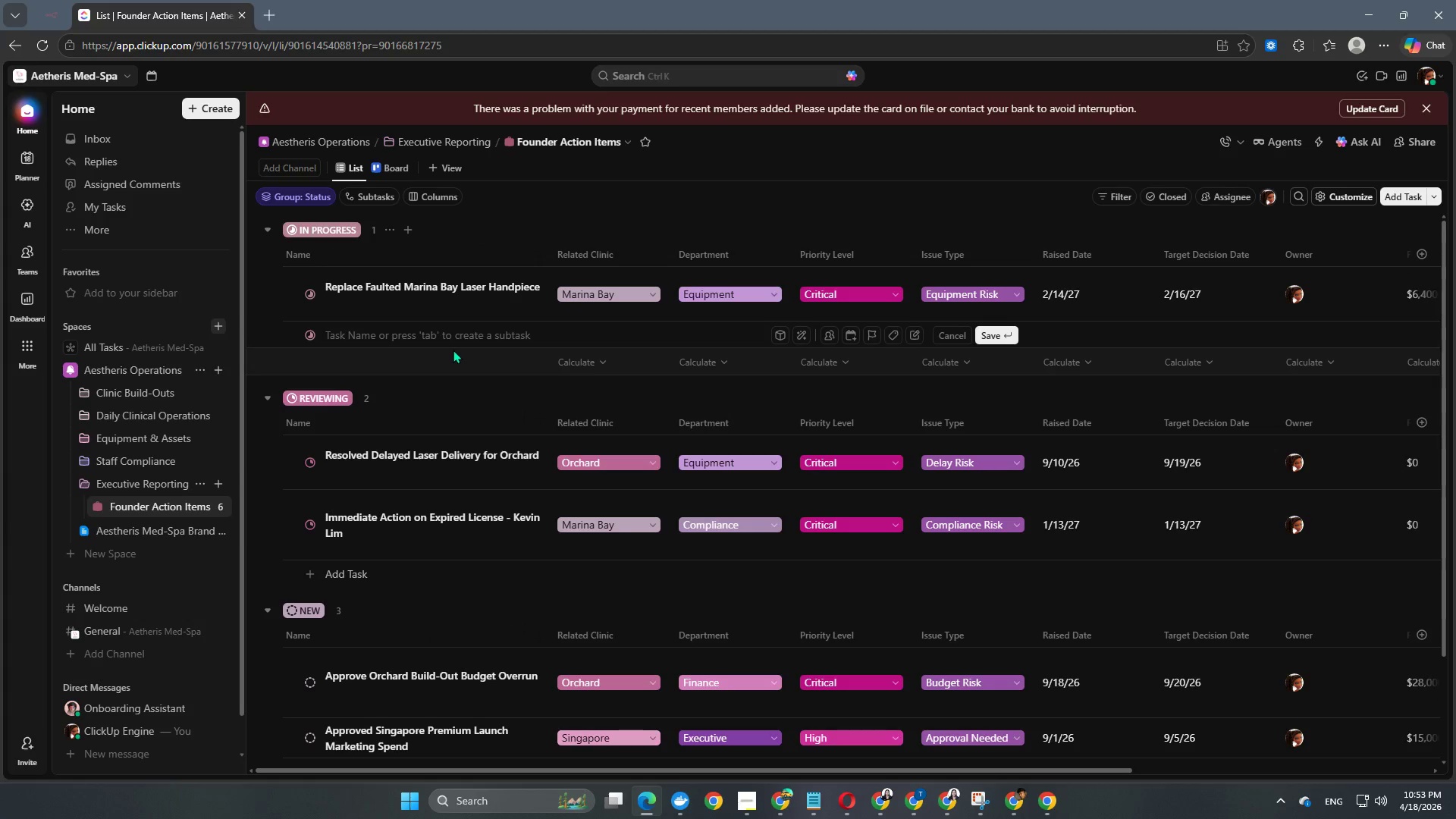 
scroll: coordinate [493, 354], scroll_direction: up, amount: 5.0
 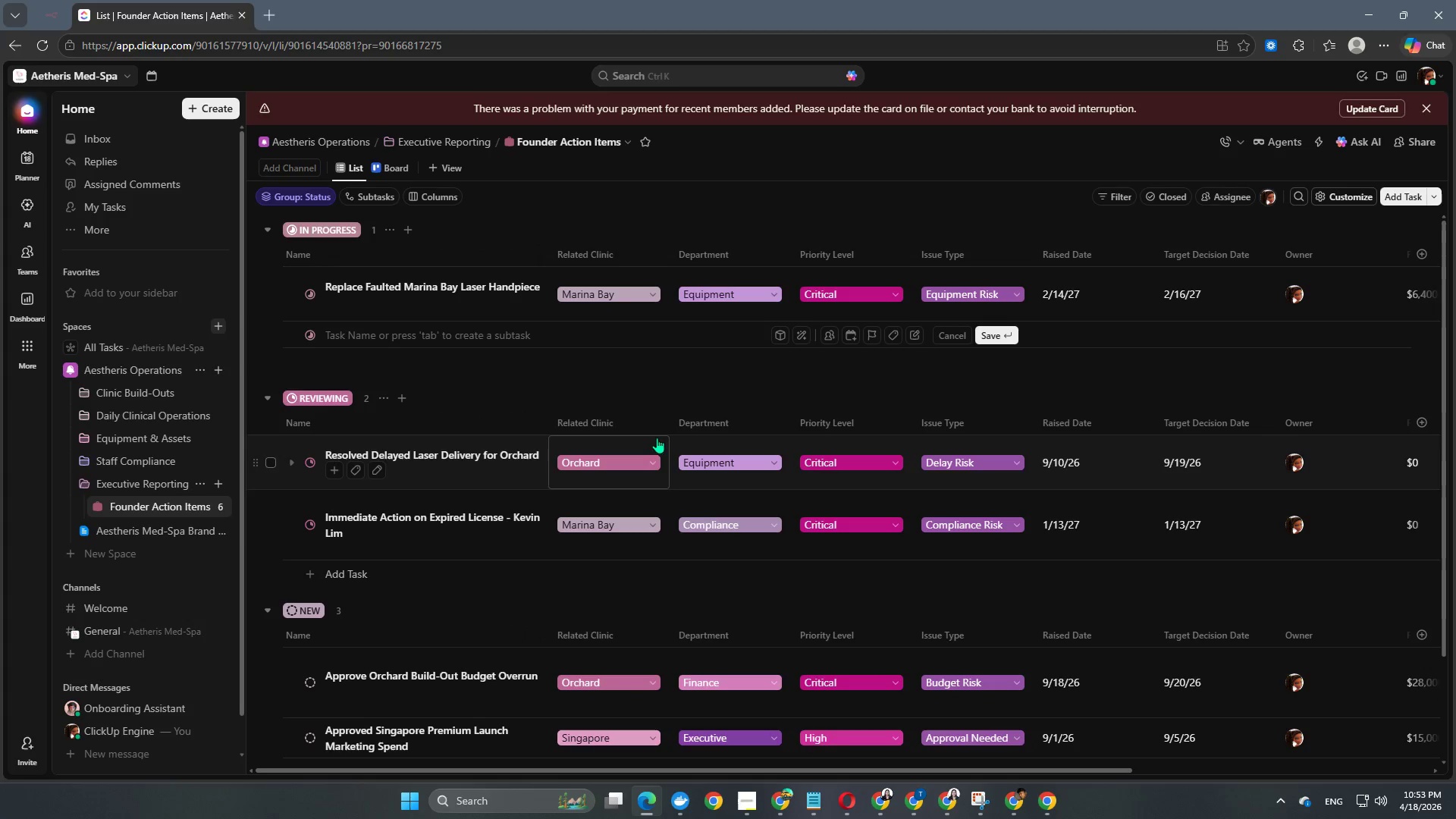 
left_click([575, 402])
 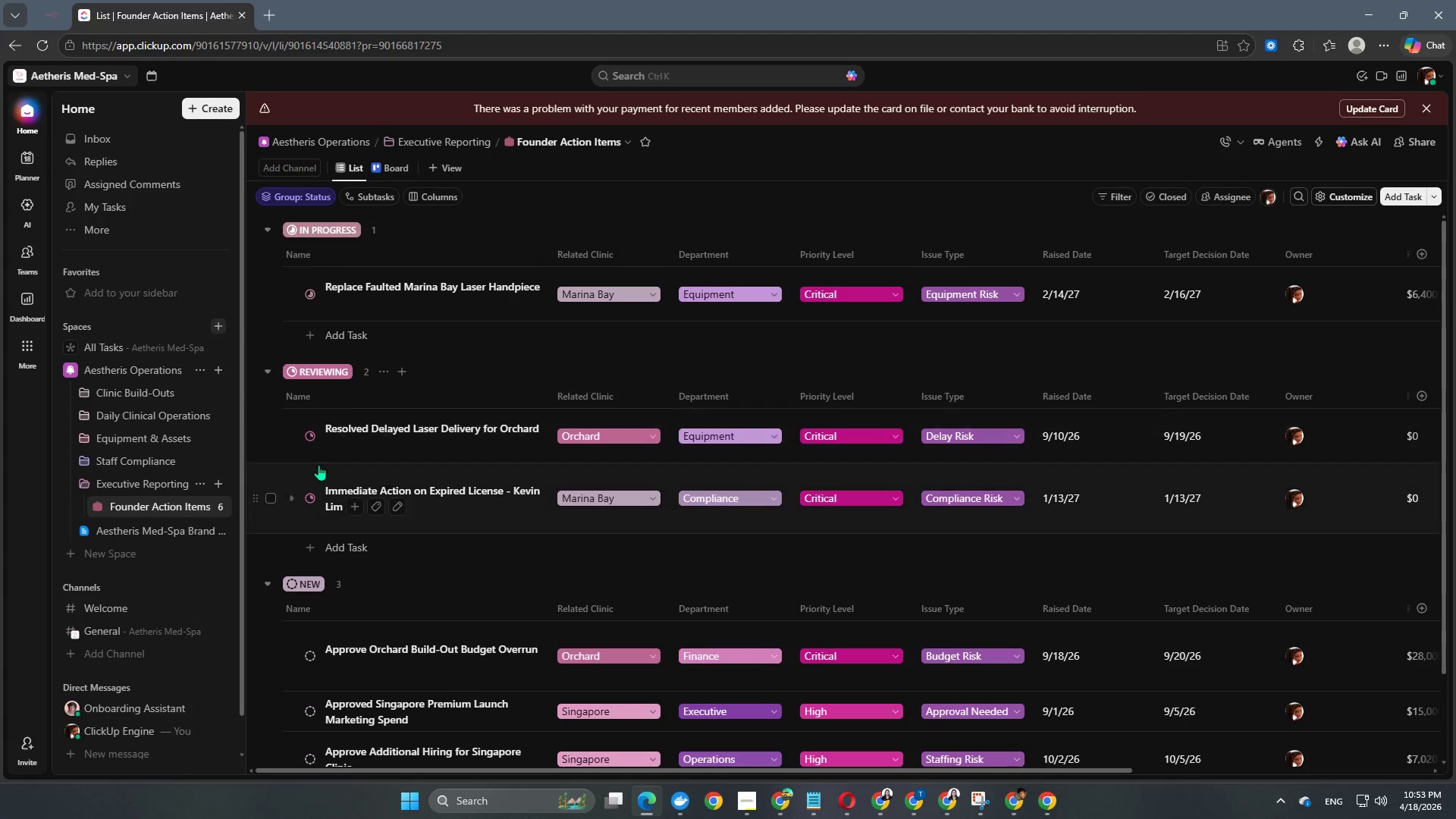 
scroll: coordinate [508, 463], scroll_direction: down, amount: 1.0
 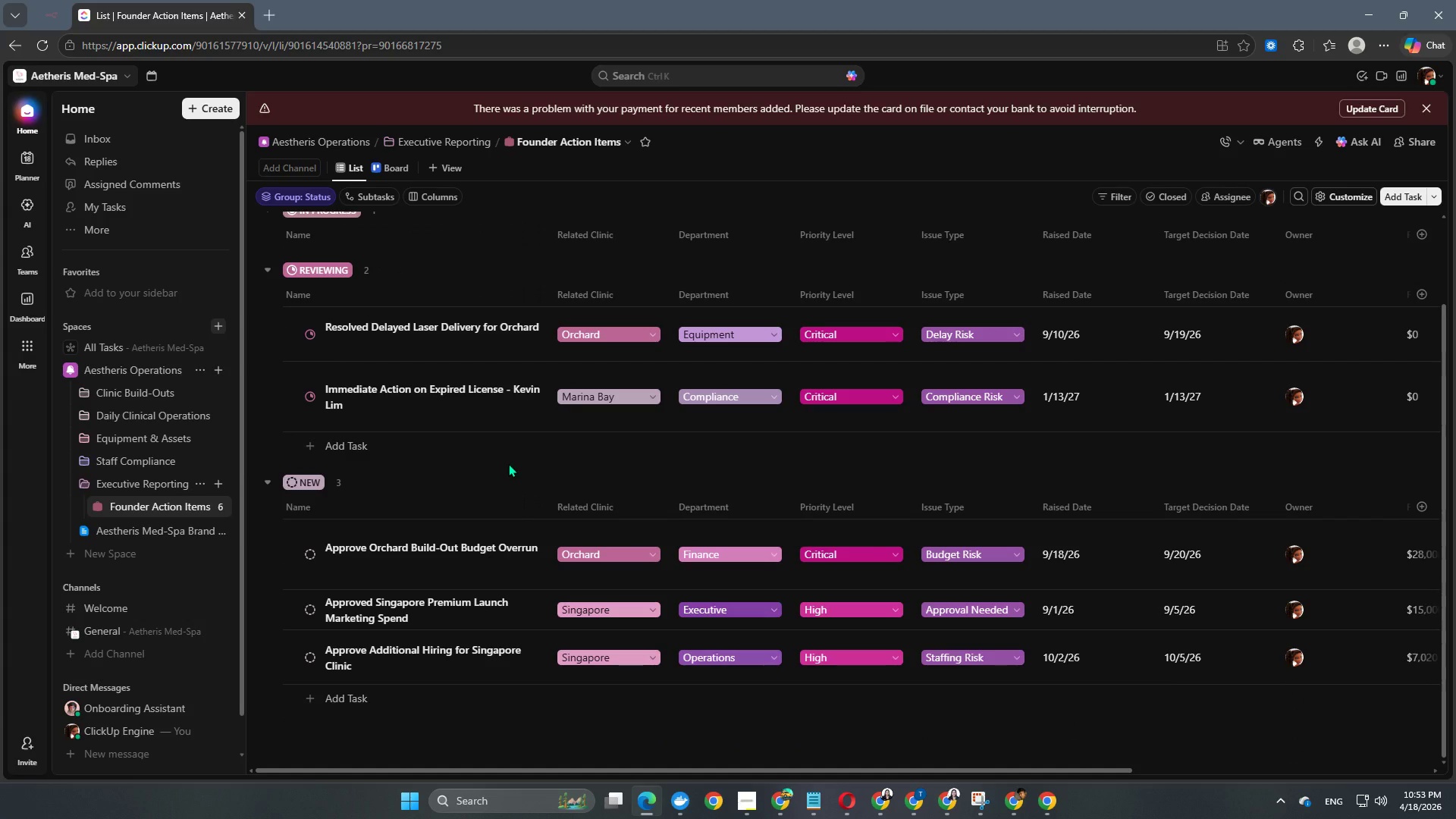 
scroll: coordinate [508, 463], scroll_direction: up, amount: 2.0
 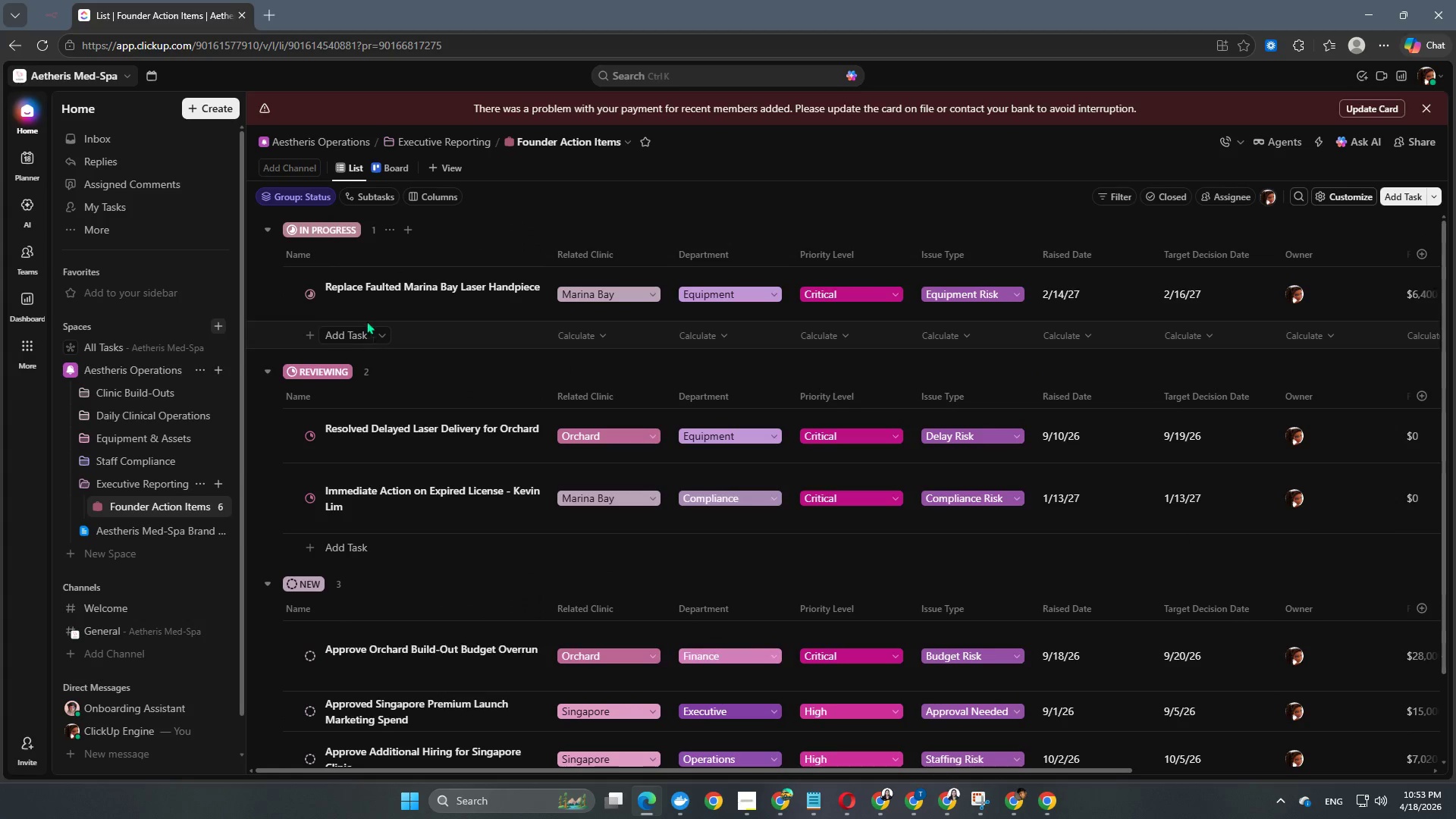 
left_click([334, 337])
 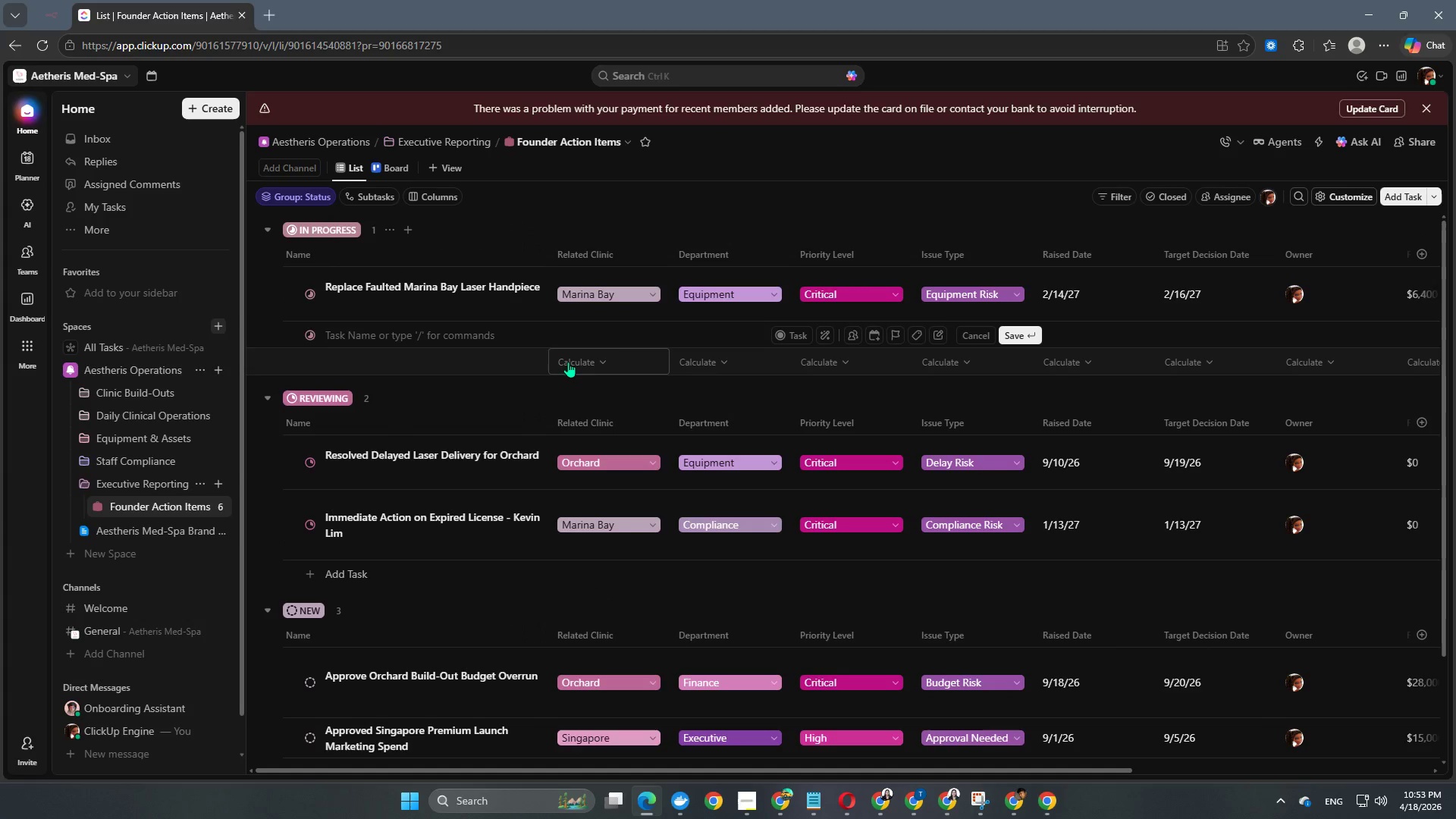 
type(Review Cashflow )
 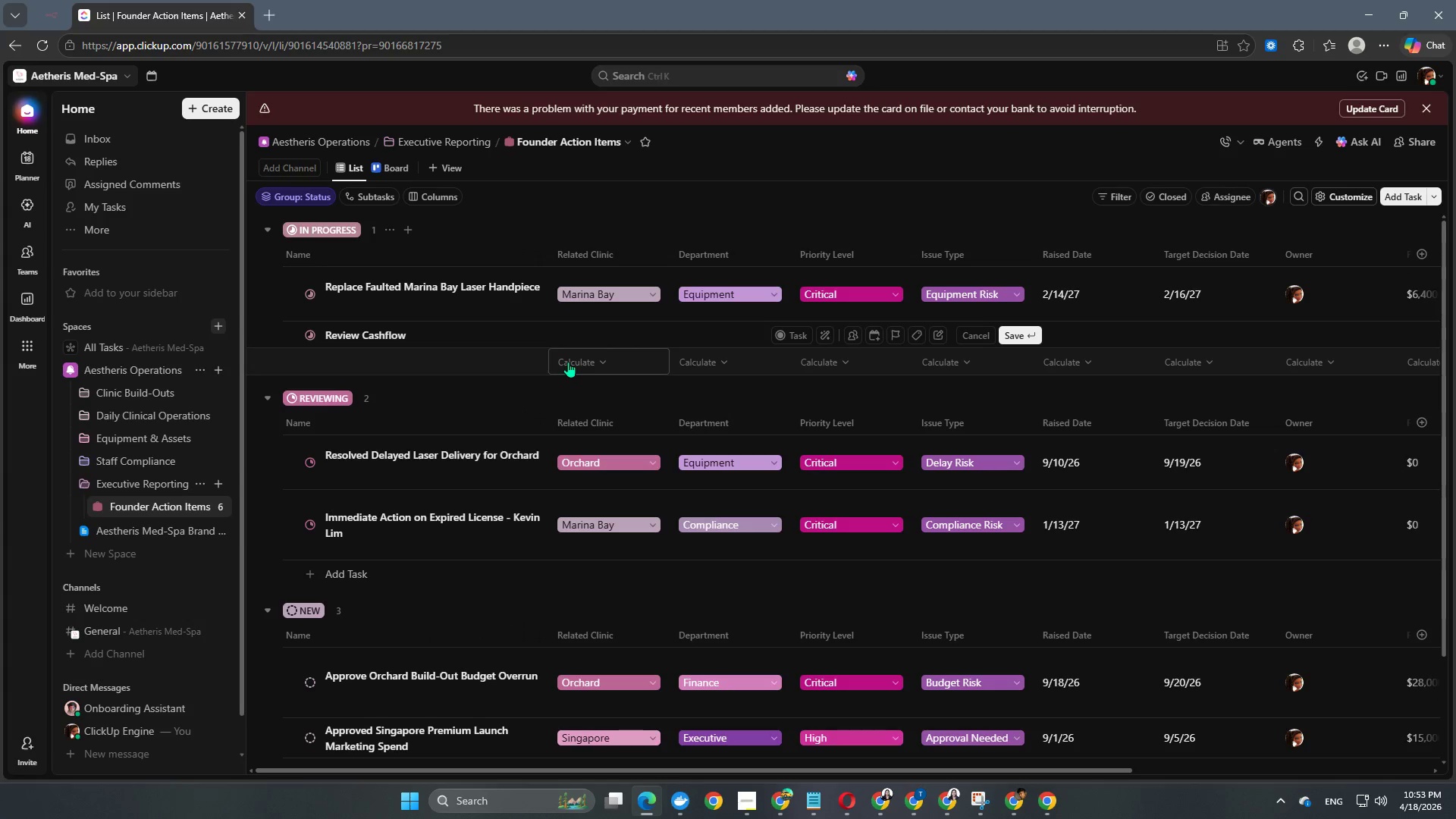 
hold_key(key=Backspace, duration=0.67)
 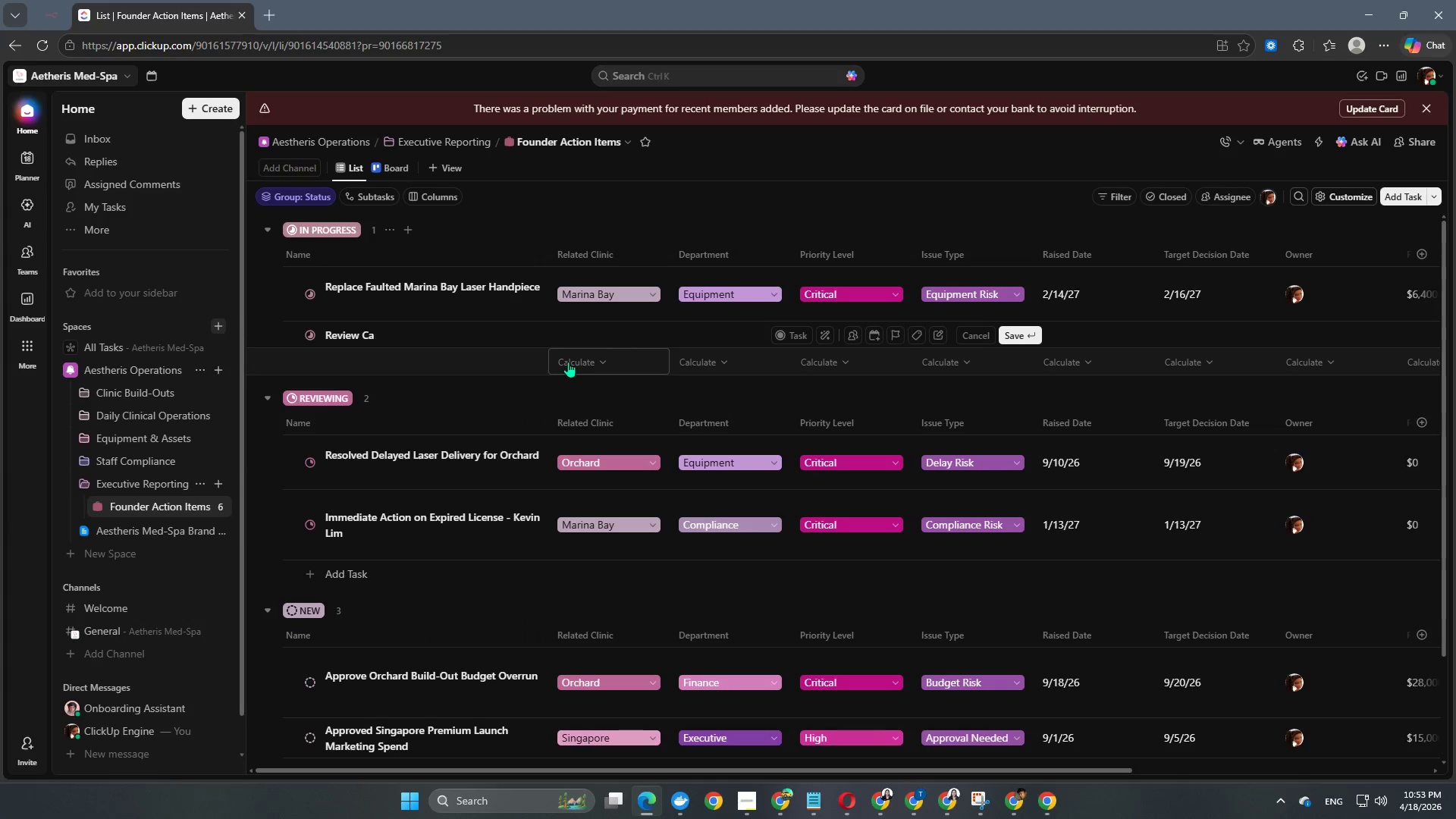 
key(Backspace)
key(Backspace)
key(Backspace)
type(Multi-0)
key(Backspace)
type(Site Explansi)
key(Backspace)
key(Backspace)
key(Backspace)
key(Backspace)
key(Backspace)
type(ansion Cash Flow Forecast)
 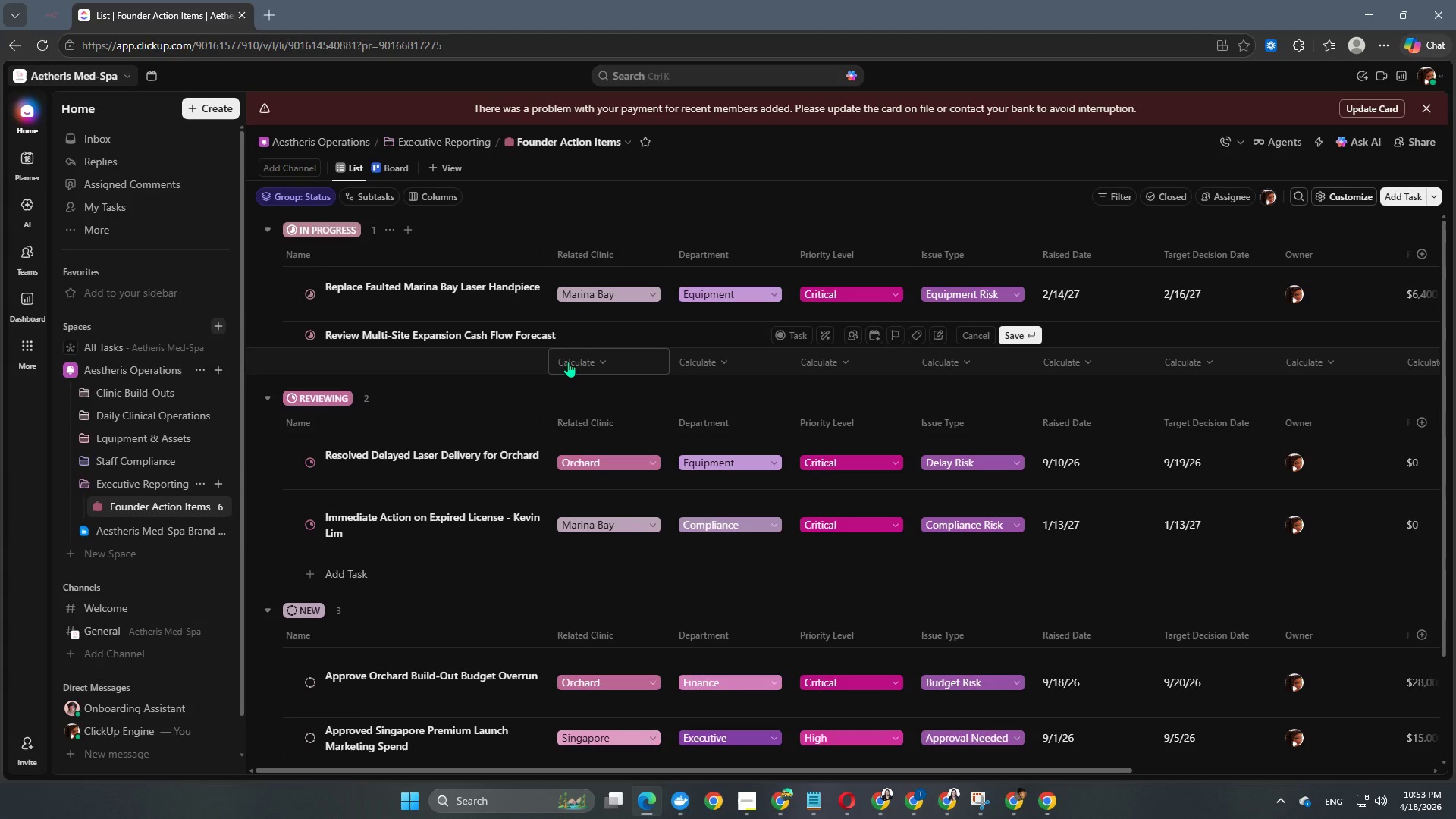 
left_click([548, 398])
 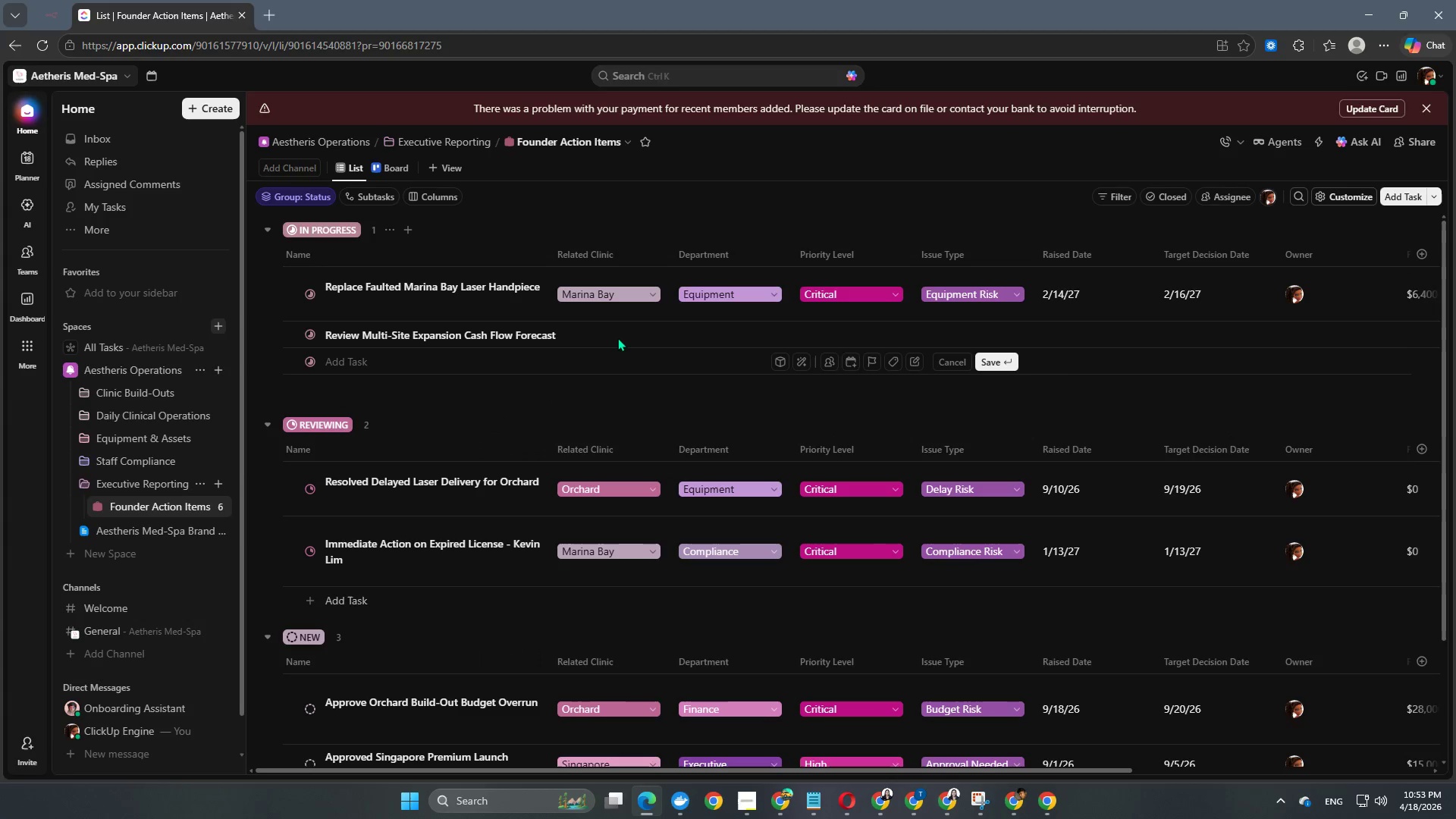 
left_click([617, 337])
 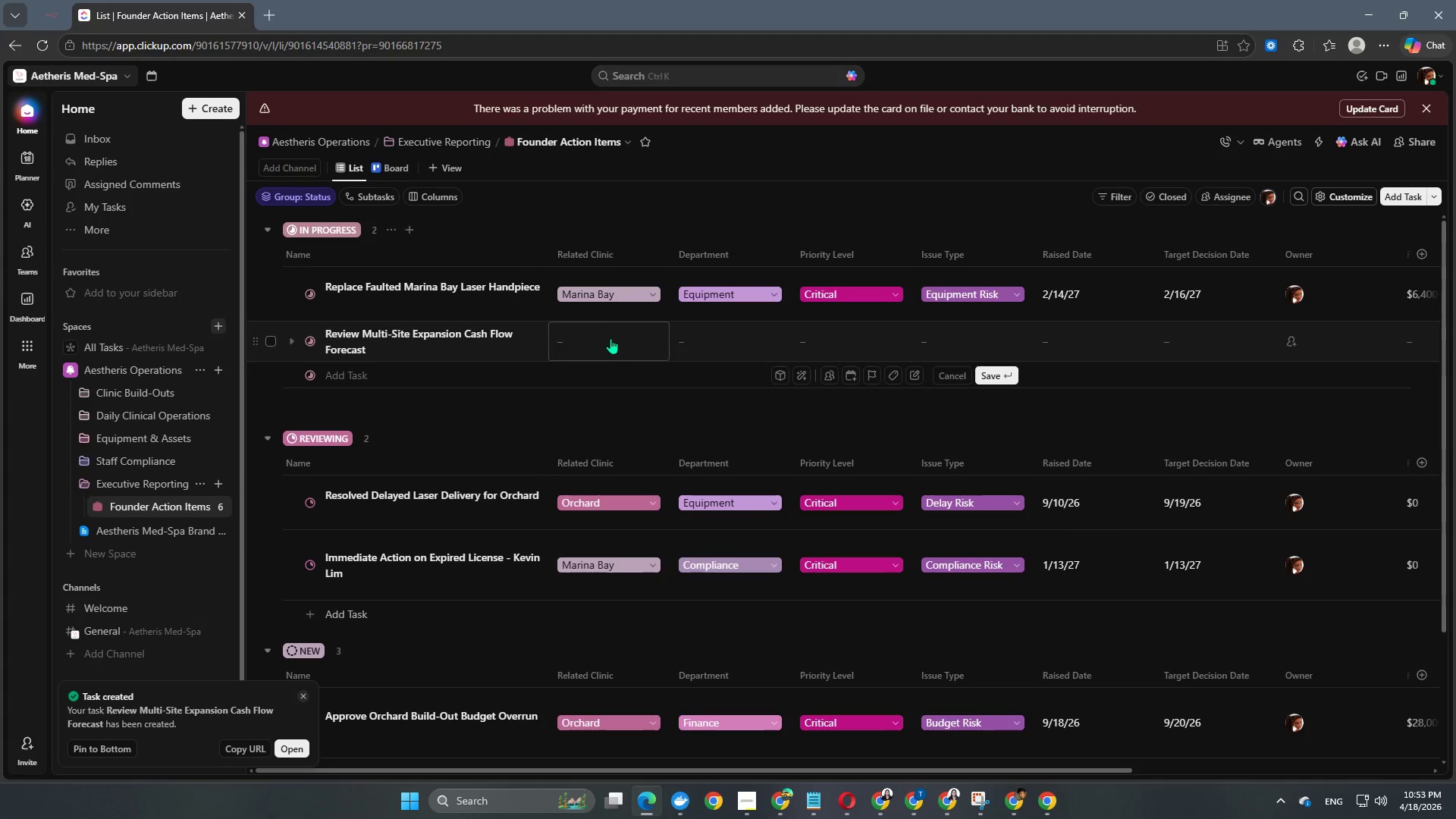 
left_click([609, 339])
 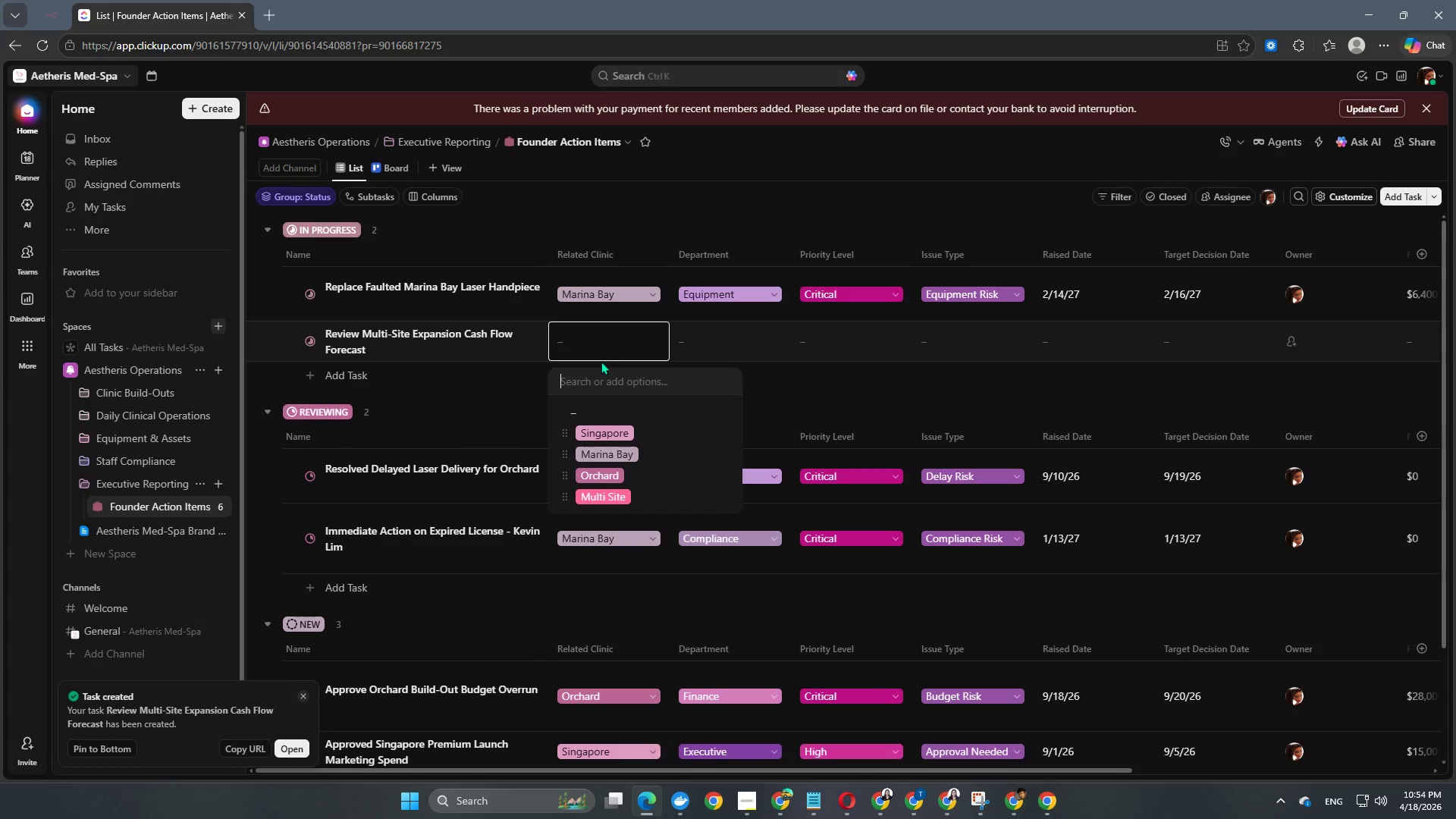 
left_click([592, 497])
 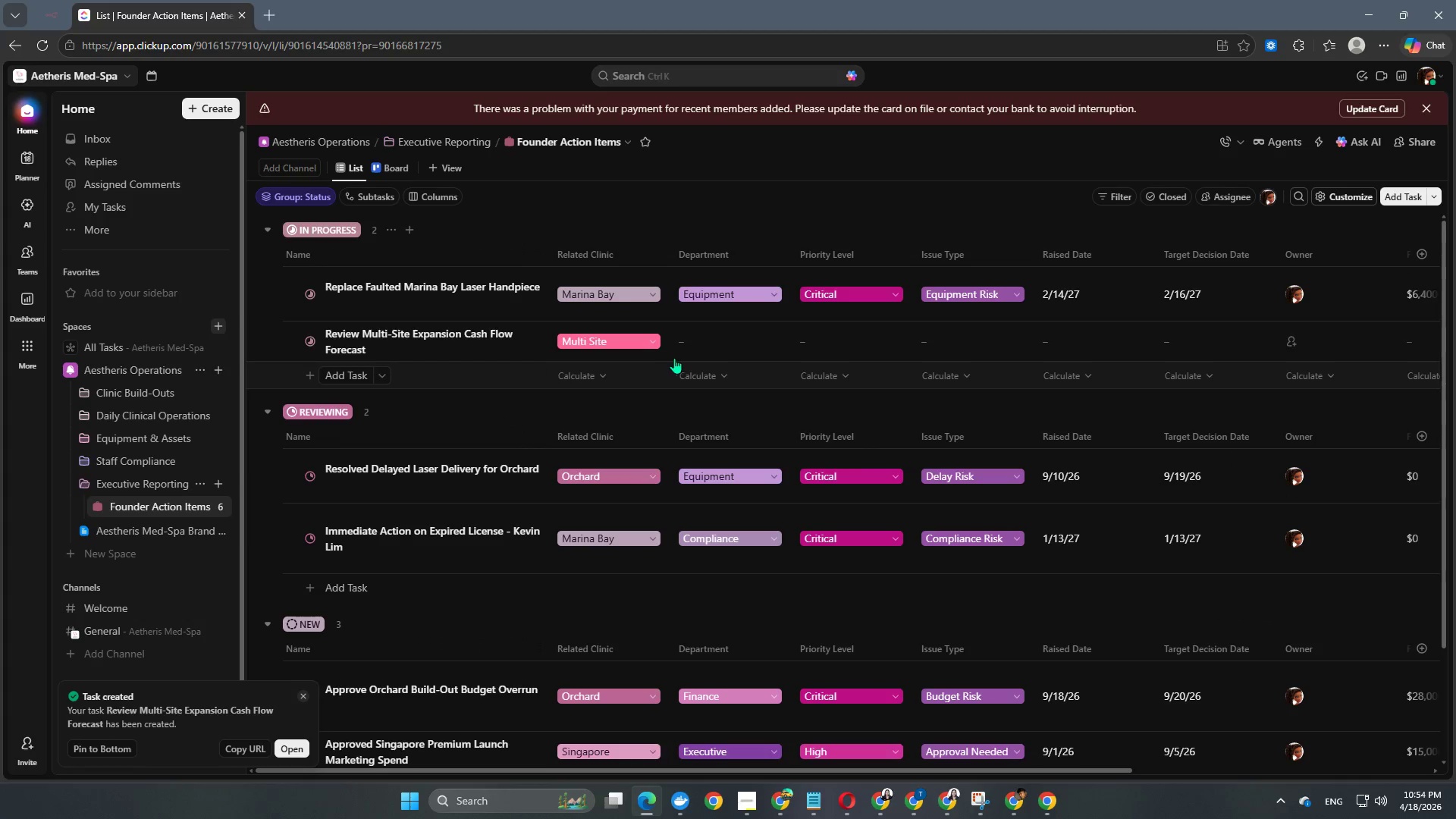 
left_click([729, 344])
 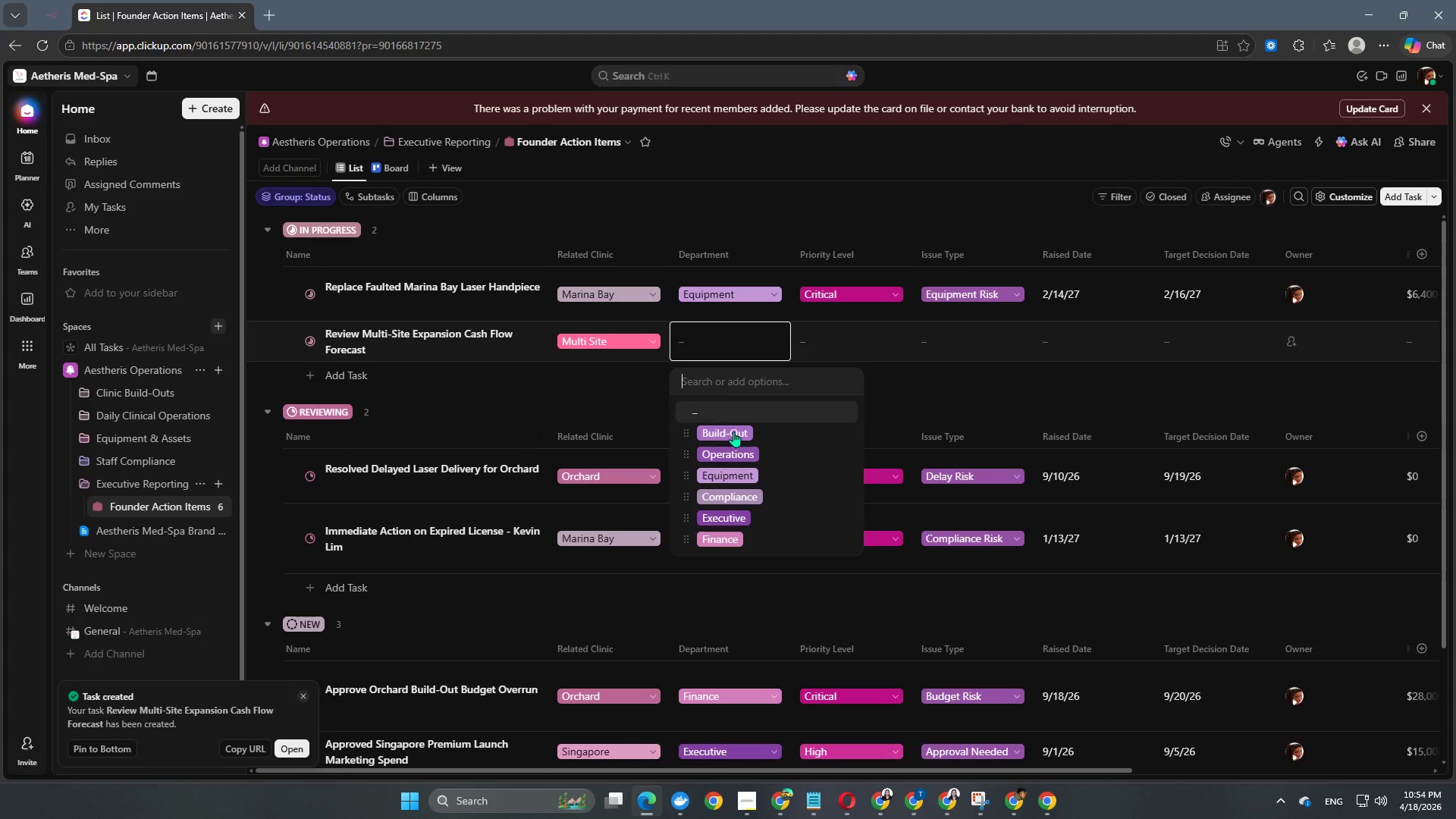 
left_click([731, 541])
 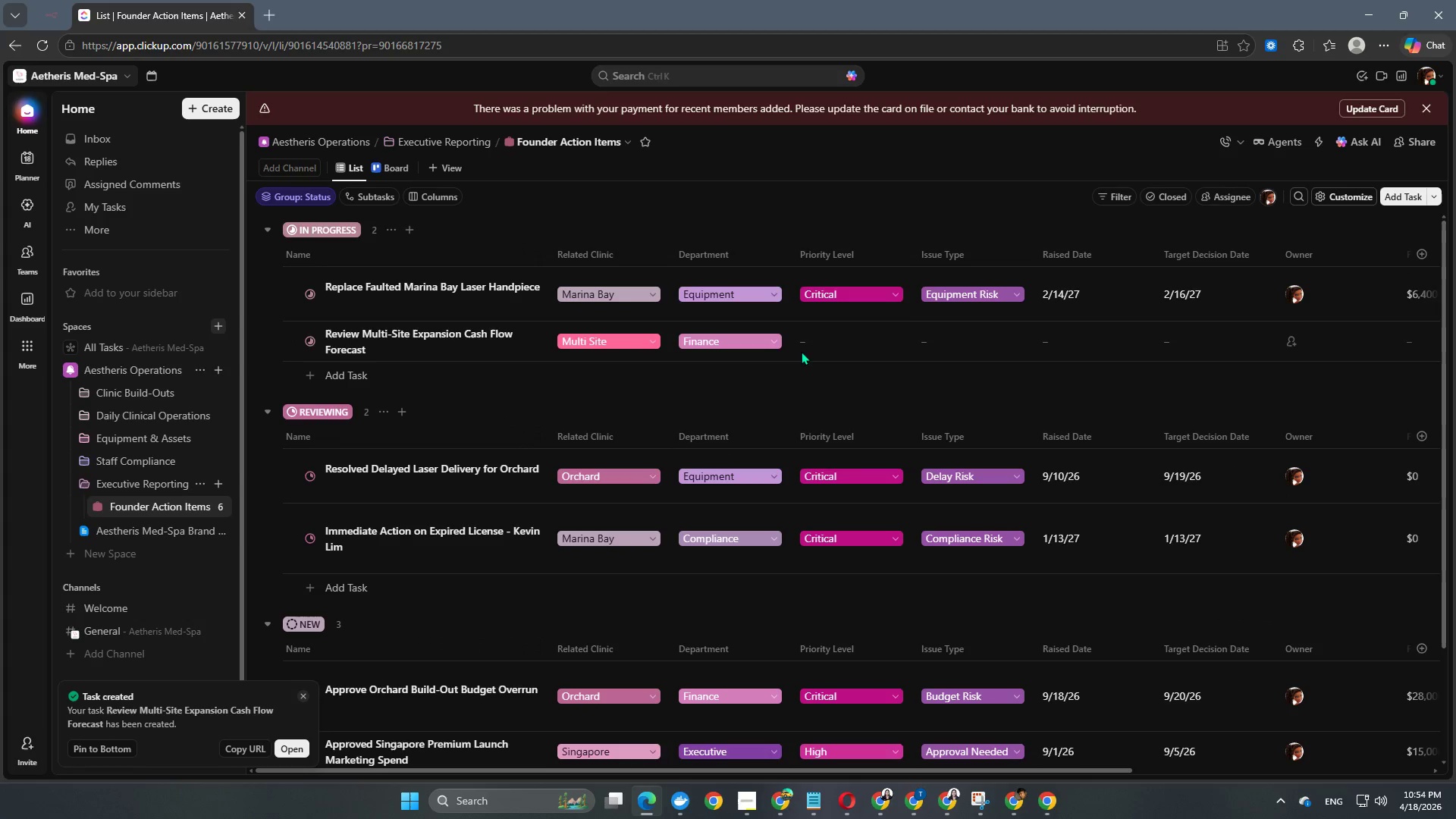 
left_click([811, 344])
 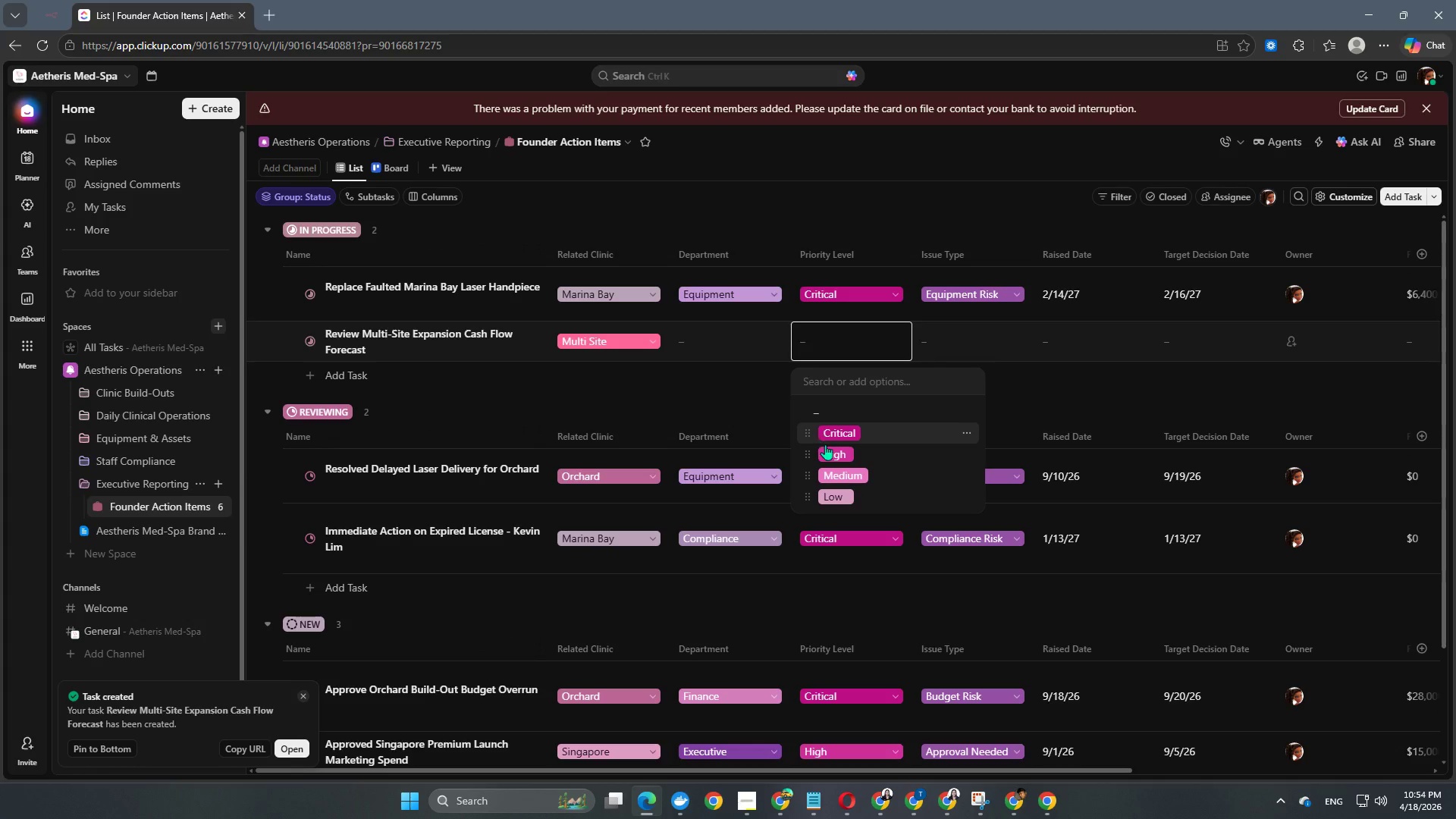 
left_click([839, 456])
 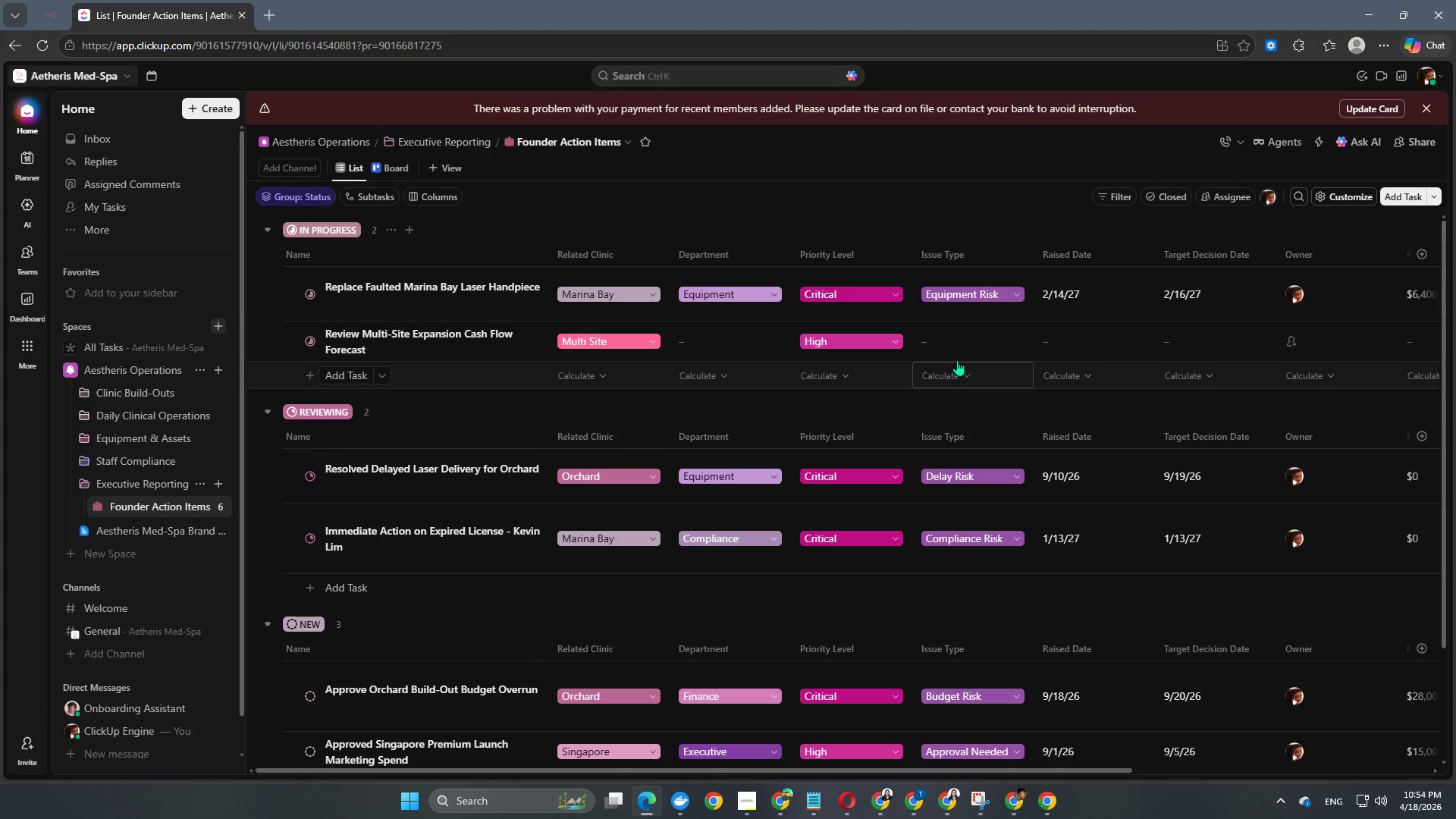 
left_click([972, 350])
 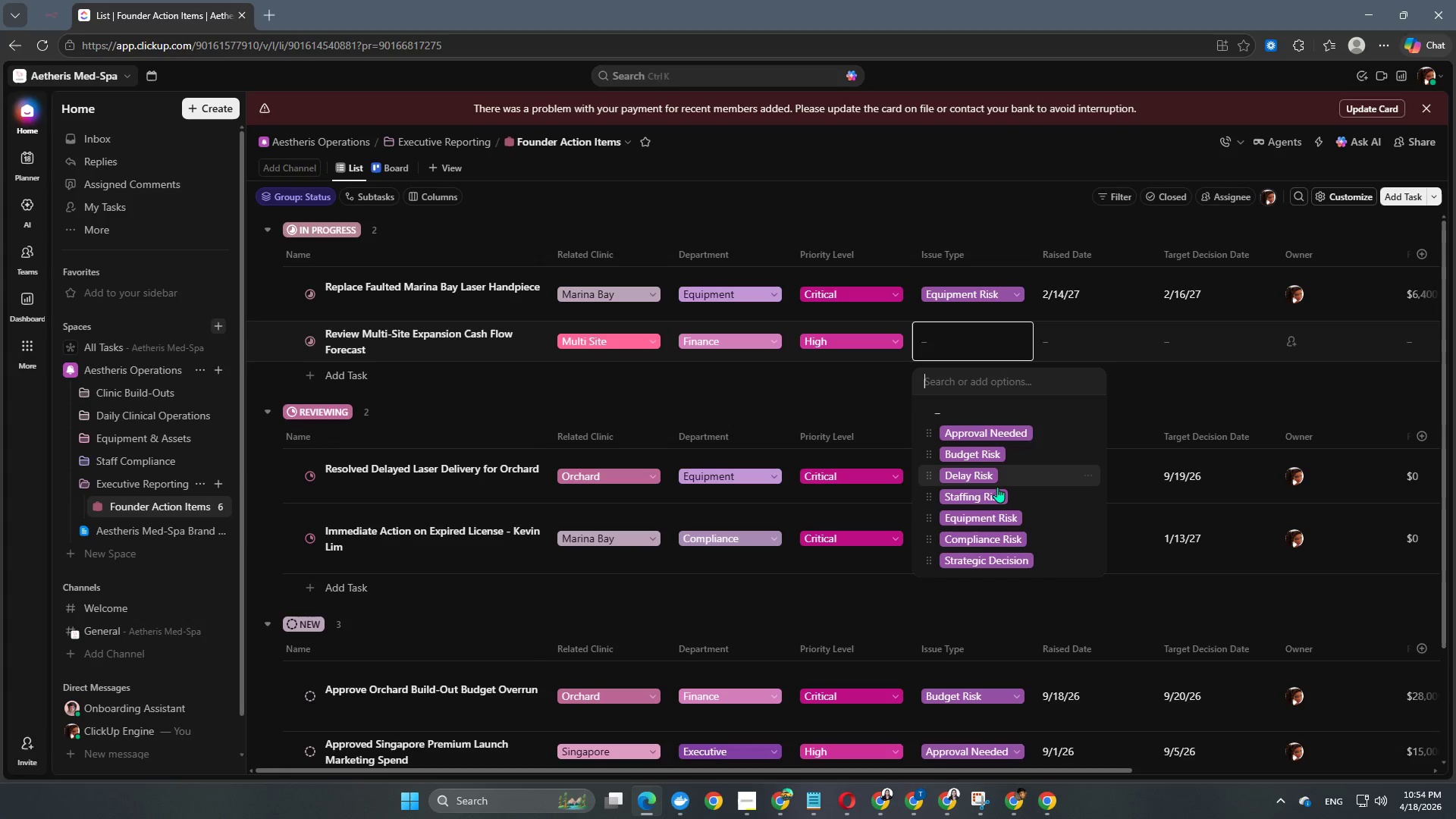 
left_click([1012, 554])
 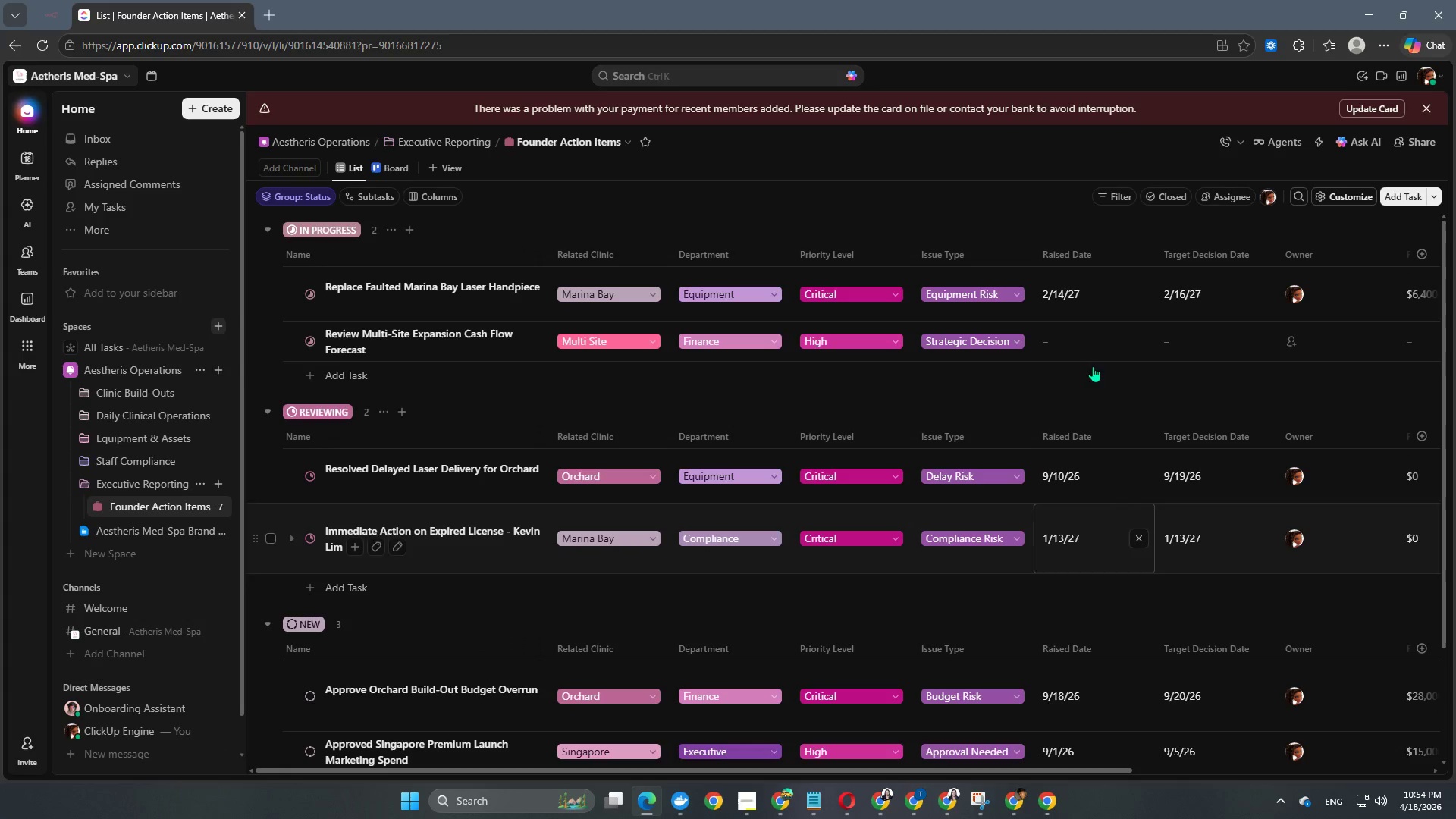 
left_click([1088, 332])
 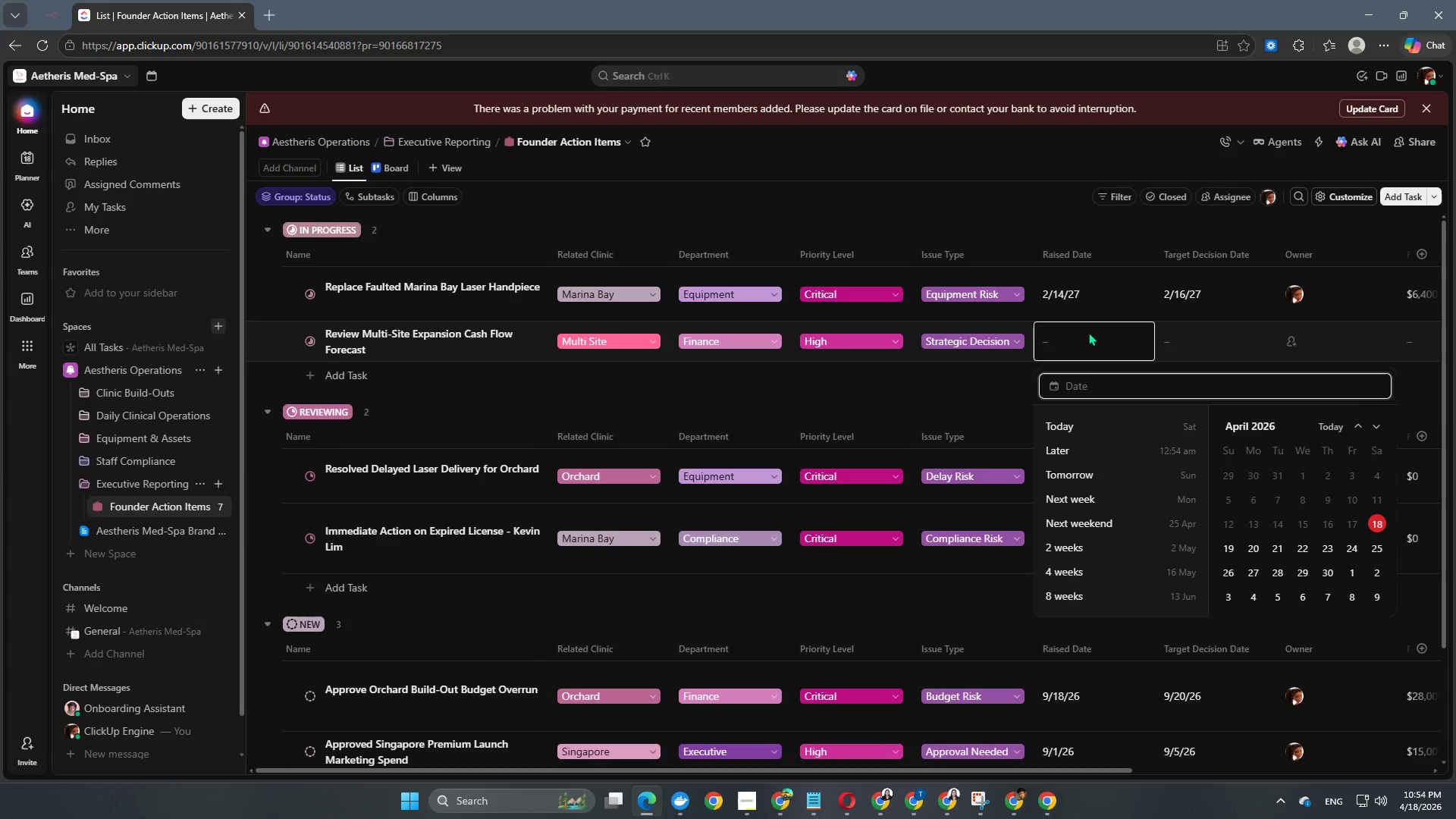 
key(Numpad2)
 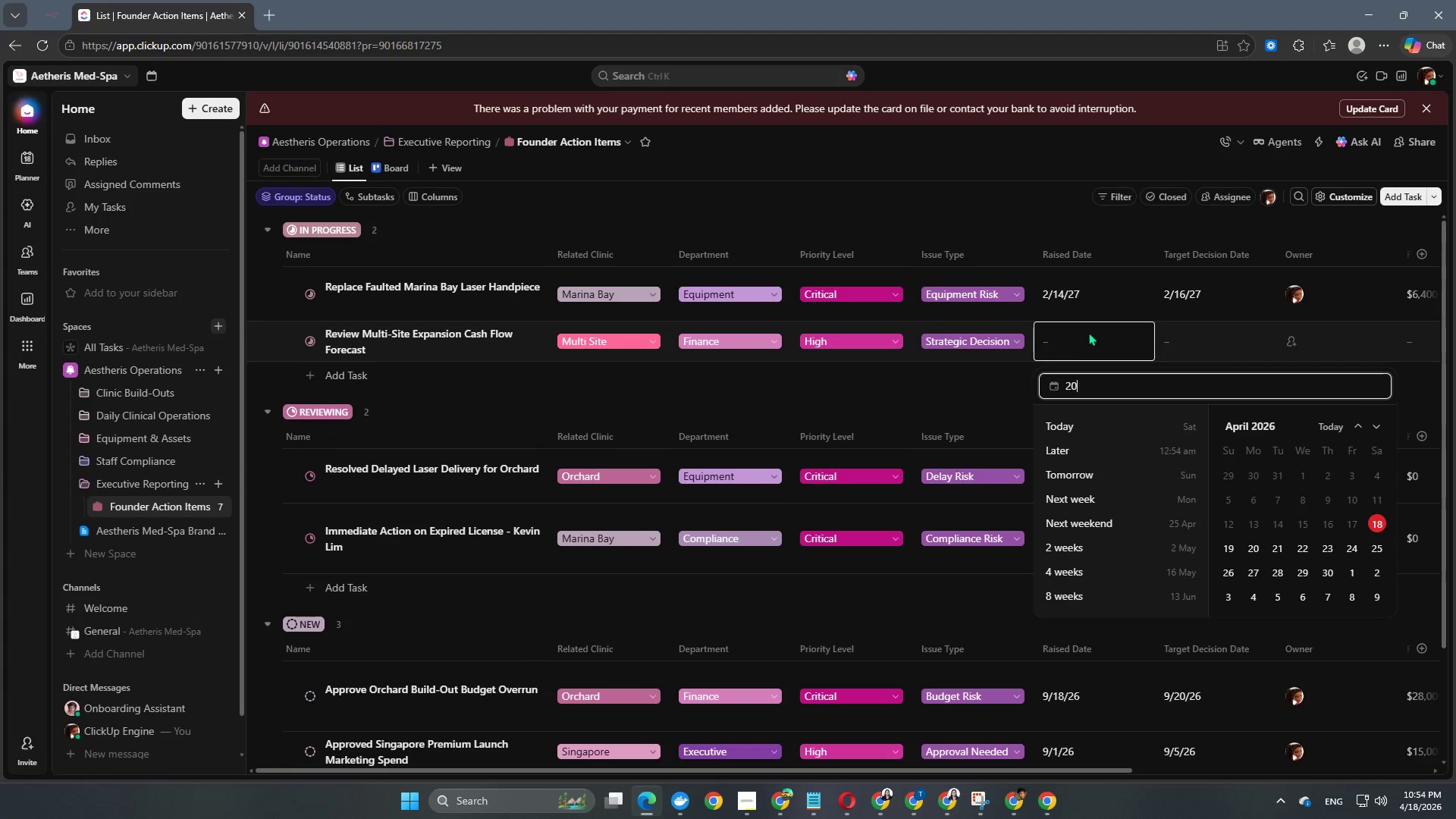 
key(Numpad0)
 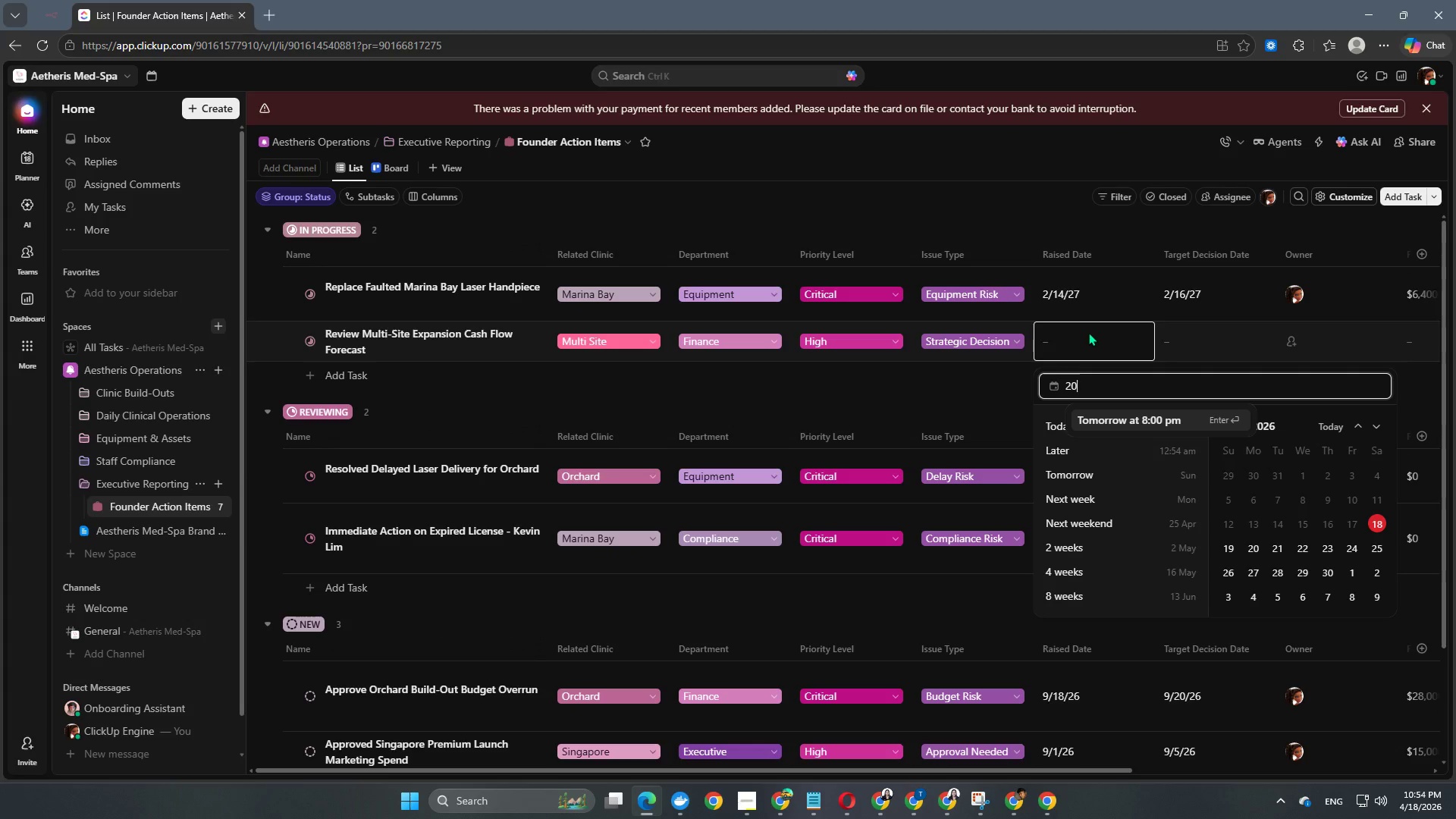 
key(Numpad2)
 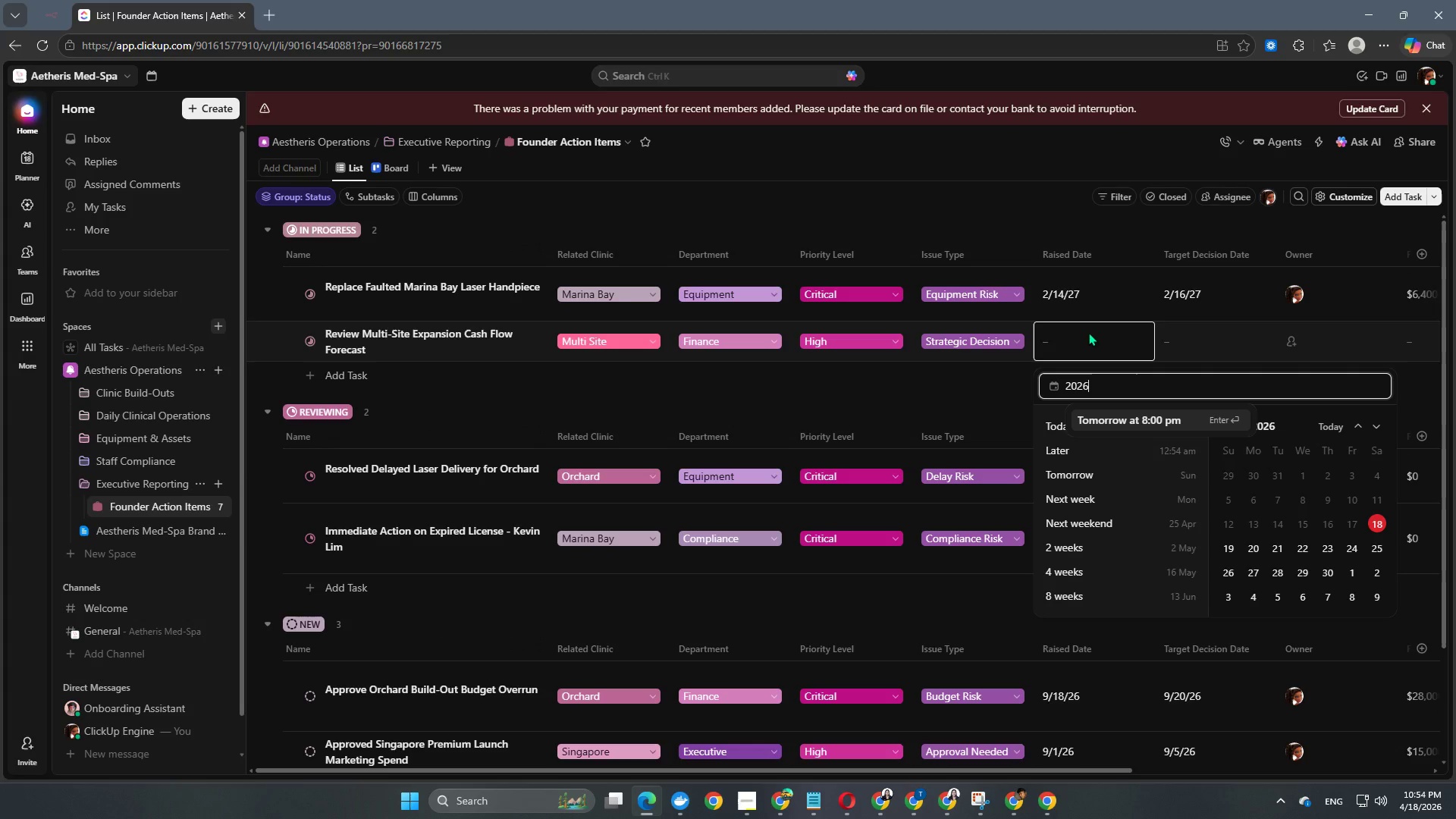 
key(Numpad6)
 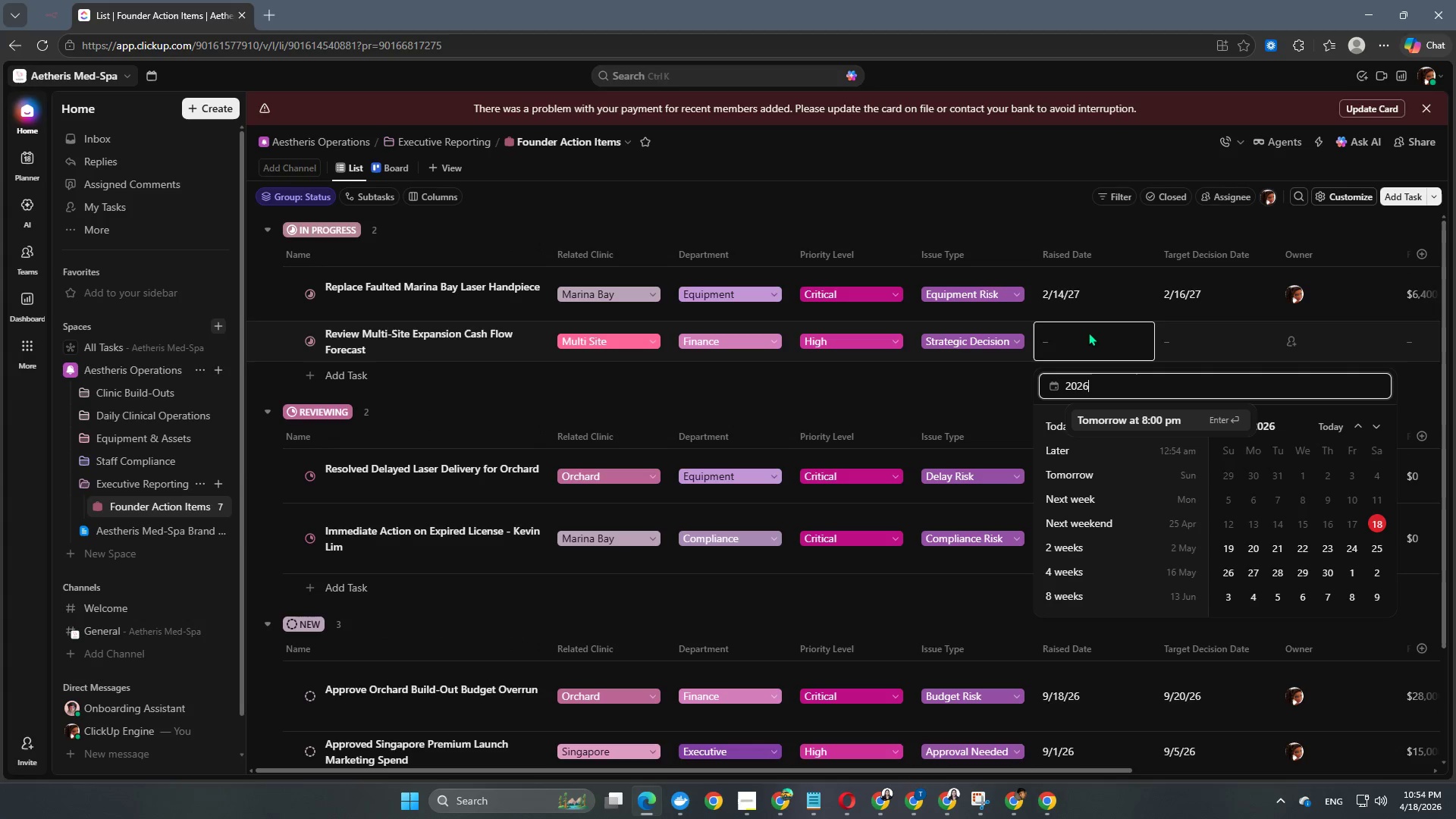 
key(NumpadSubtract)
 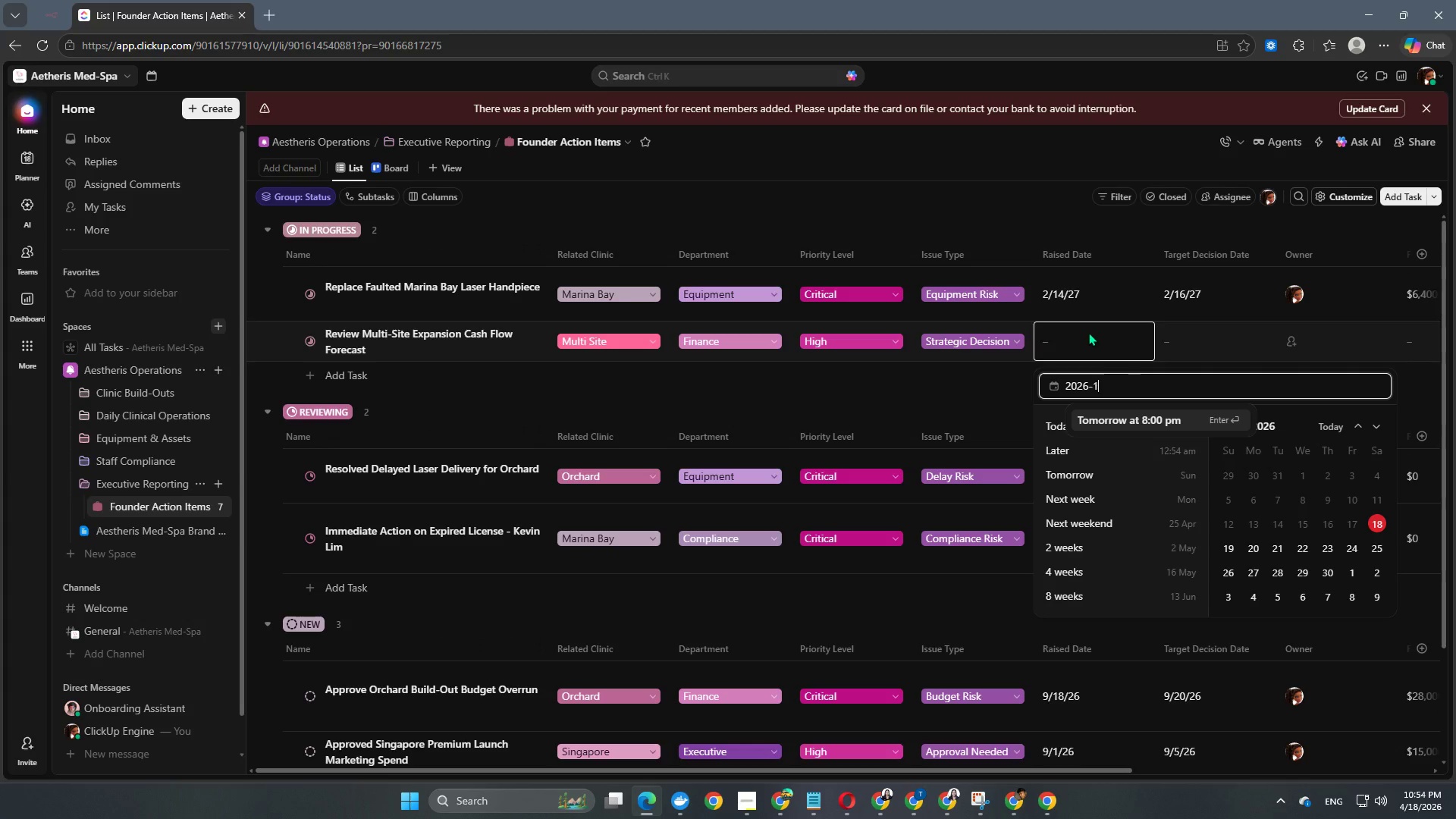 
key(Numpad1)
 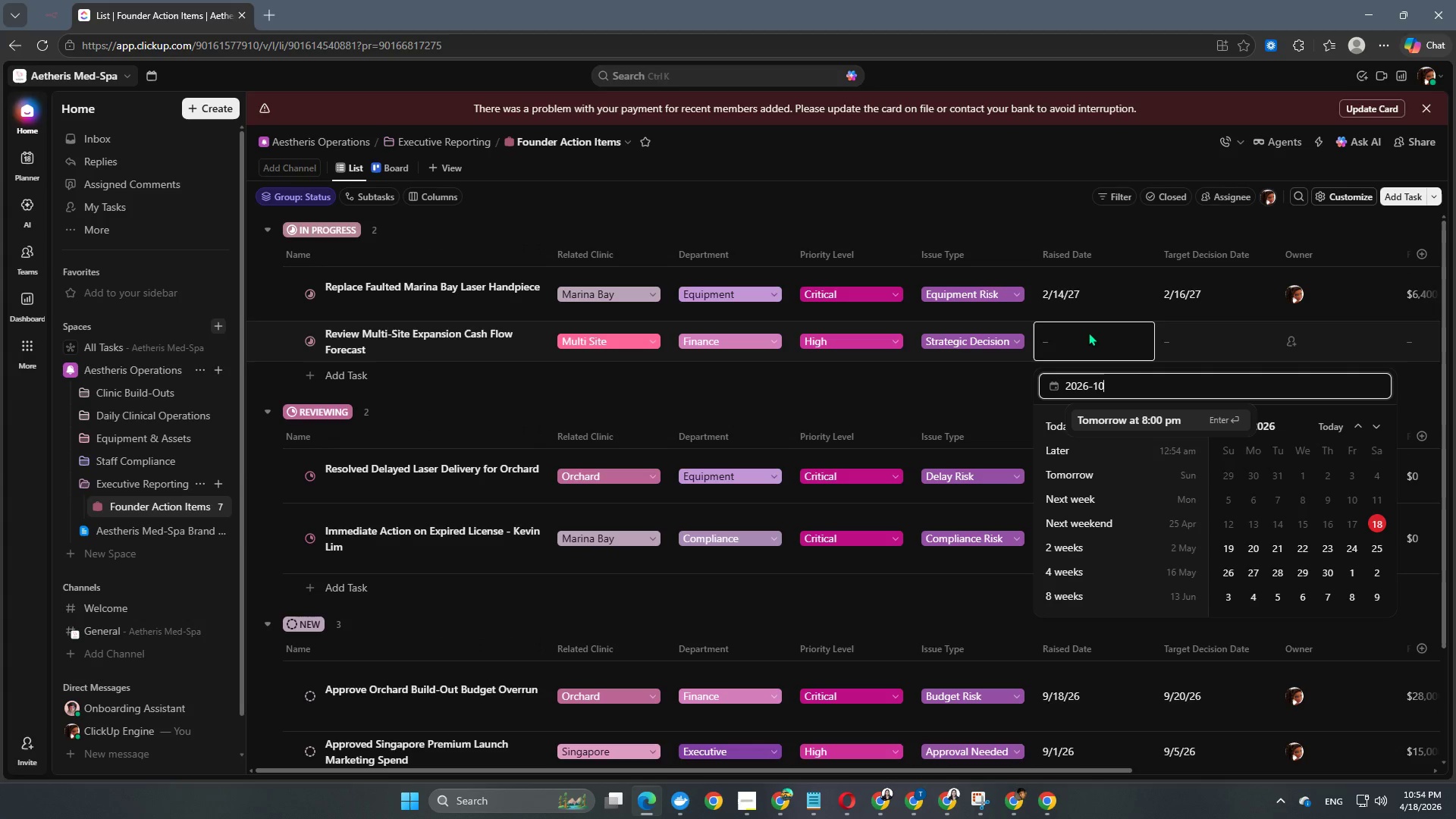 
key(Numpad0)
 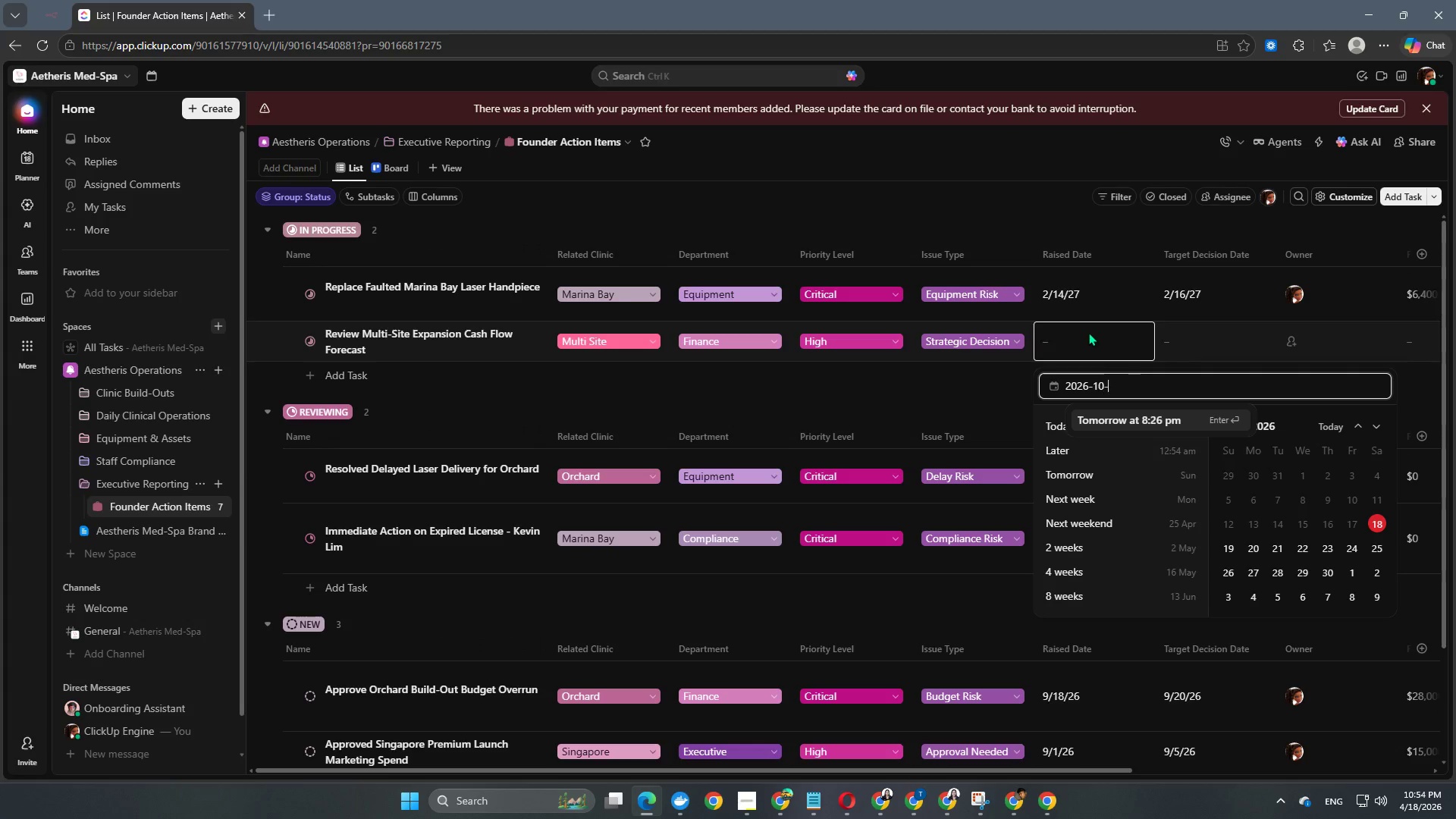 
key(NumpadSubtract)
 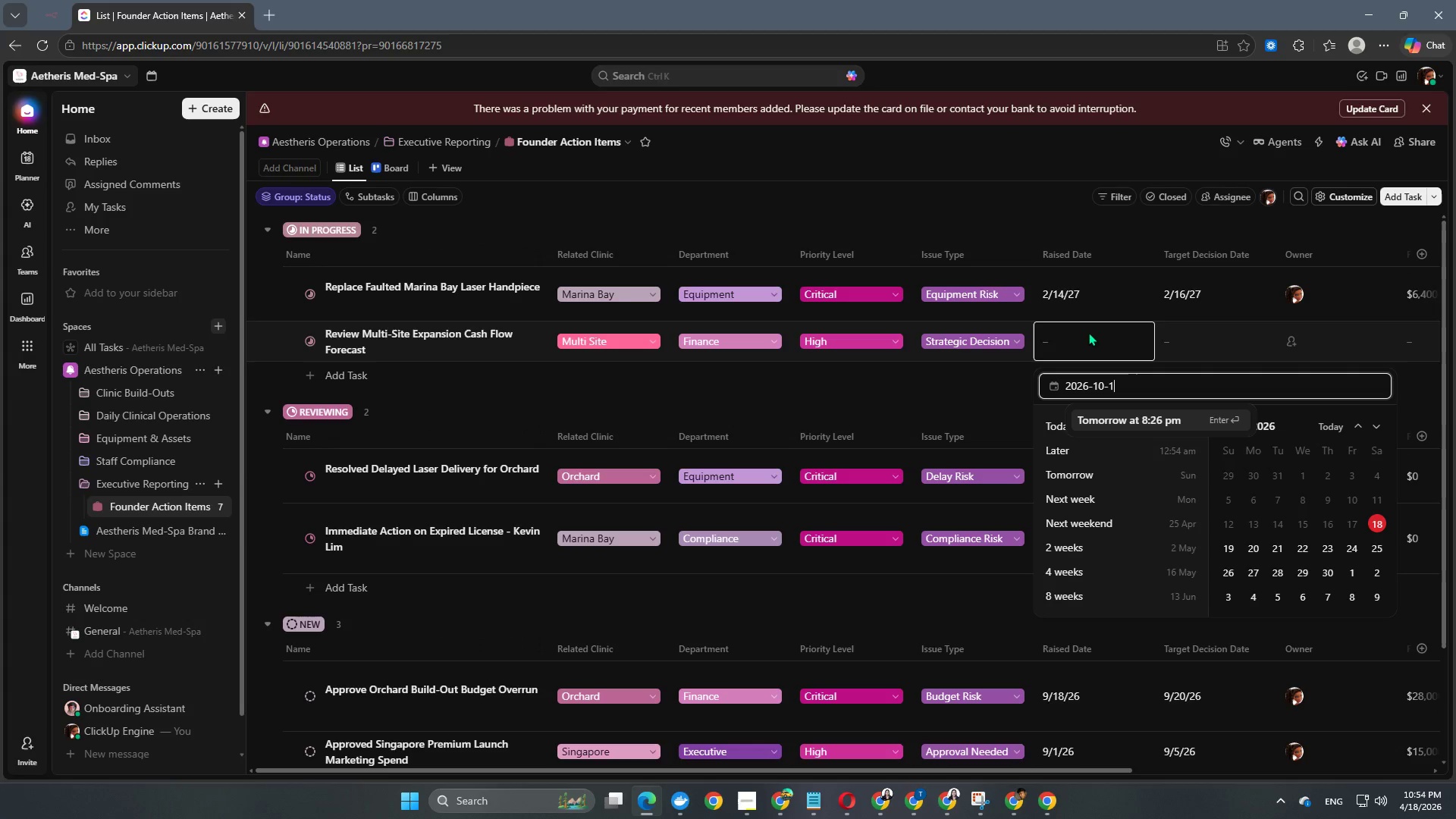 
key(Numpad1)
 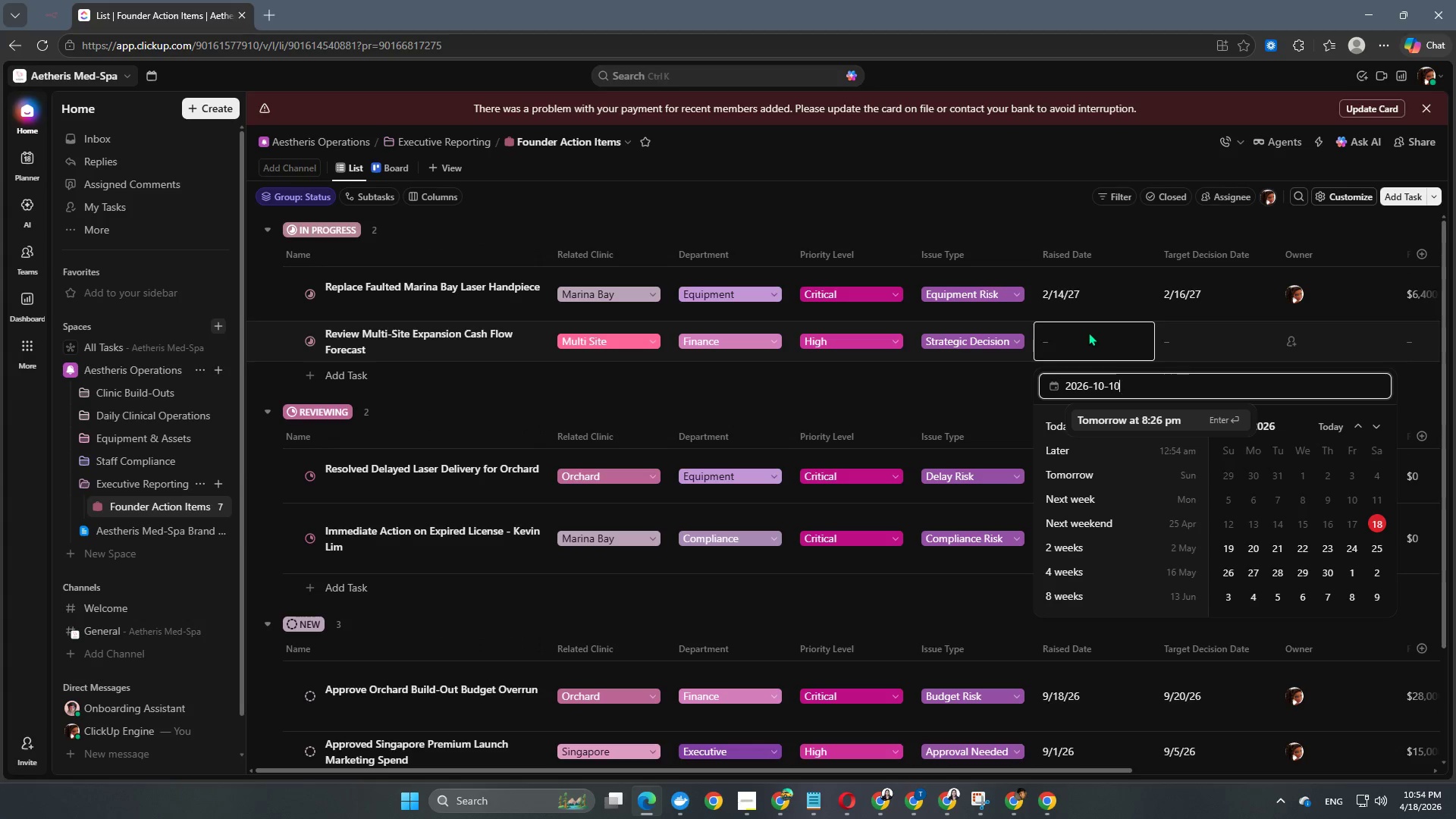 
key(Numpad0)
 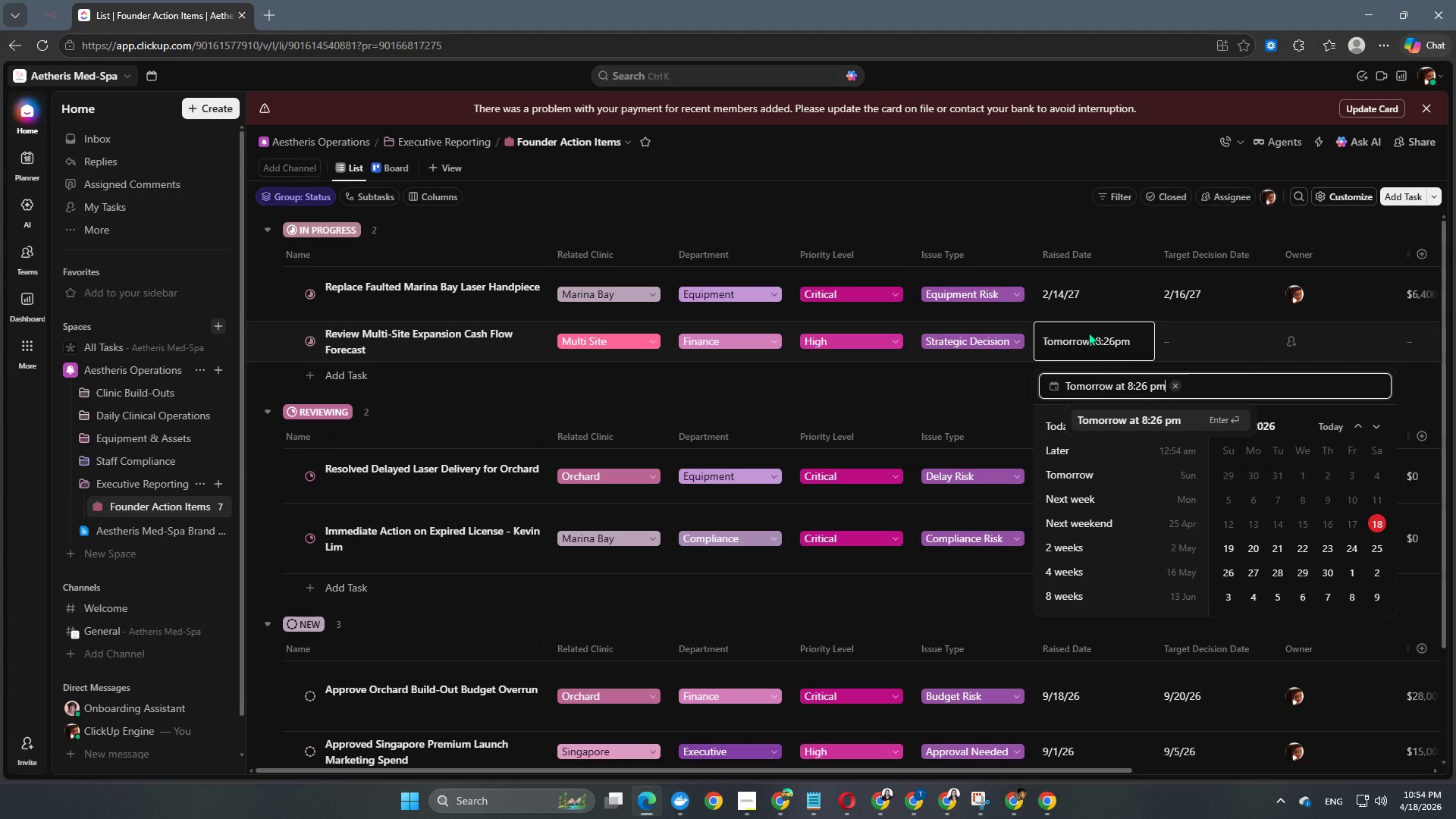 
key(NumpadEnter)
 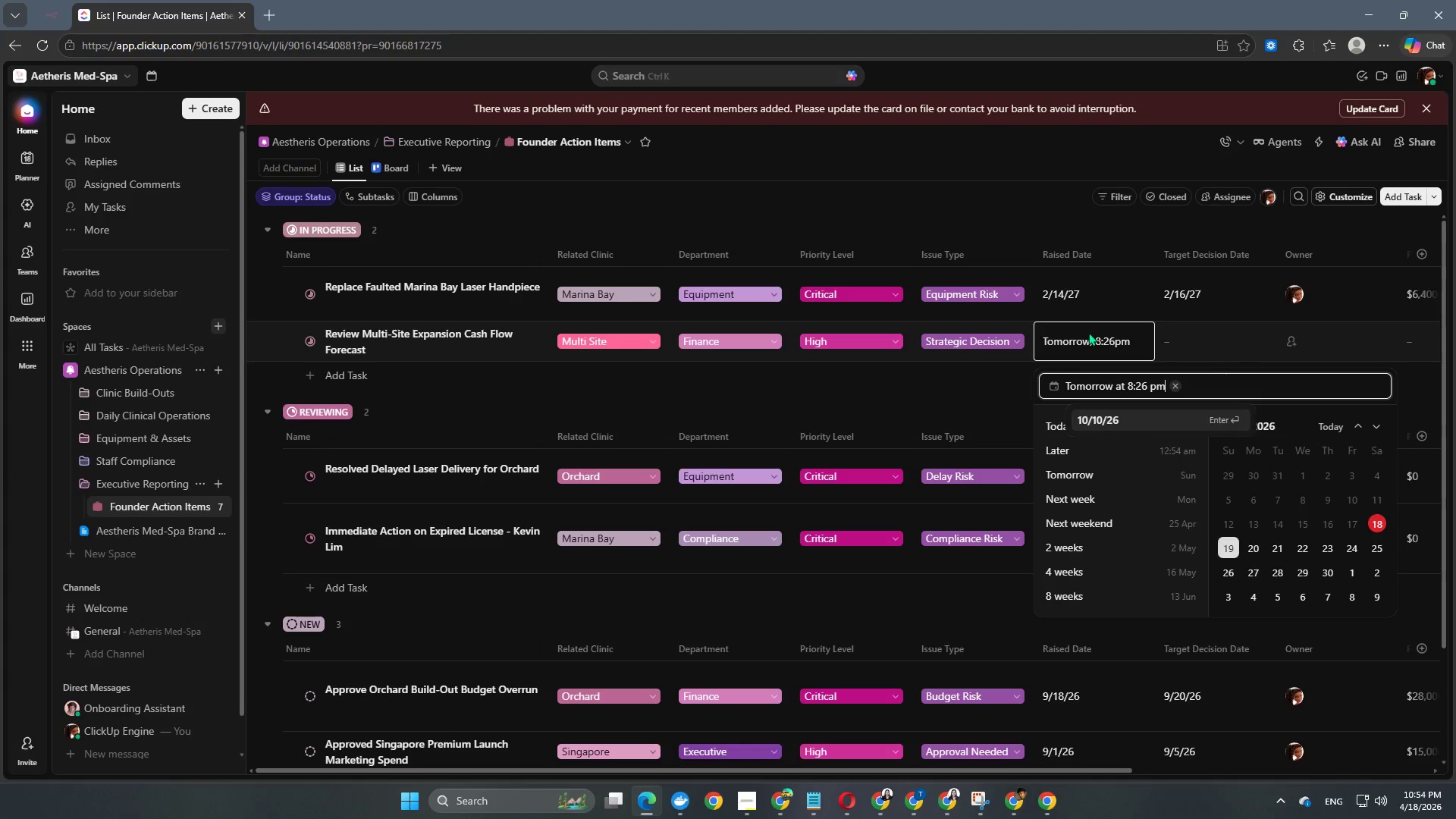 
key(NumpadEnter)
 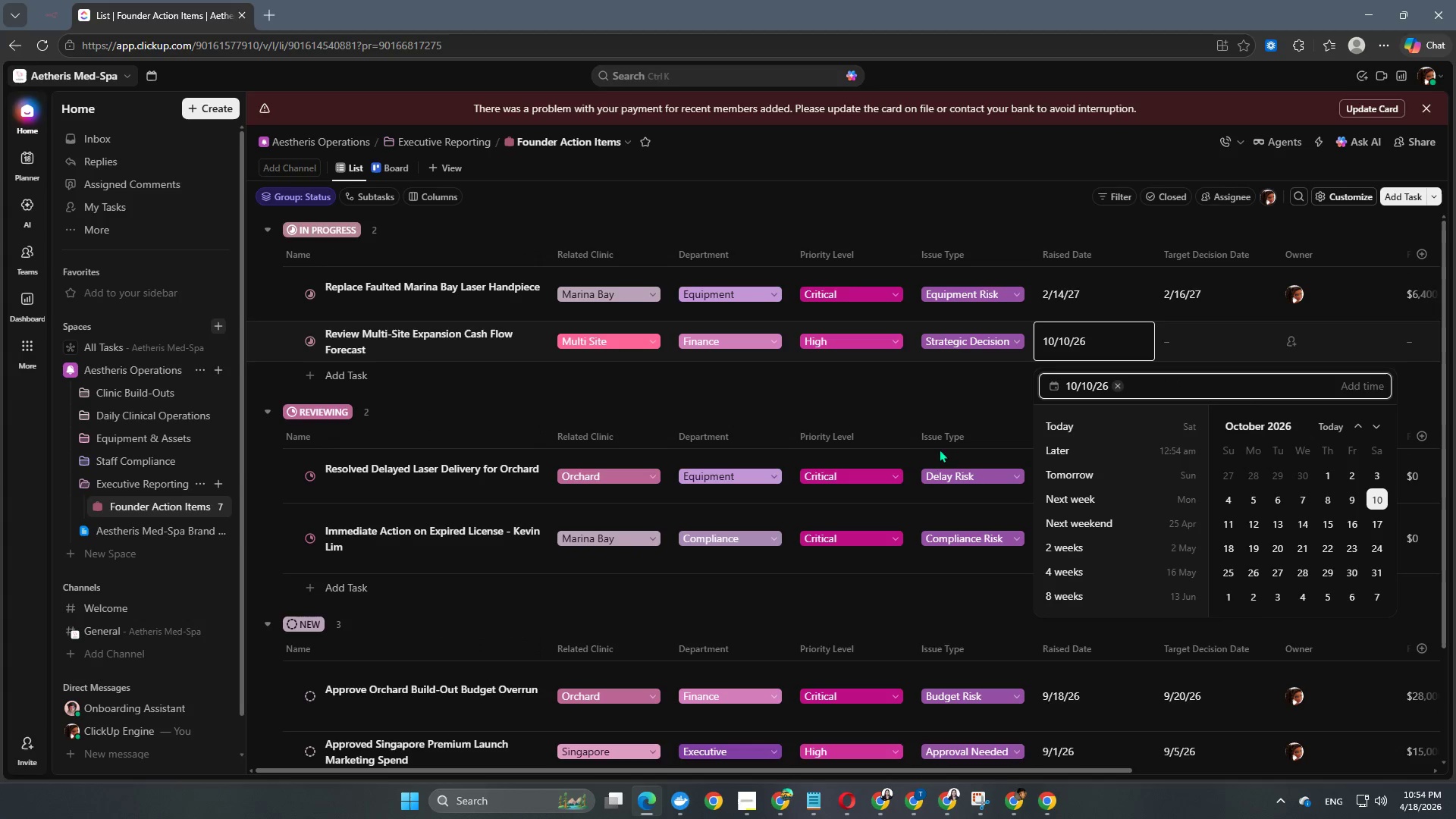 
left_click([972, 391])
 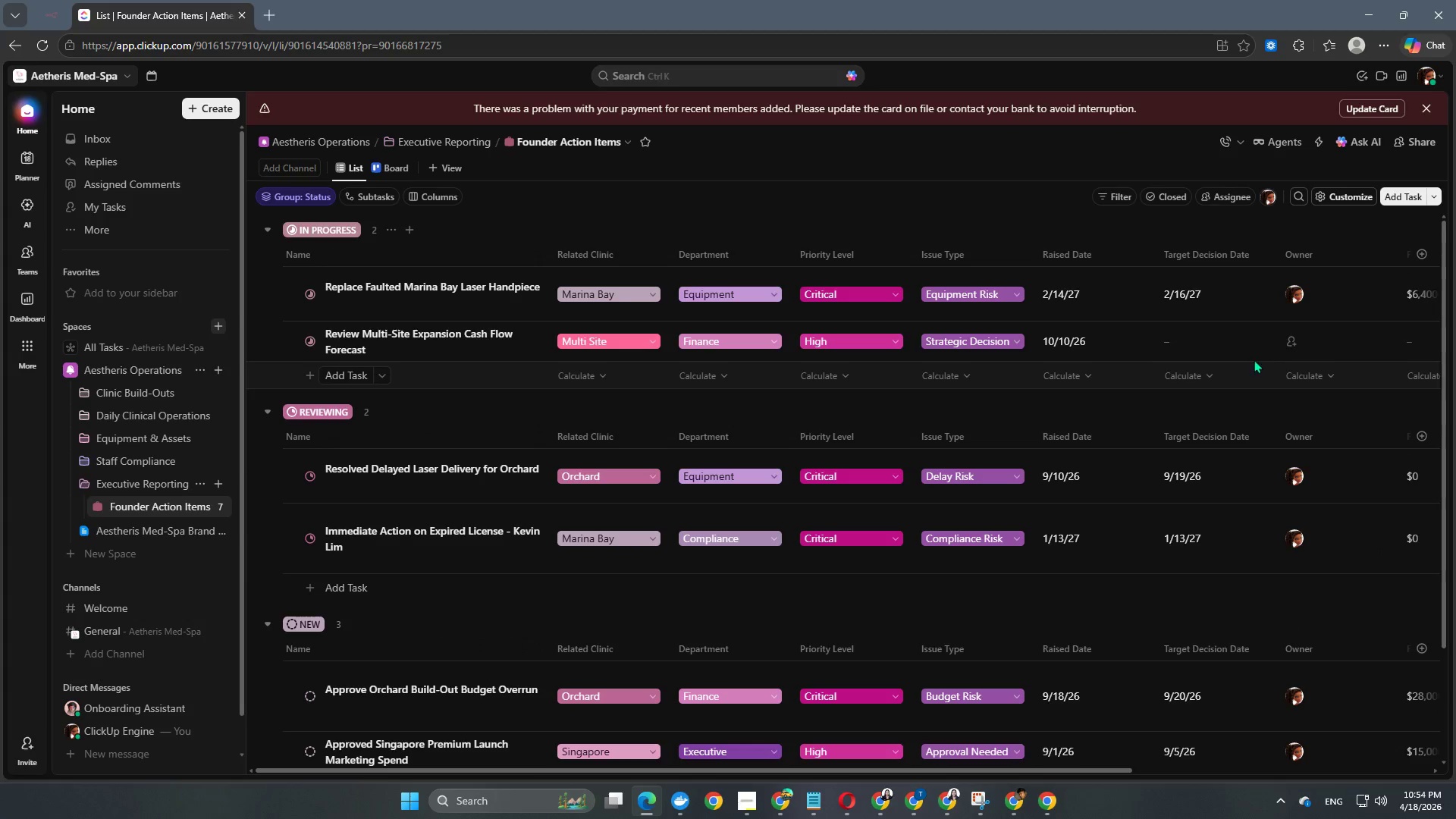 
left_click([1218, 350])
 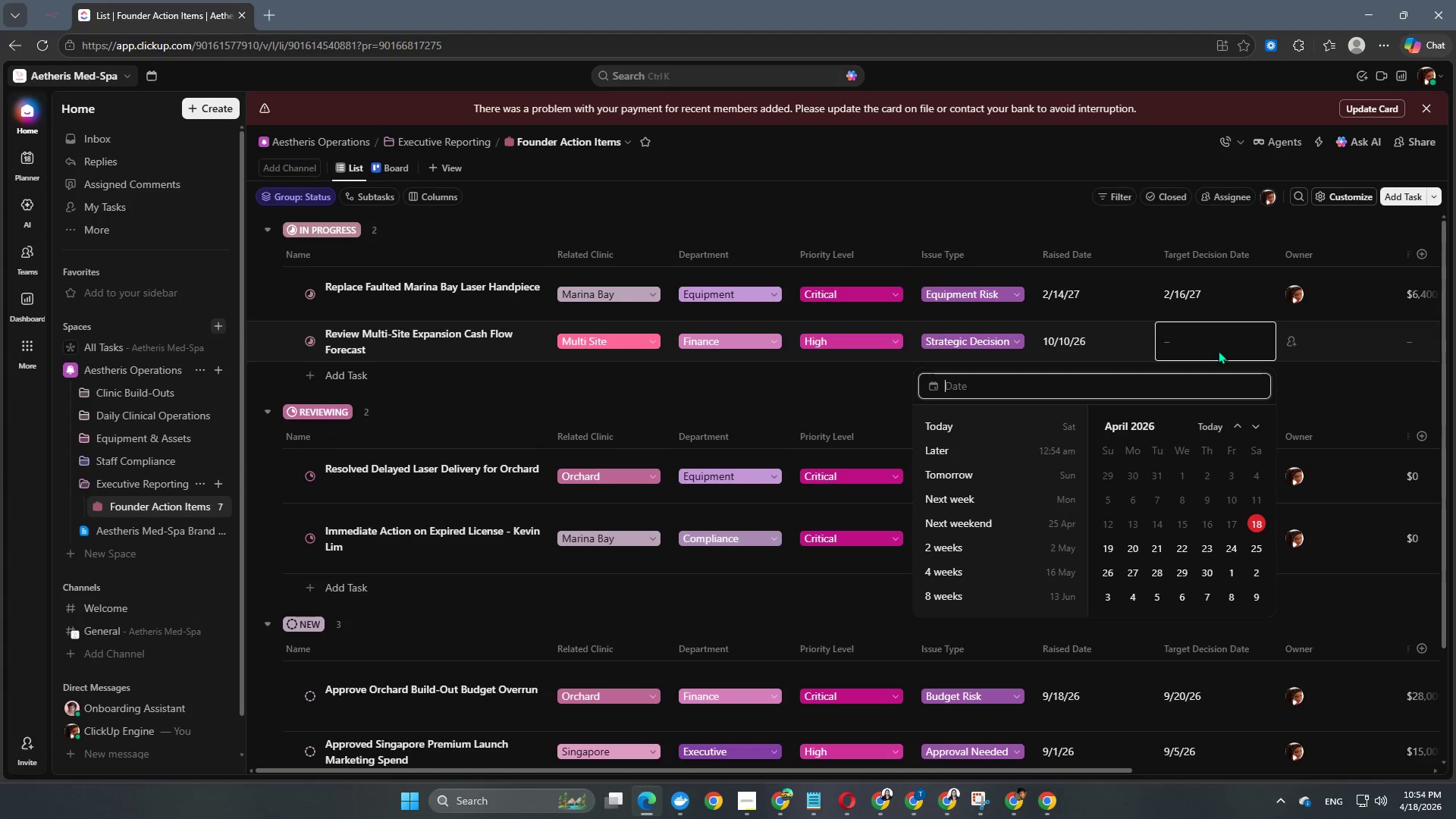 
key(Numpad2)
 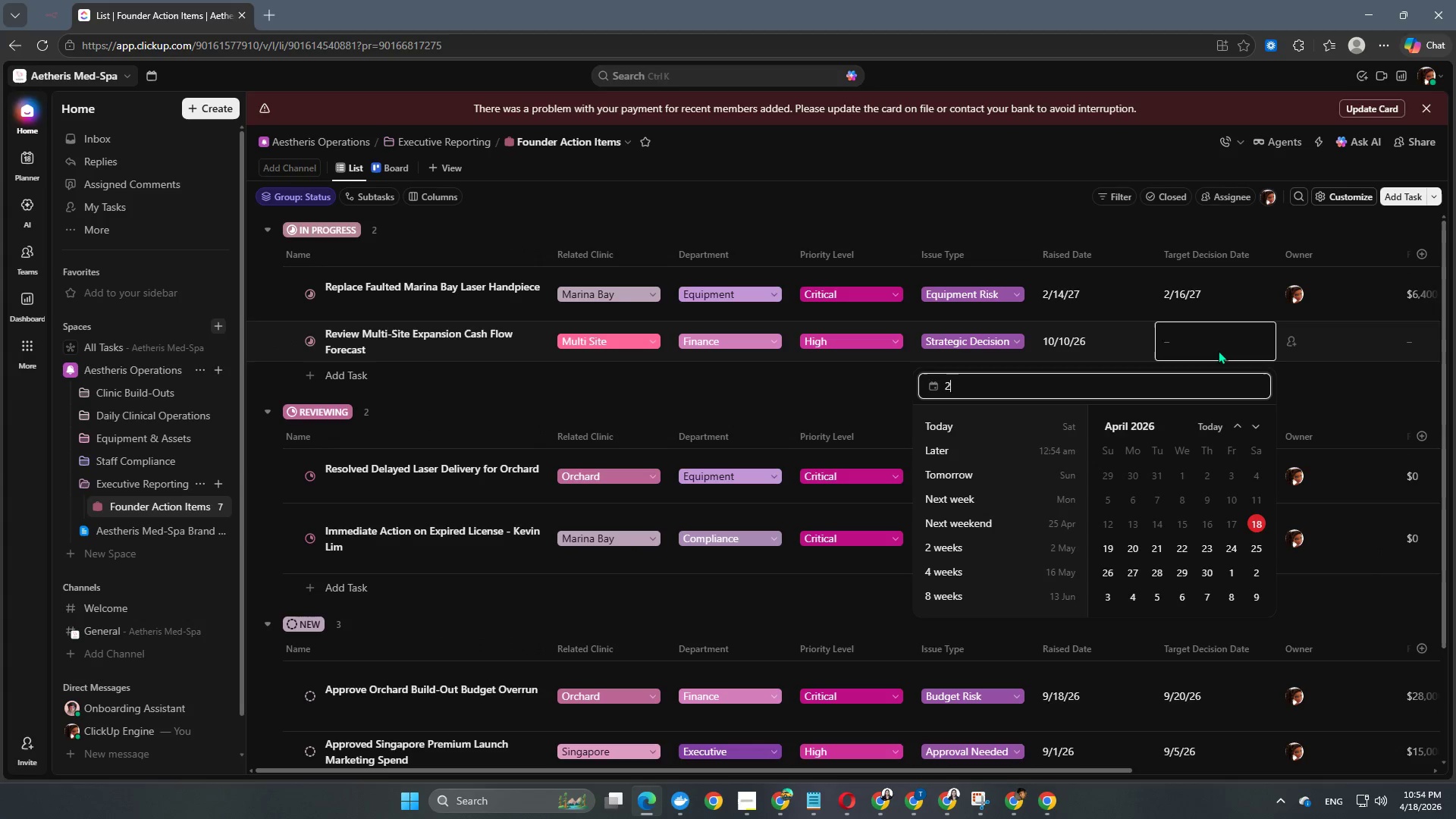 
key(Numpad0)
 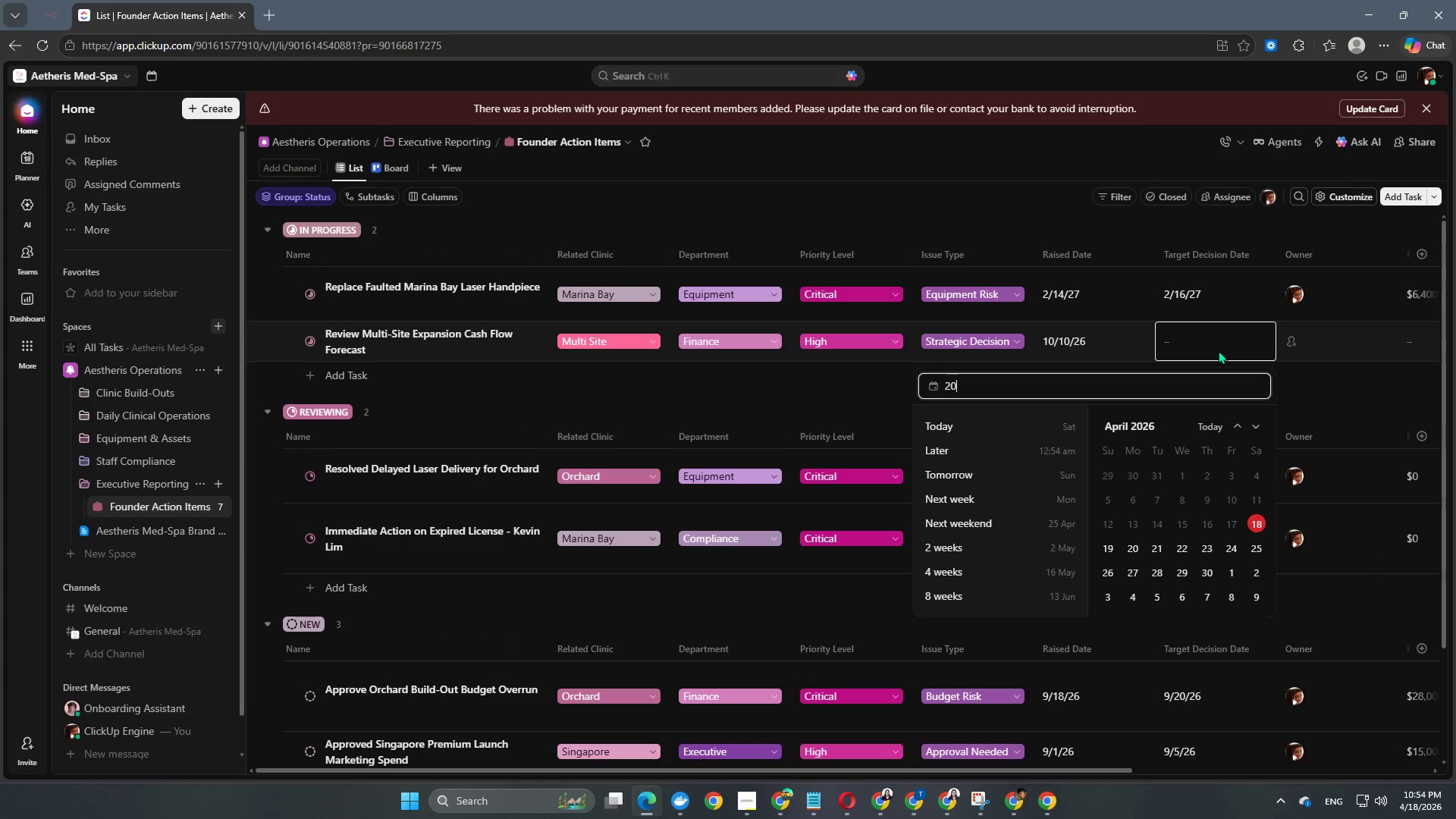 
key(Numpad2)
 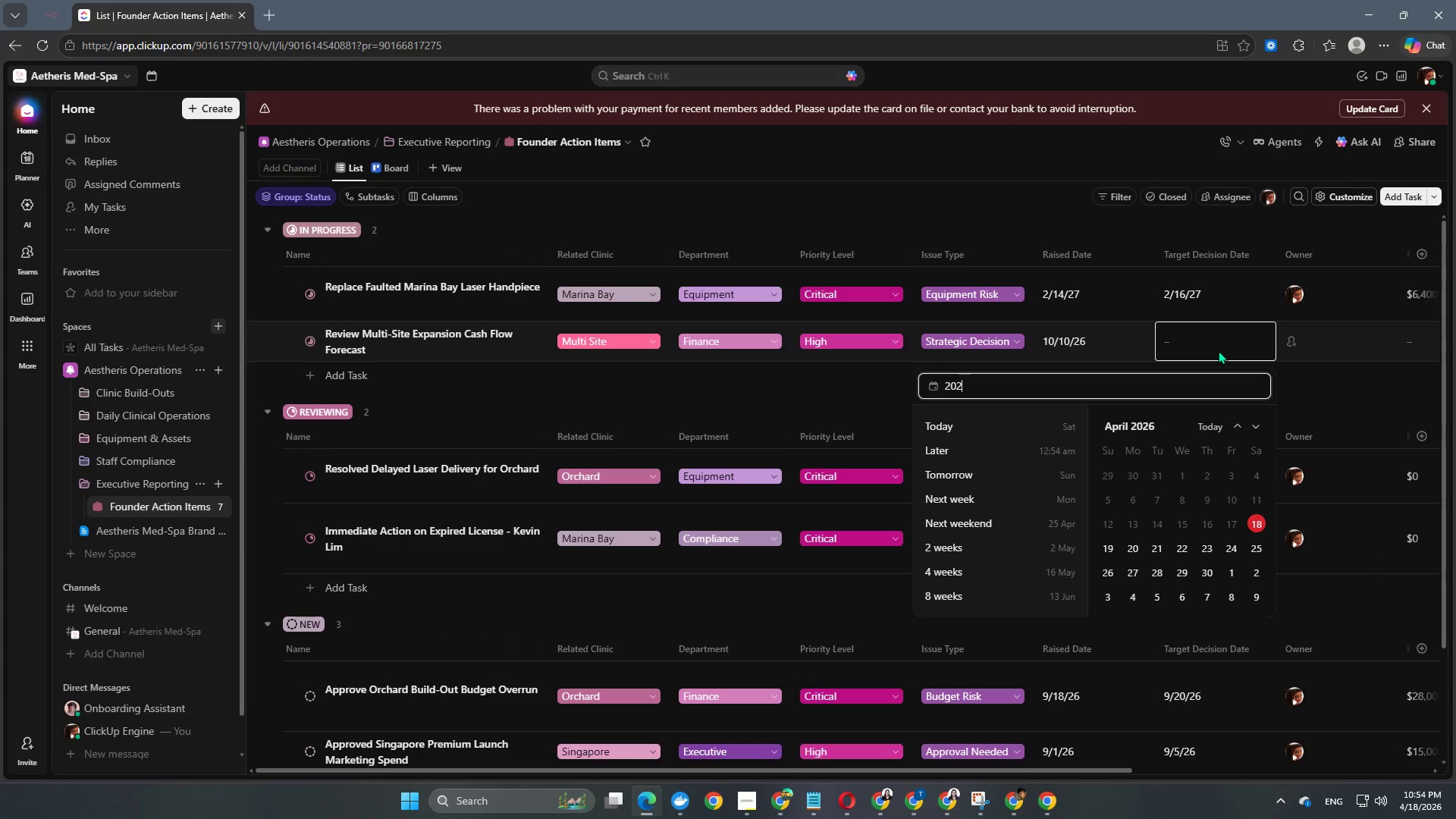 
key(Numpad6)
 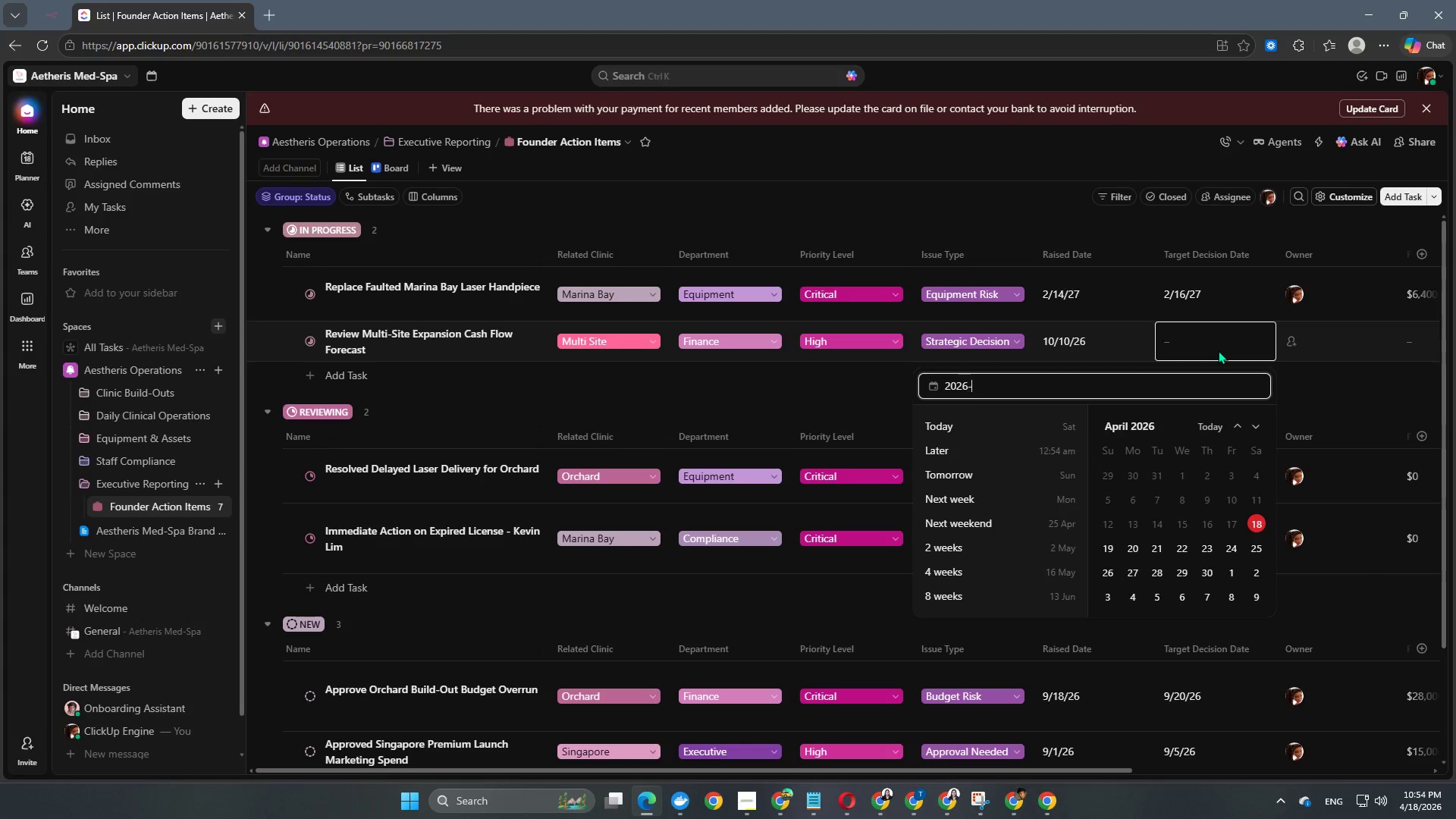 
key(NumpadSubtract)
 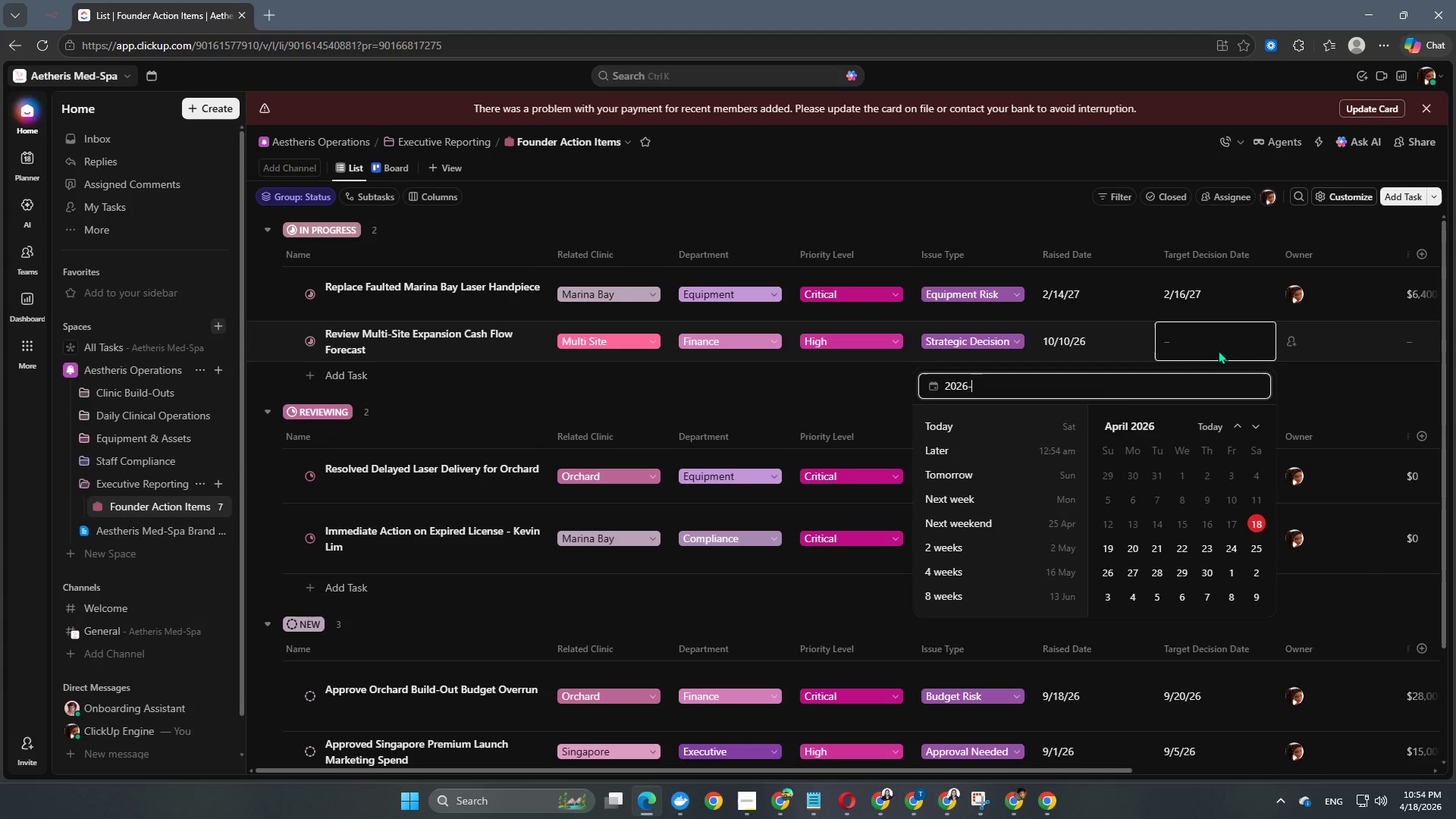 
key(Numpad1)
 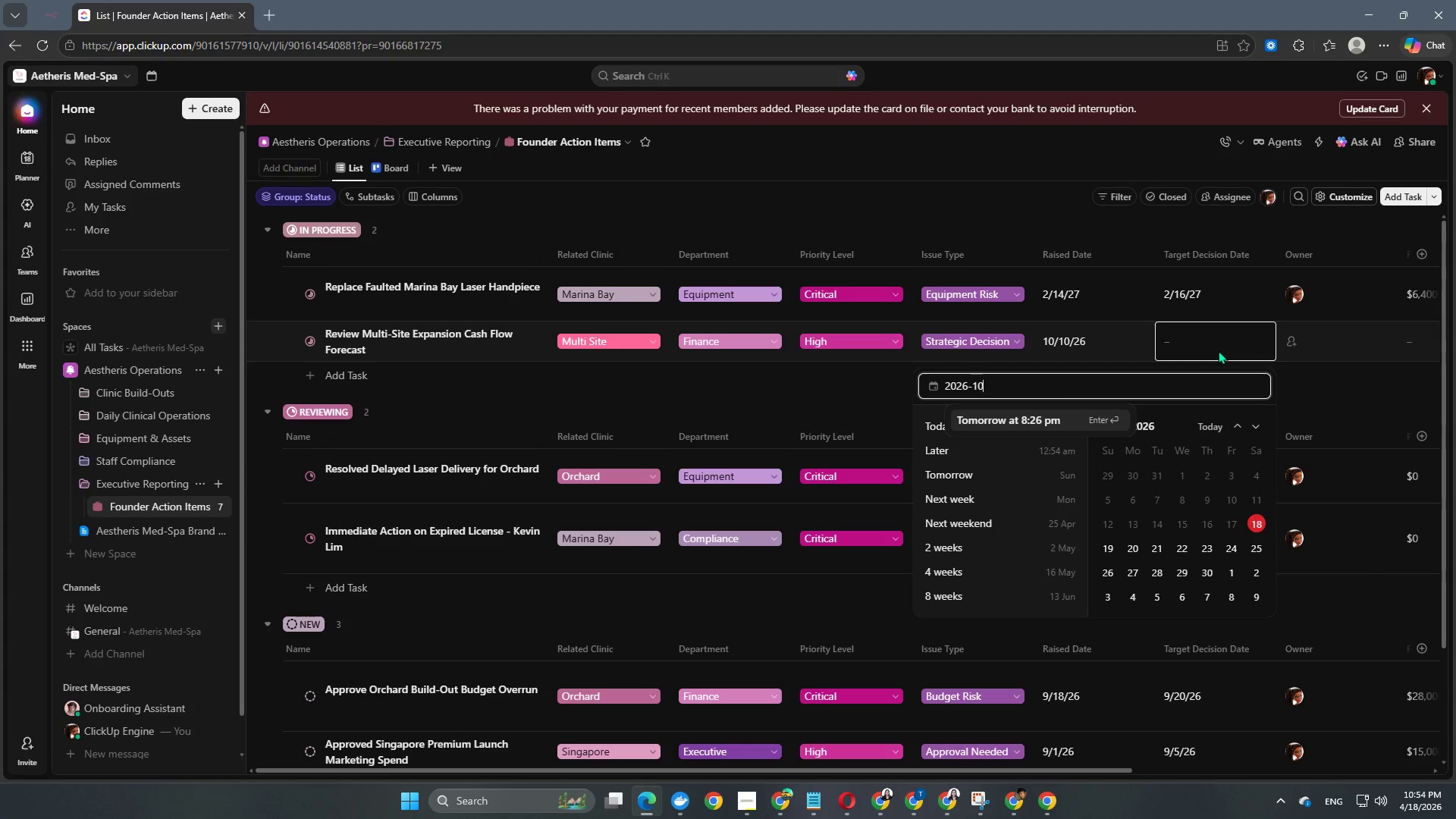 
key(Numpad0)
 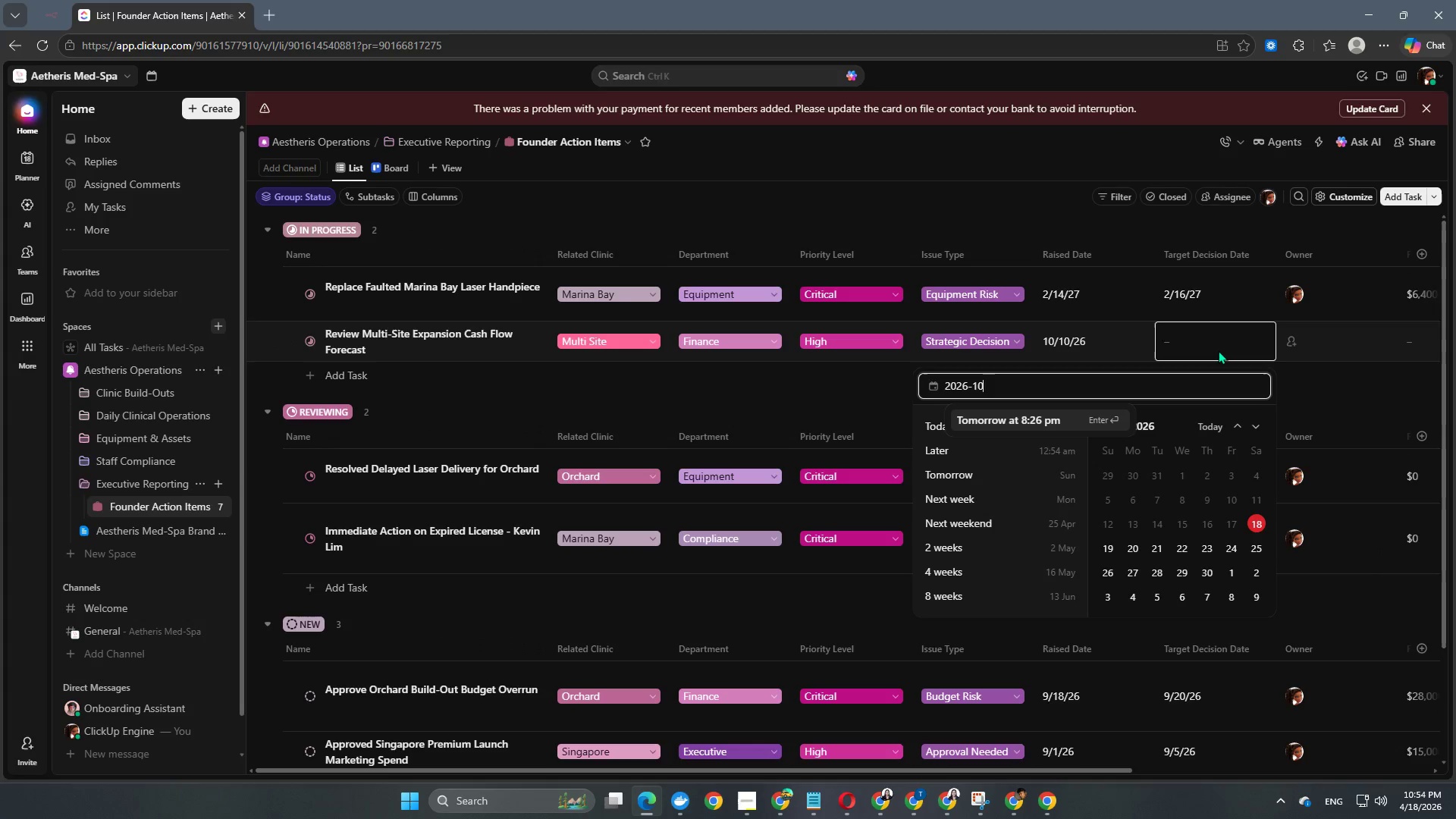 
key(NumpadSubtract)
 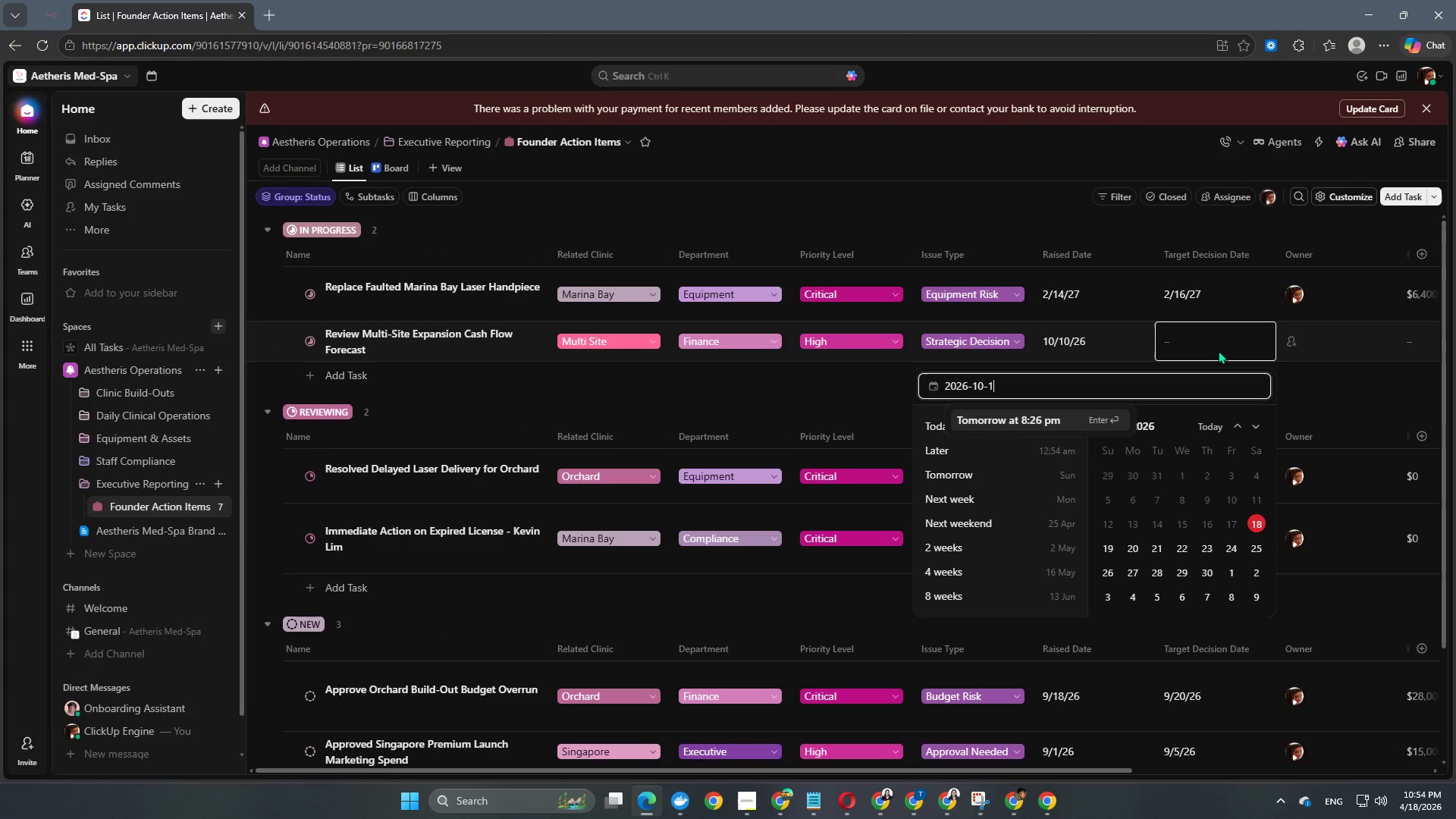 
key(Numpad1)
 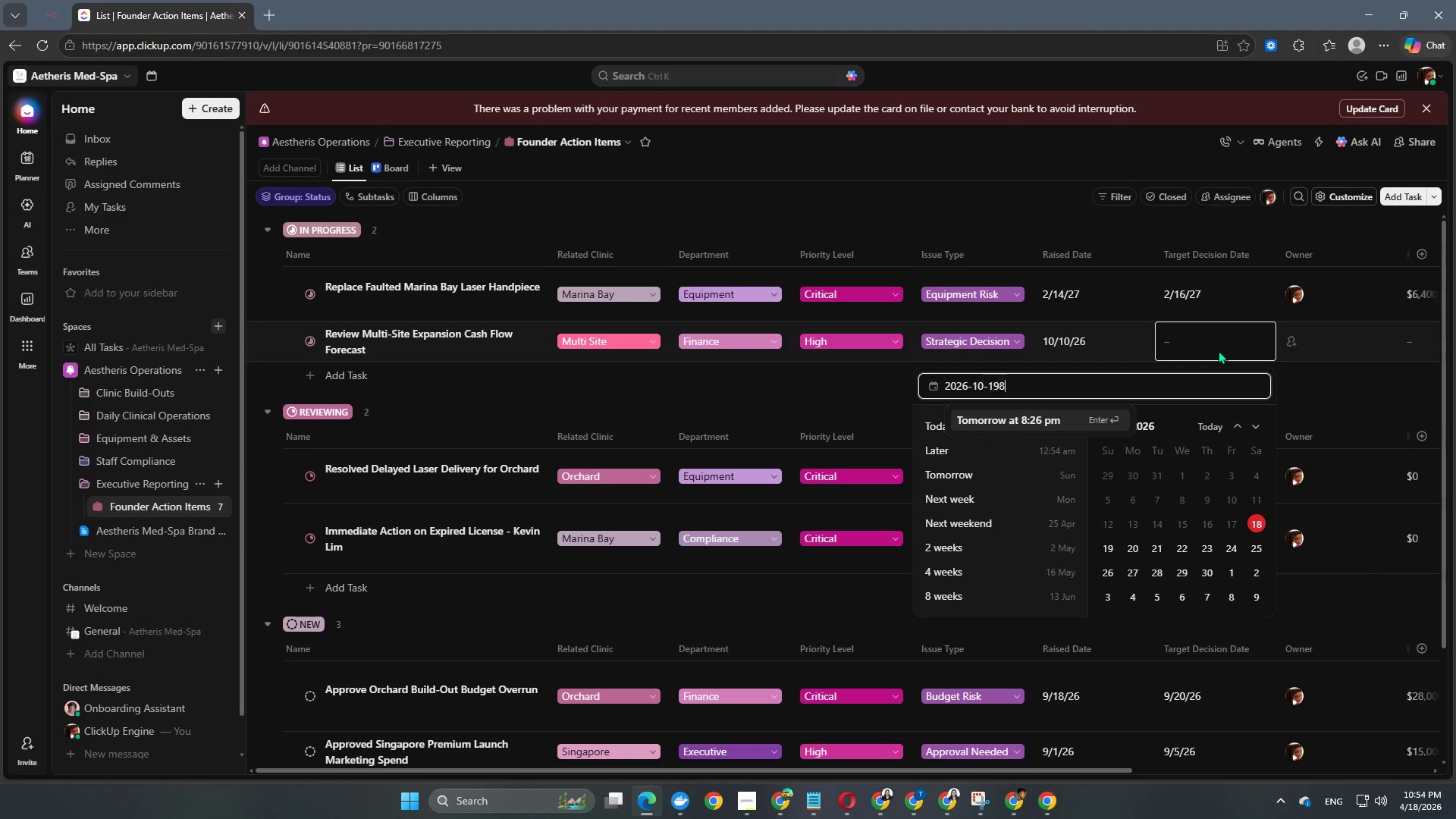 
key(Numpad8)
 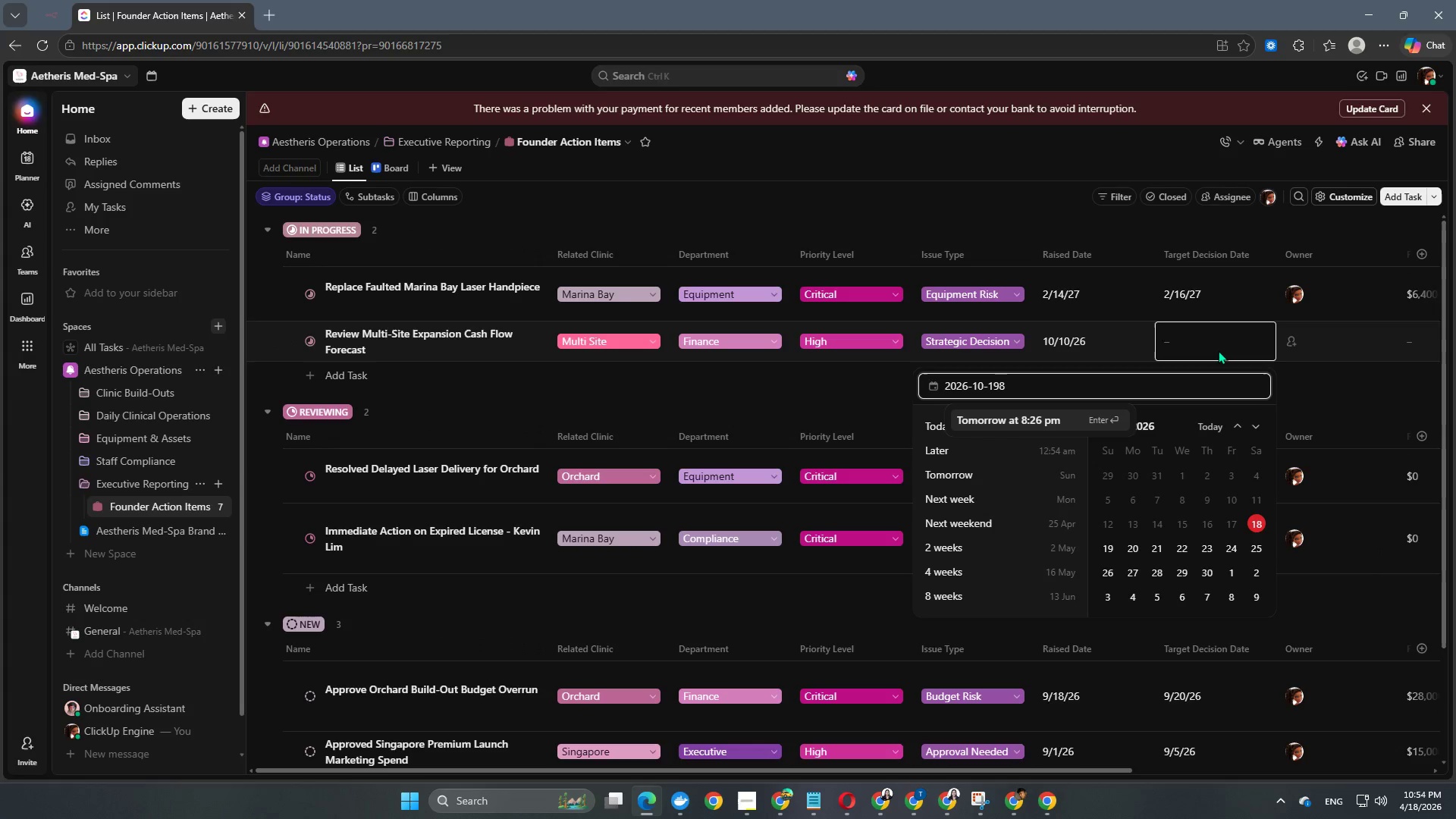 
key(Numpad9)
 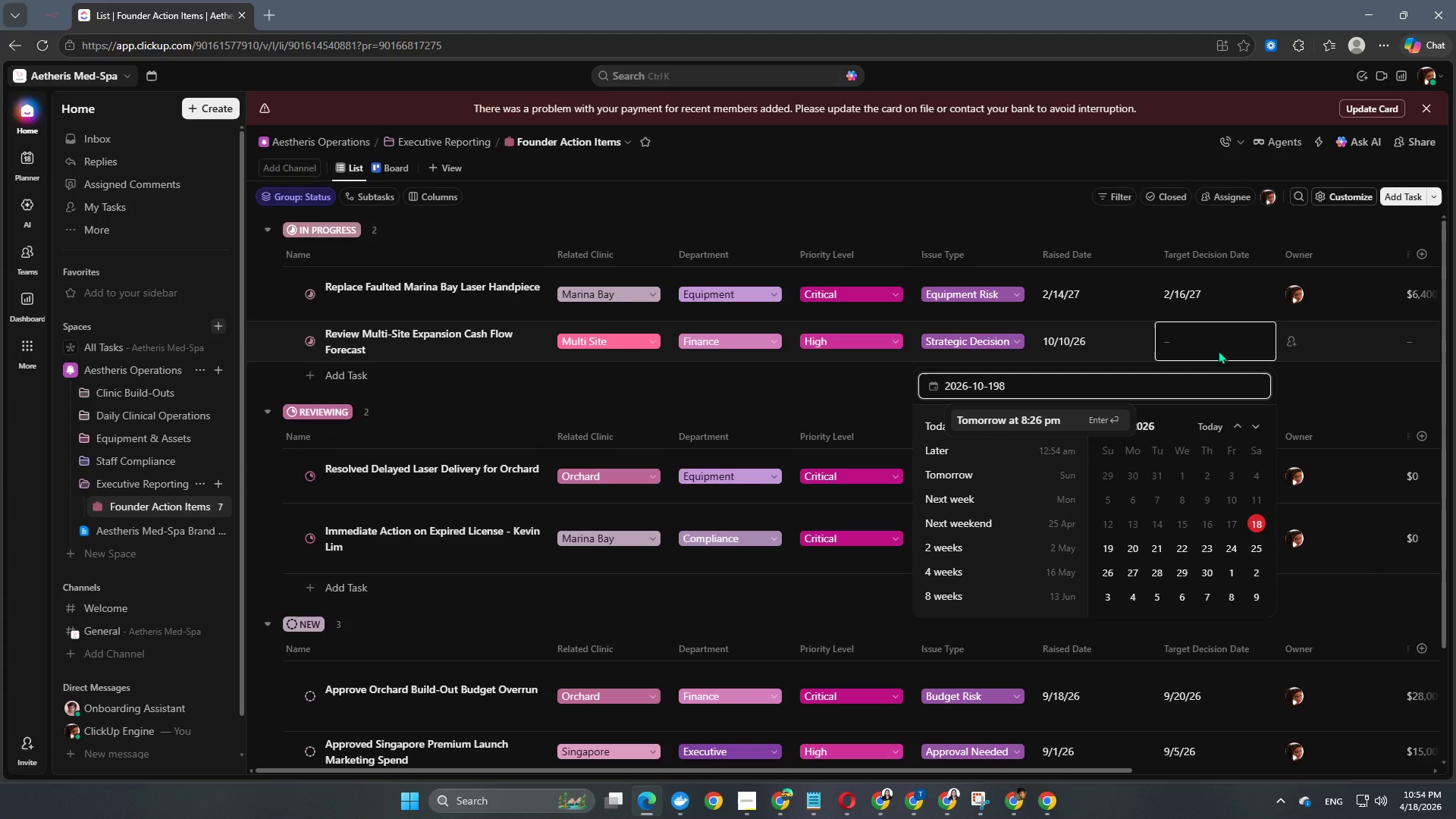 
key(ArrowLeft)
 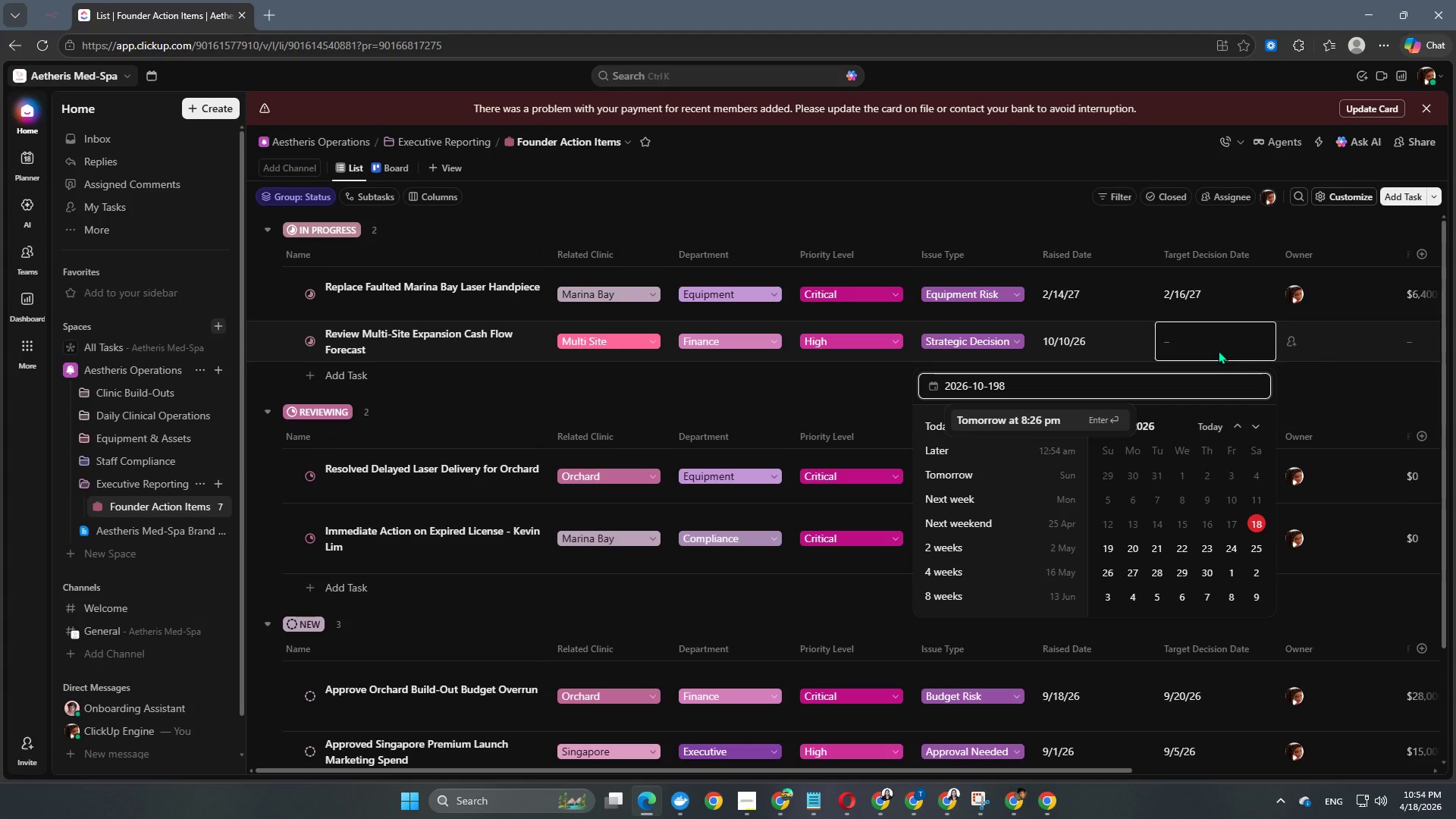 
key(Backspace)
 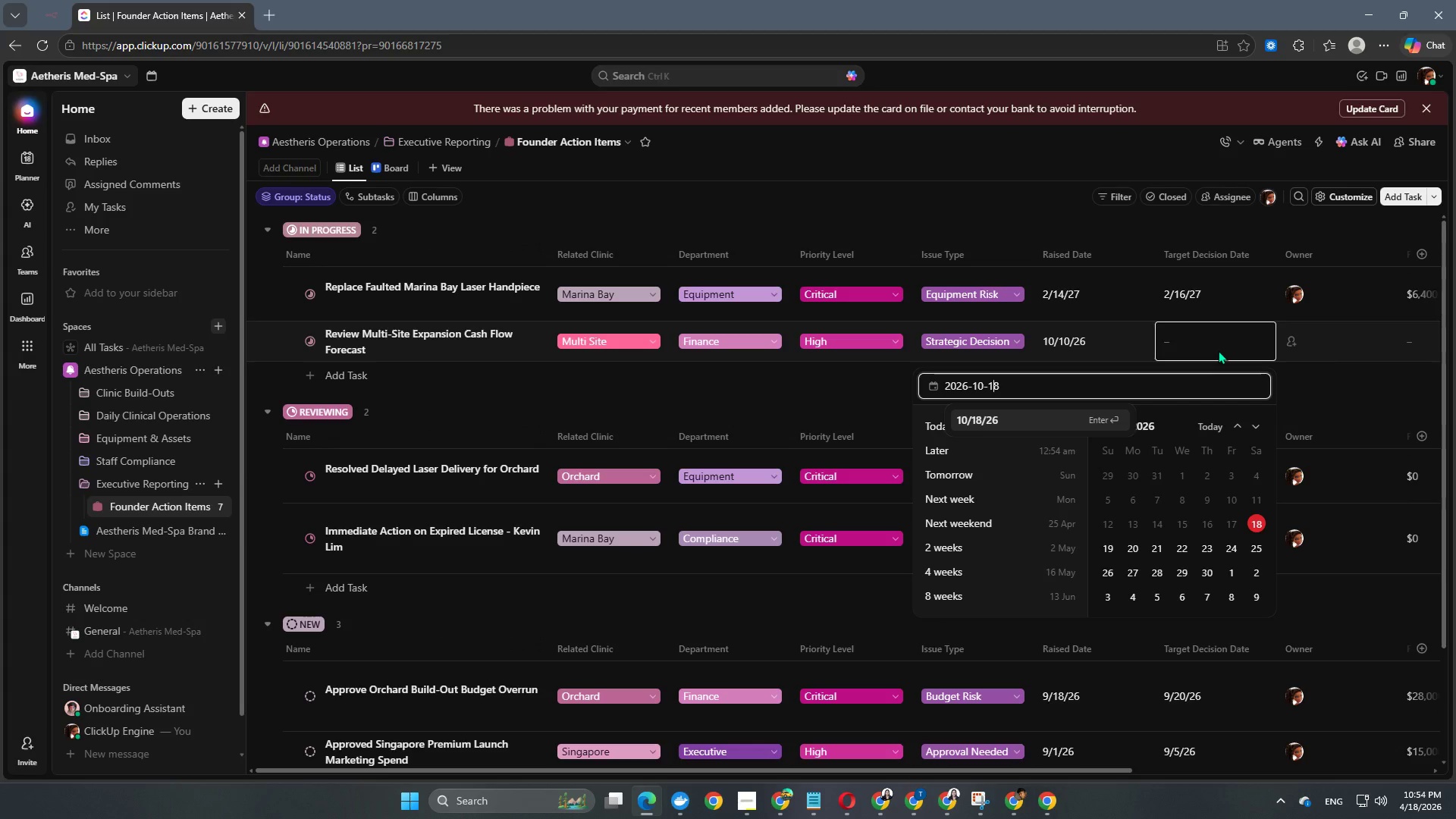 
key(NumpadEnter)
 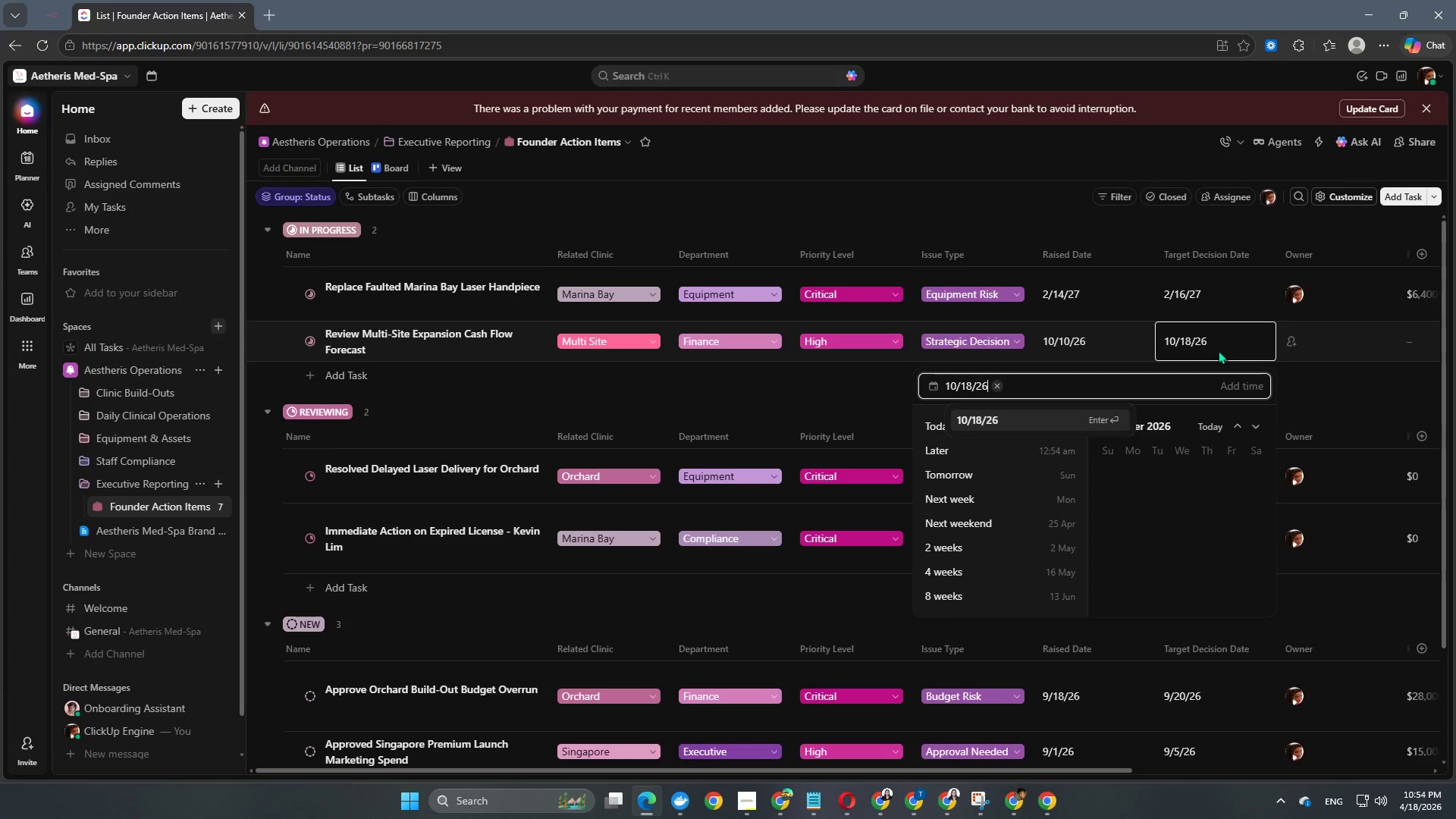 
key(NumpadEnter)
 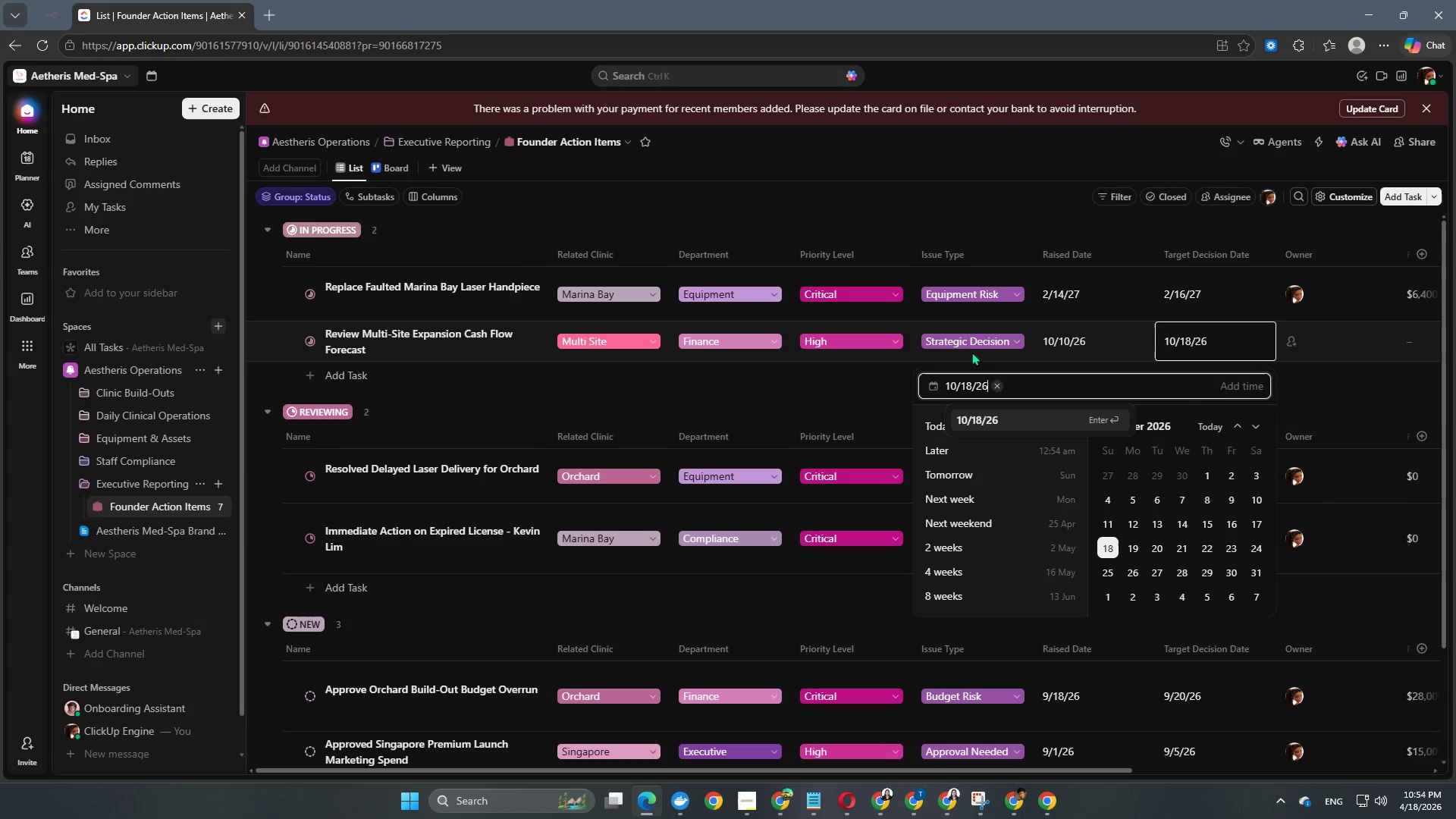 
left_click([822, 388])
 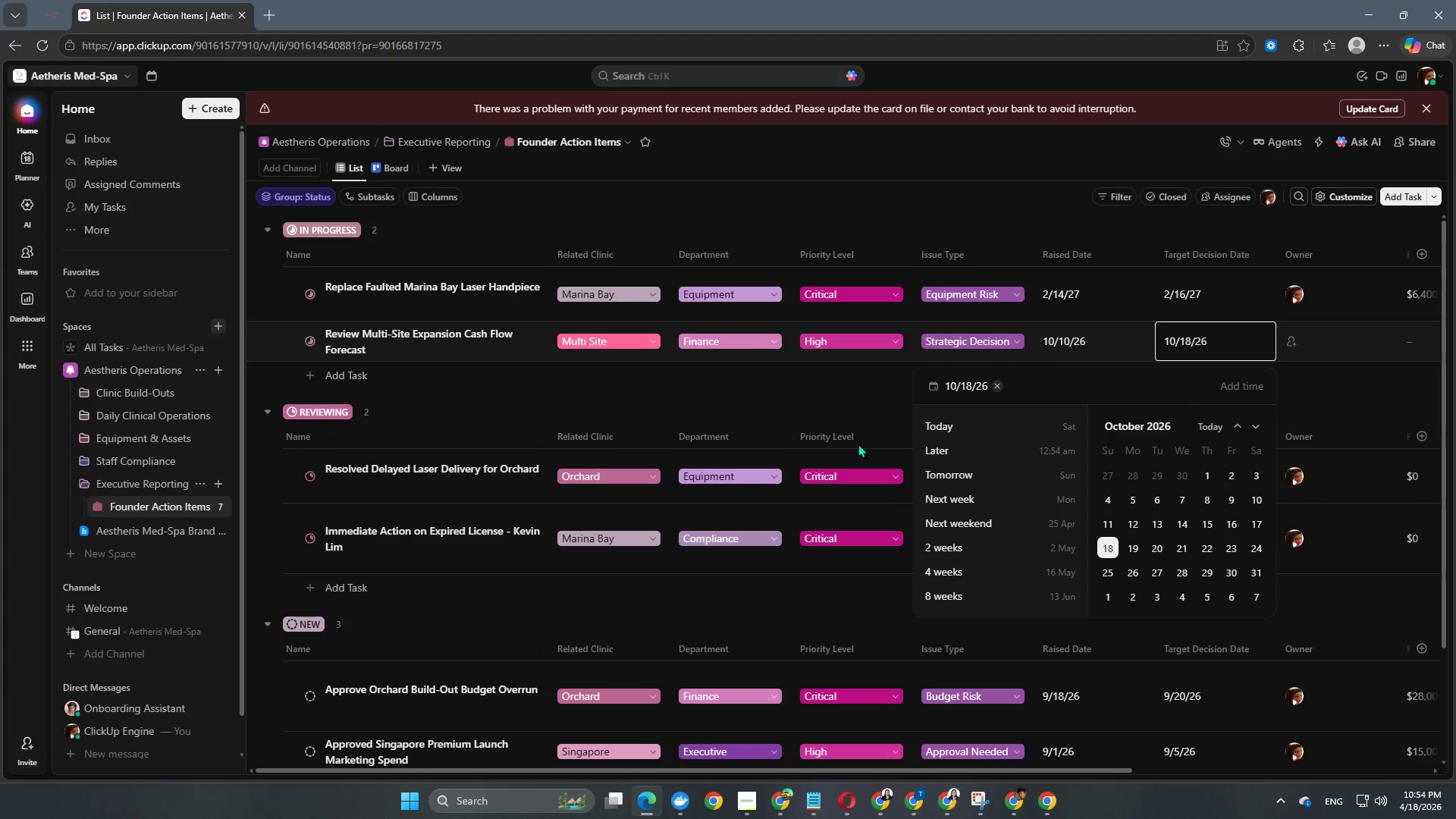 
left_click([837, 399])
 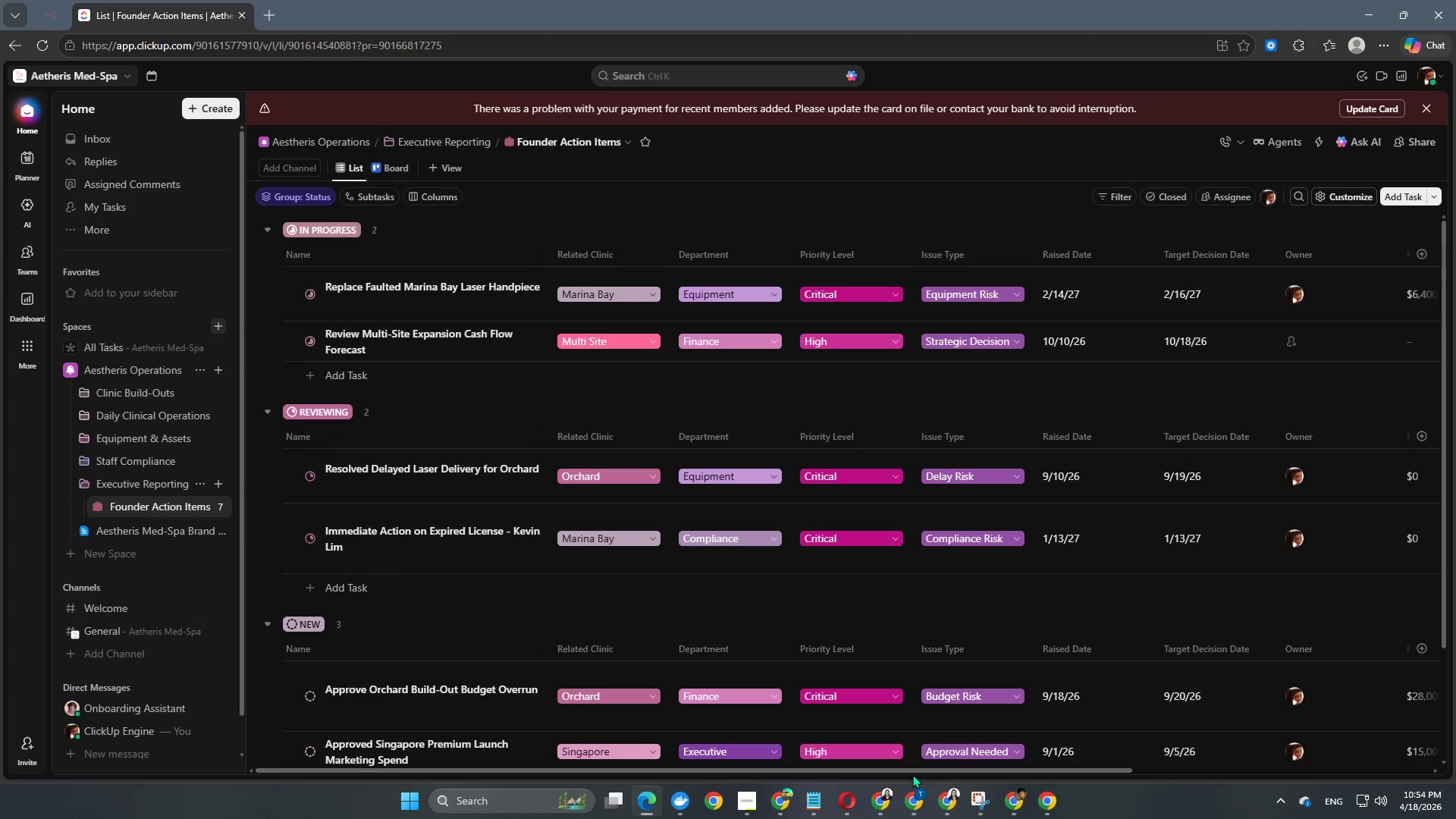 
left_click_drag(start_coordinate=[912, 767], to_coordinate=[1333, 752])
 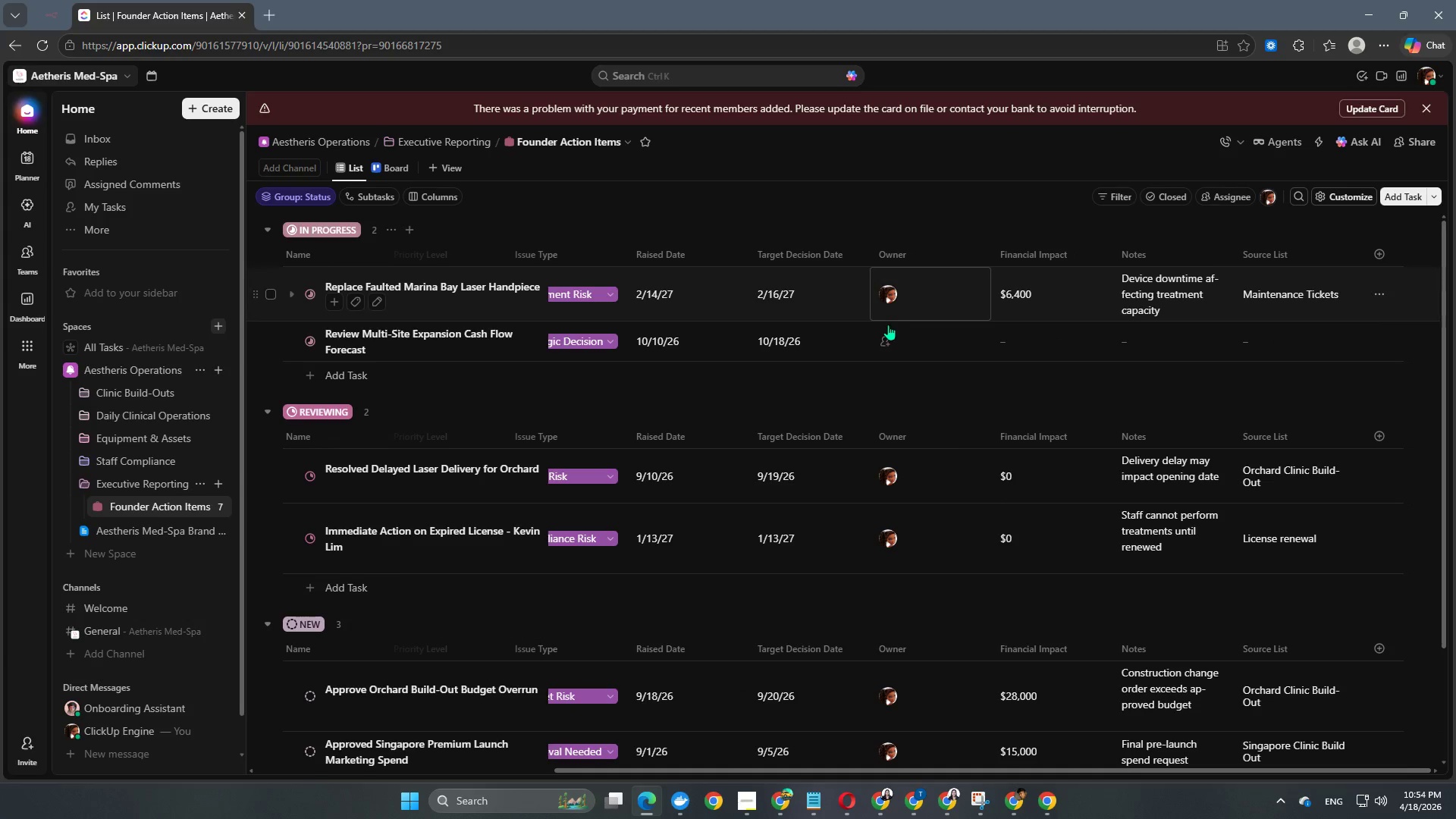 
left_click([873, 354])
 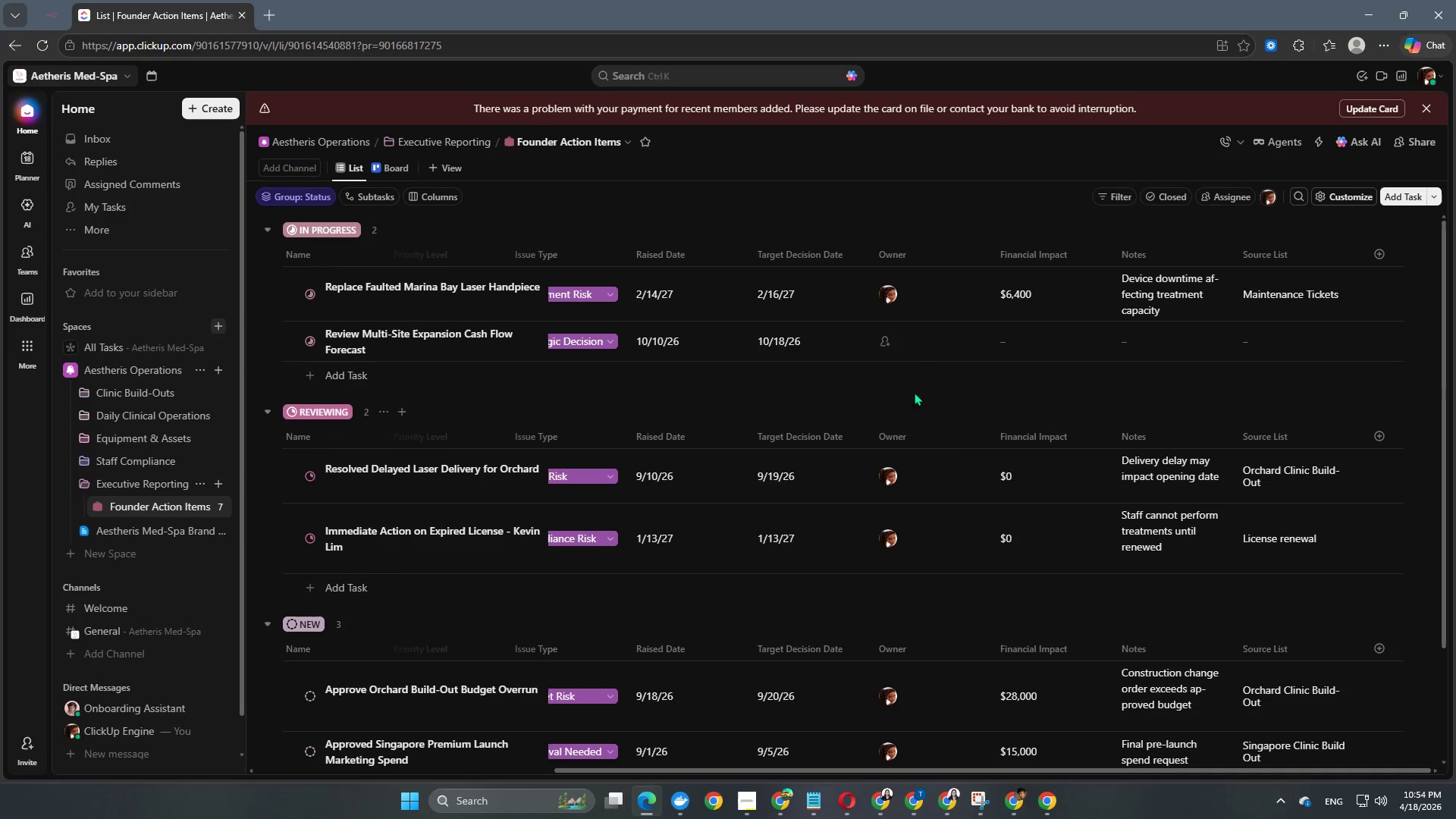 
left_click([915, 350])
 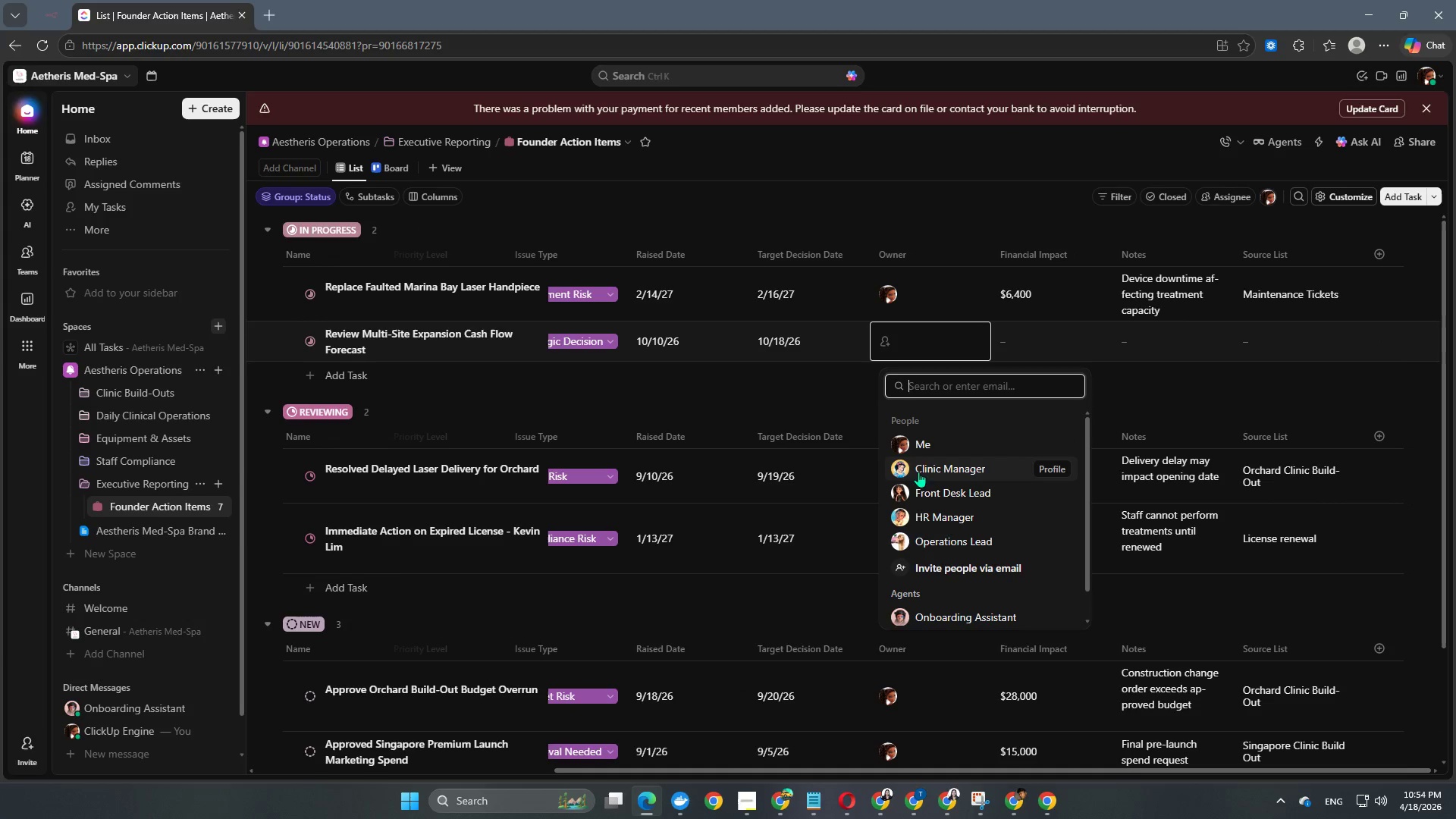 
left_click([933, 438])
 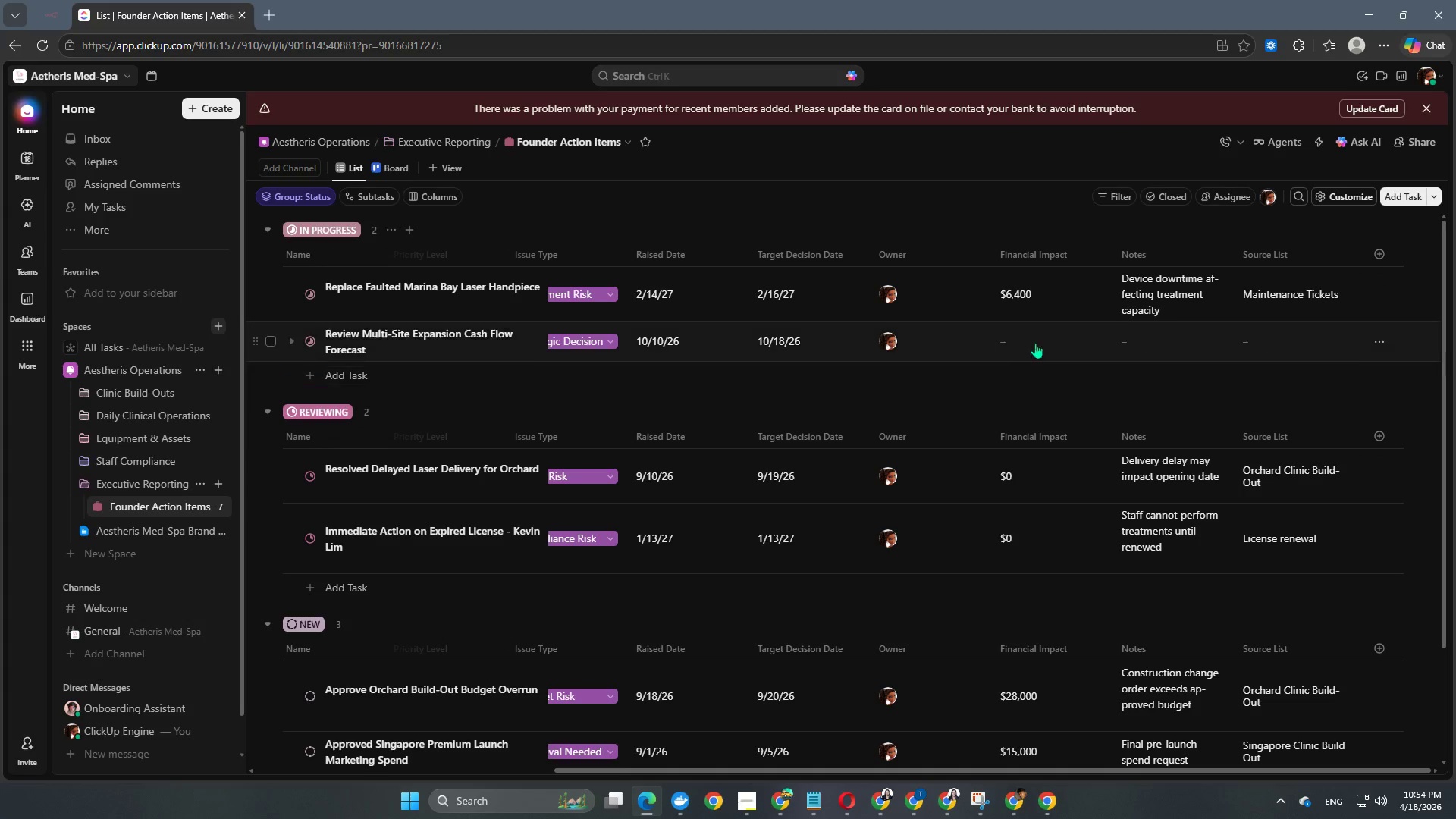 
left_click([1050, 338])
 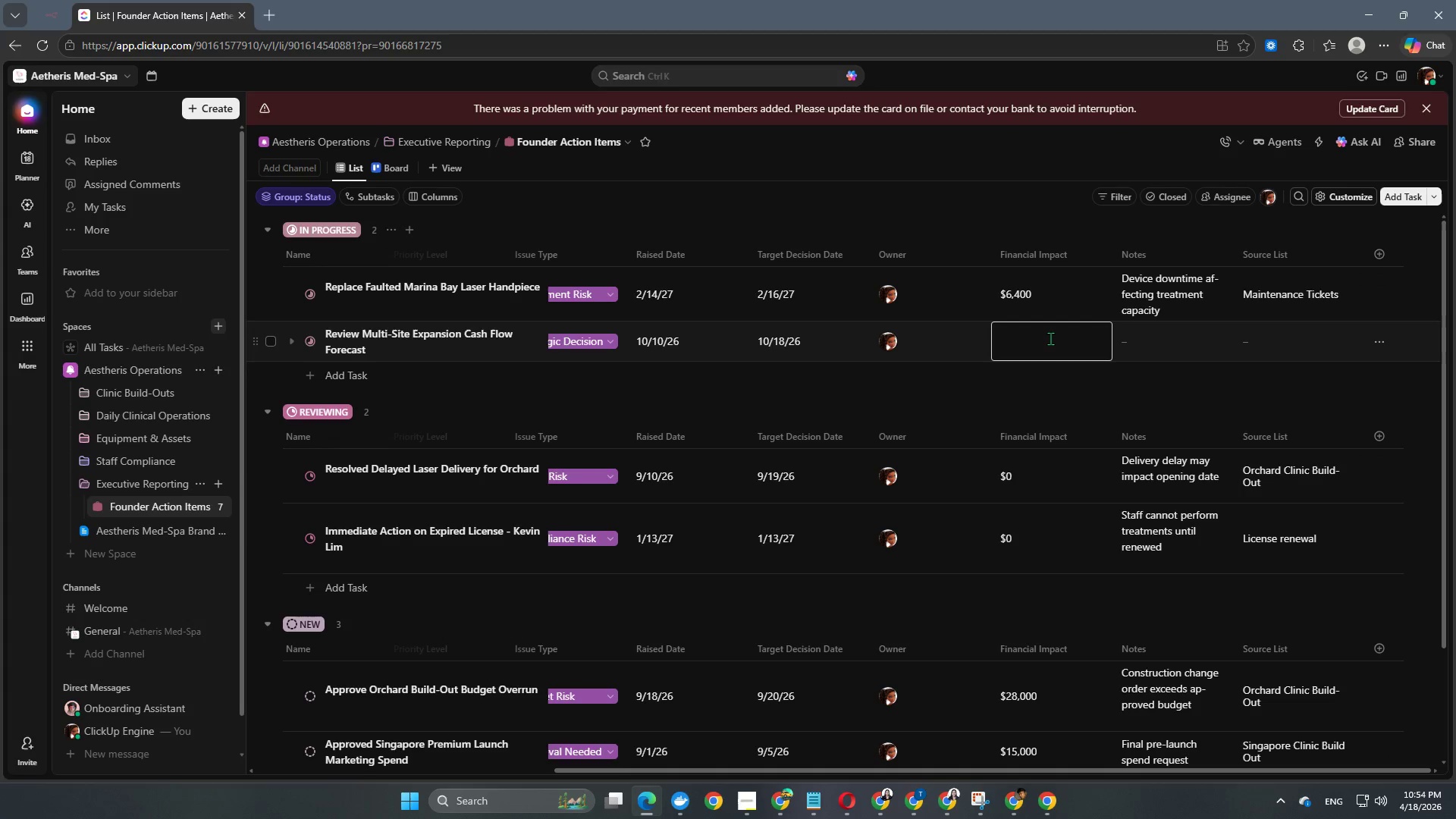 
key(Numpad0)
 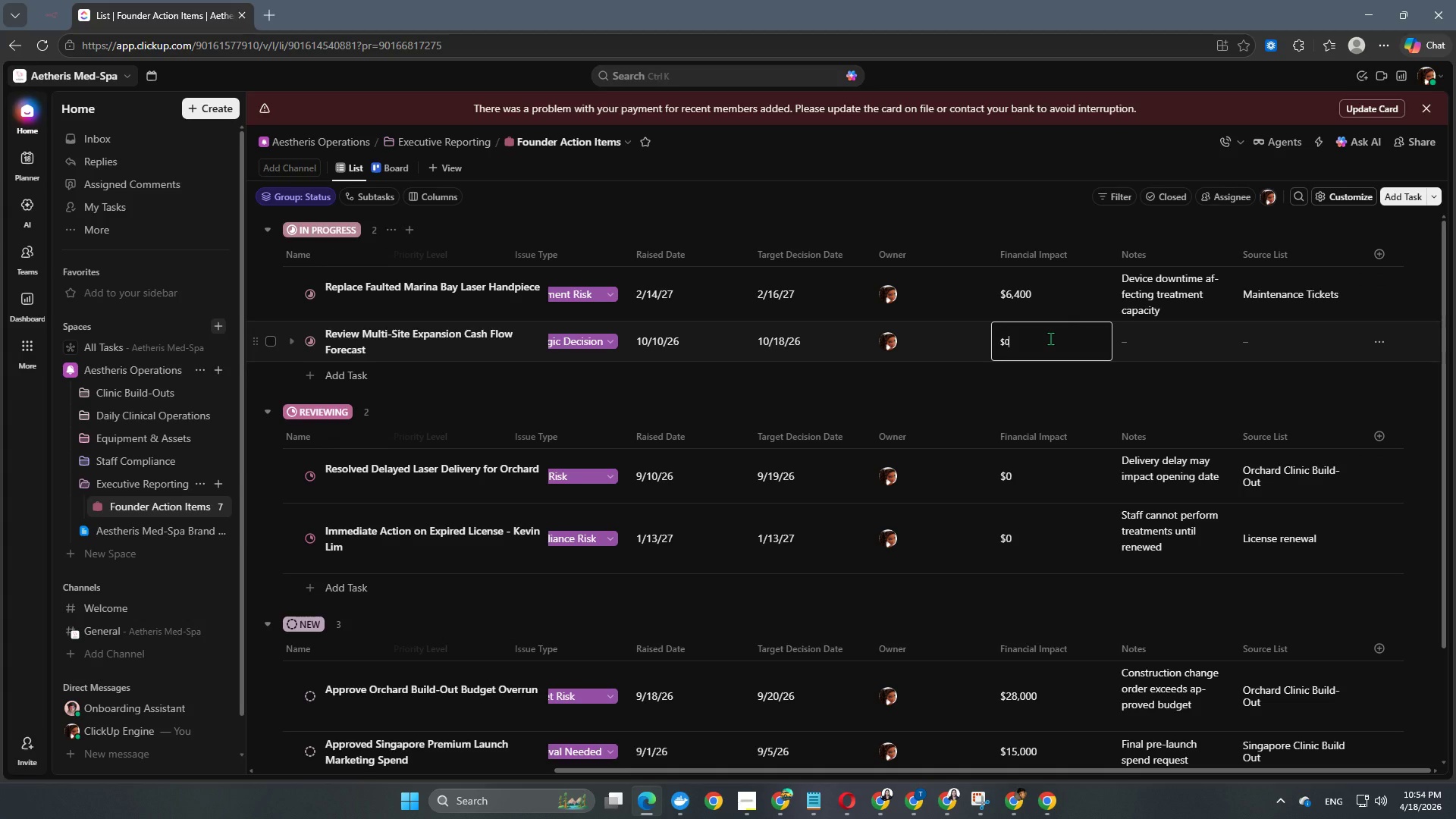 
key(NumpadEnter)
 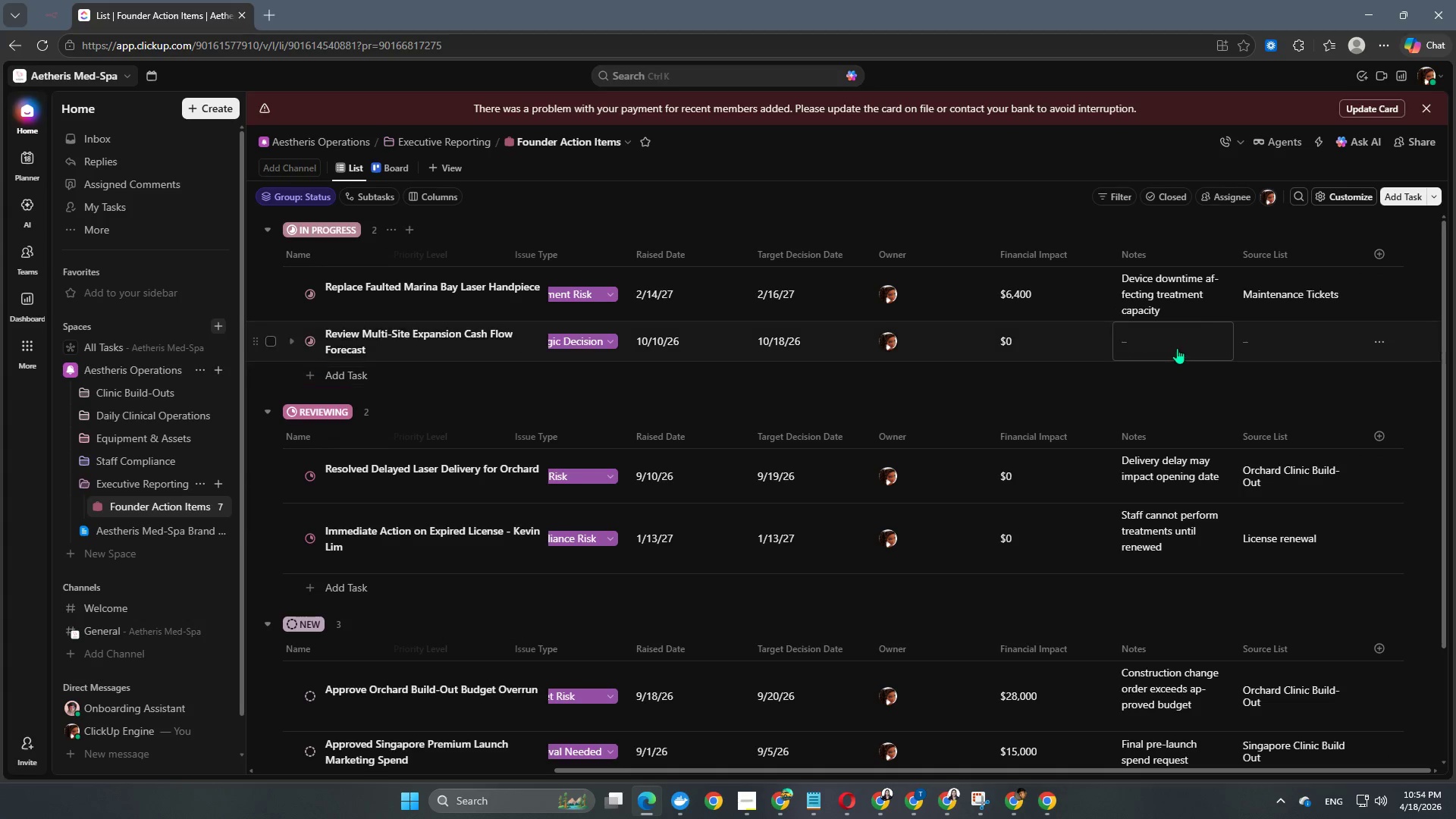 
left_click([1177, 340])
 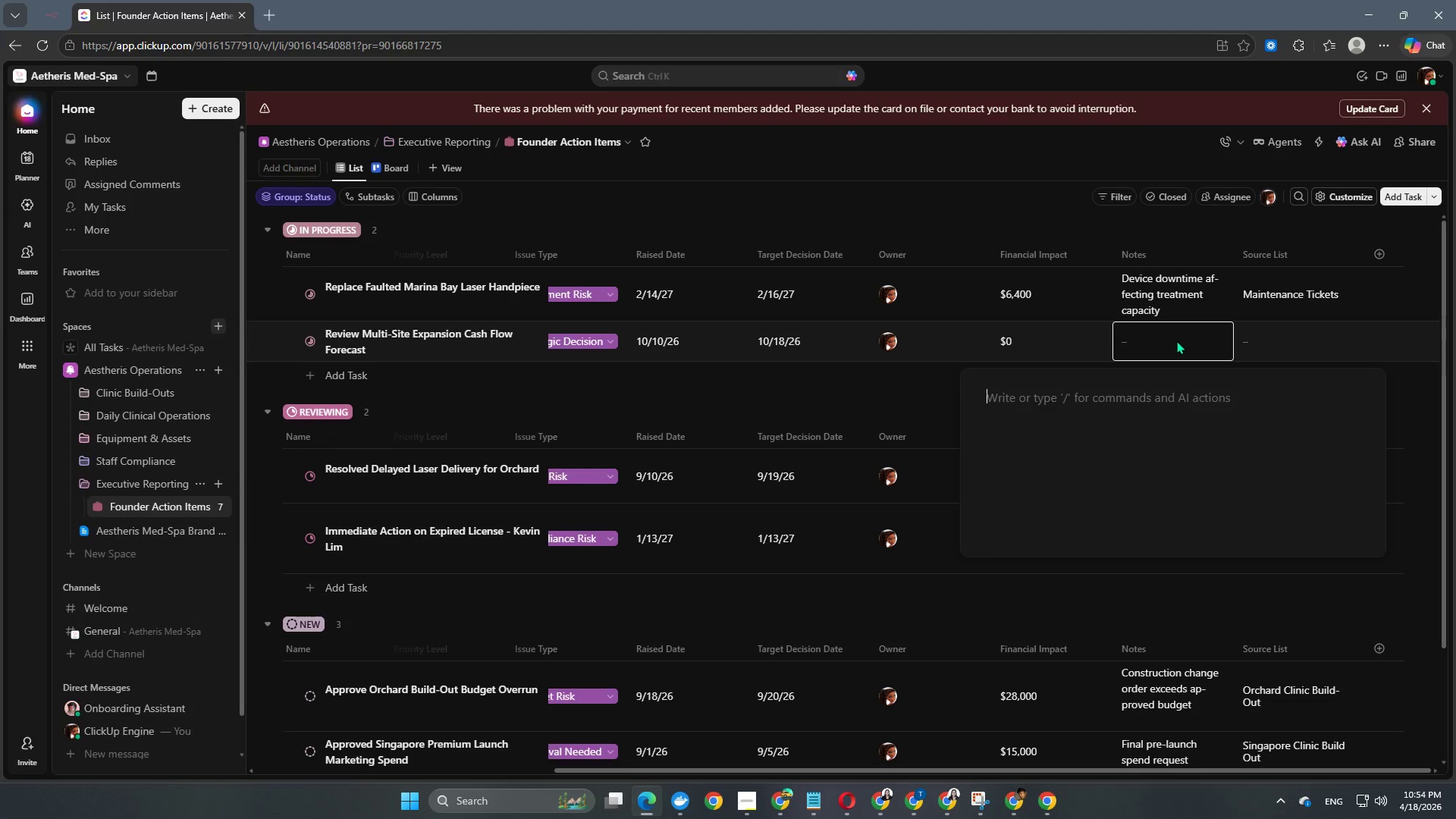 
type(Assess funding needs for simultaneious )
key(Backspace)
key(Backspace)
key(Backspace)
key(Backspace)
key(Backspace)
type(ous launcheds)
key(Backspace)
key(Backspace)
type(s)
 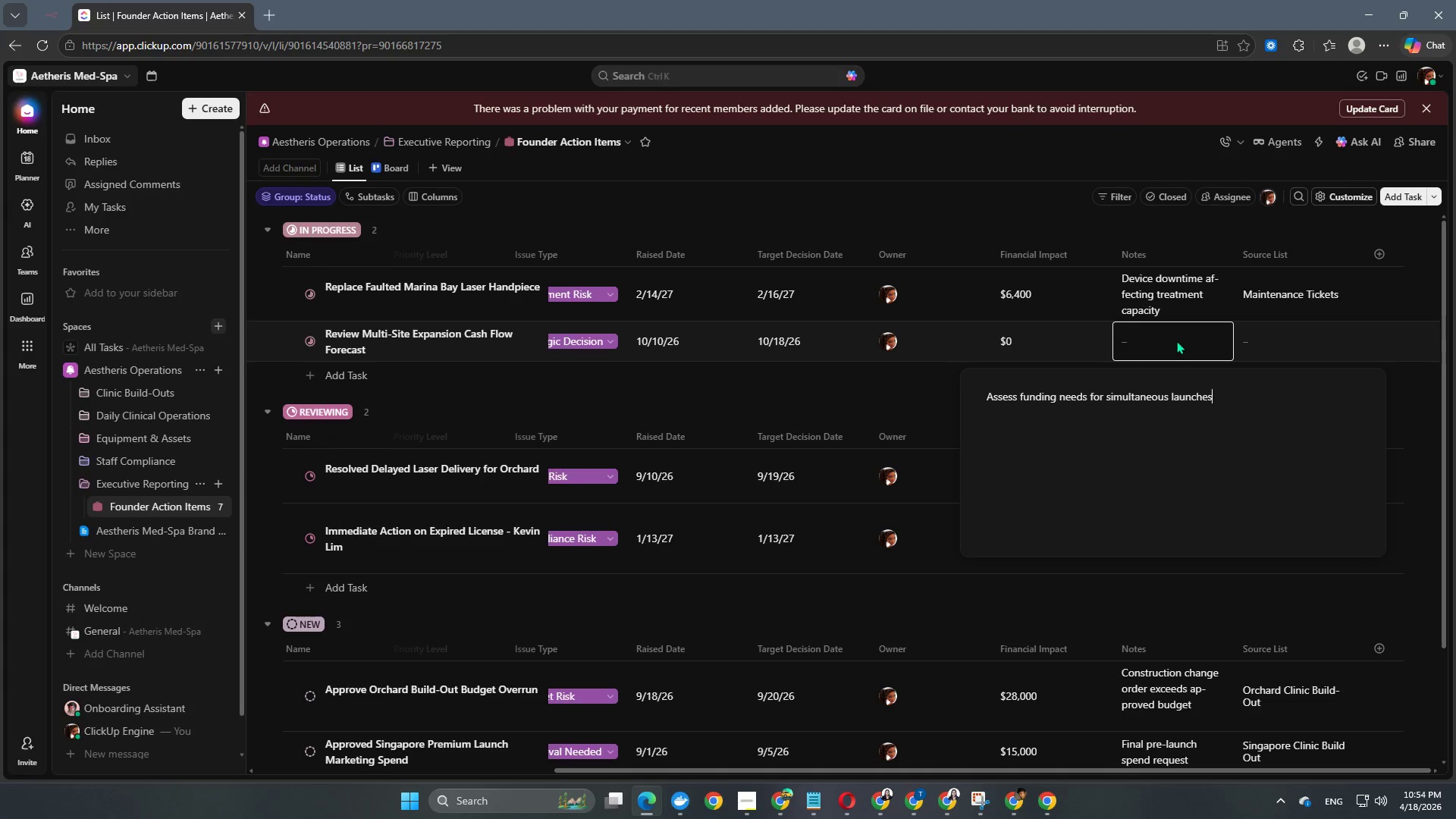 
key(Enter)
 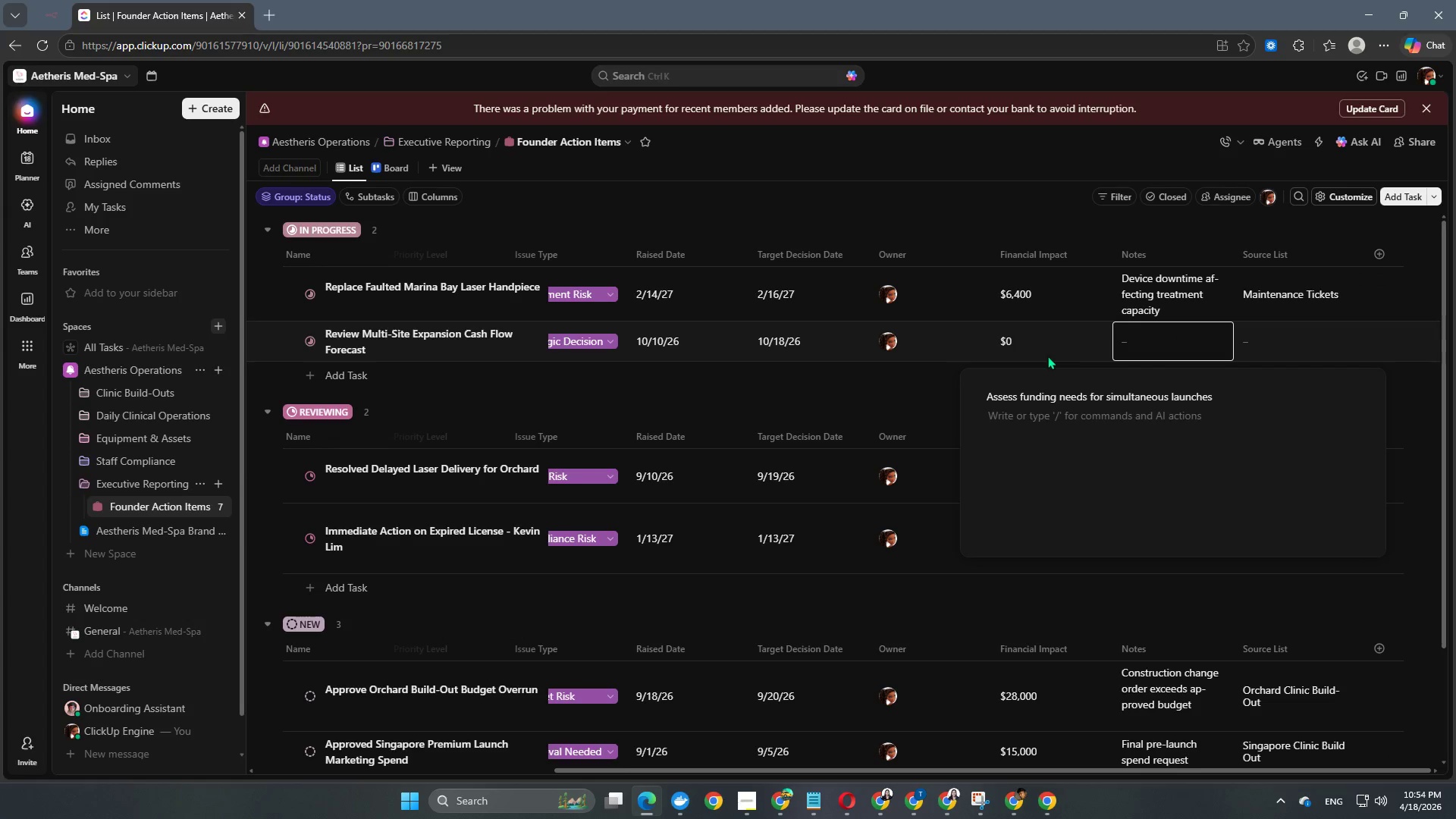 
left_click([824, 384])
 